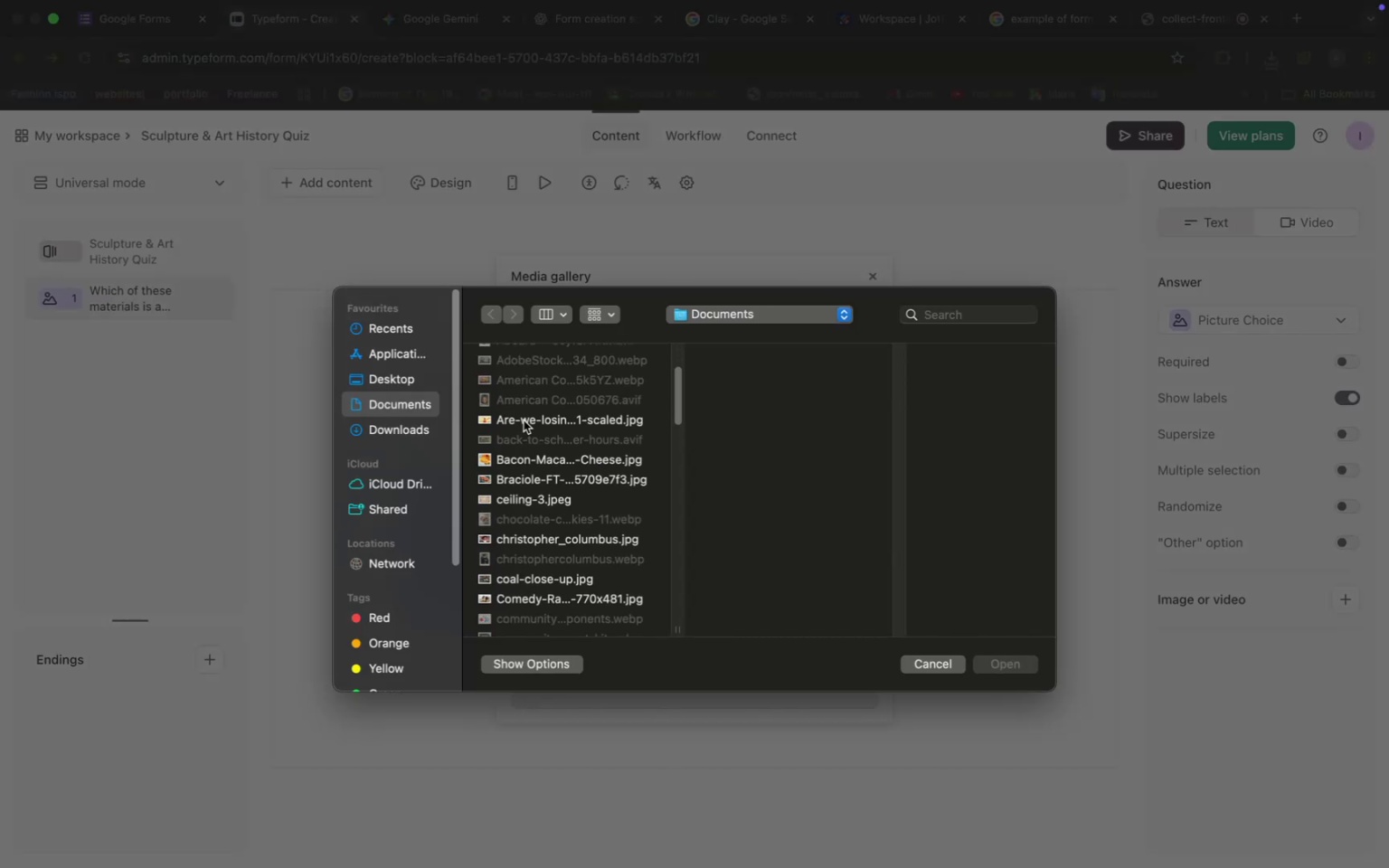 
left_click([540, 524])
 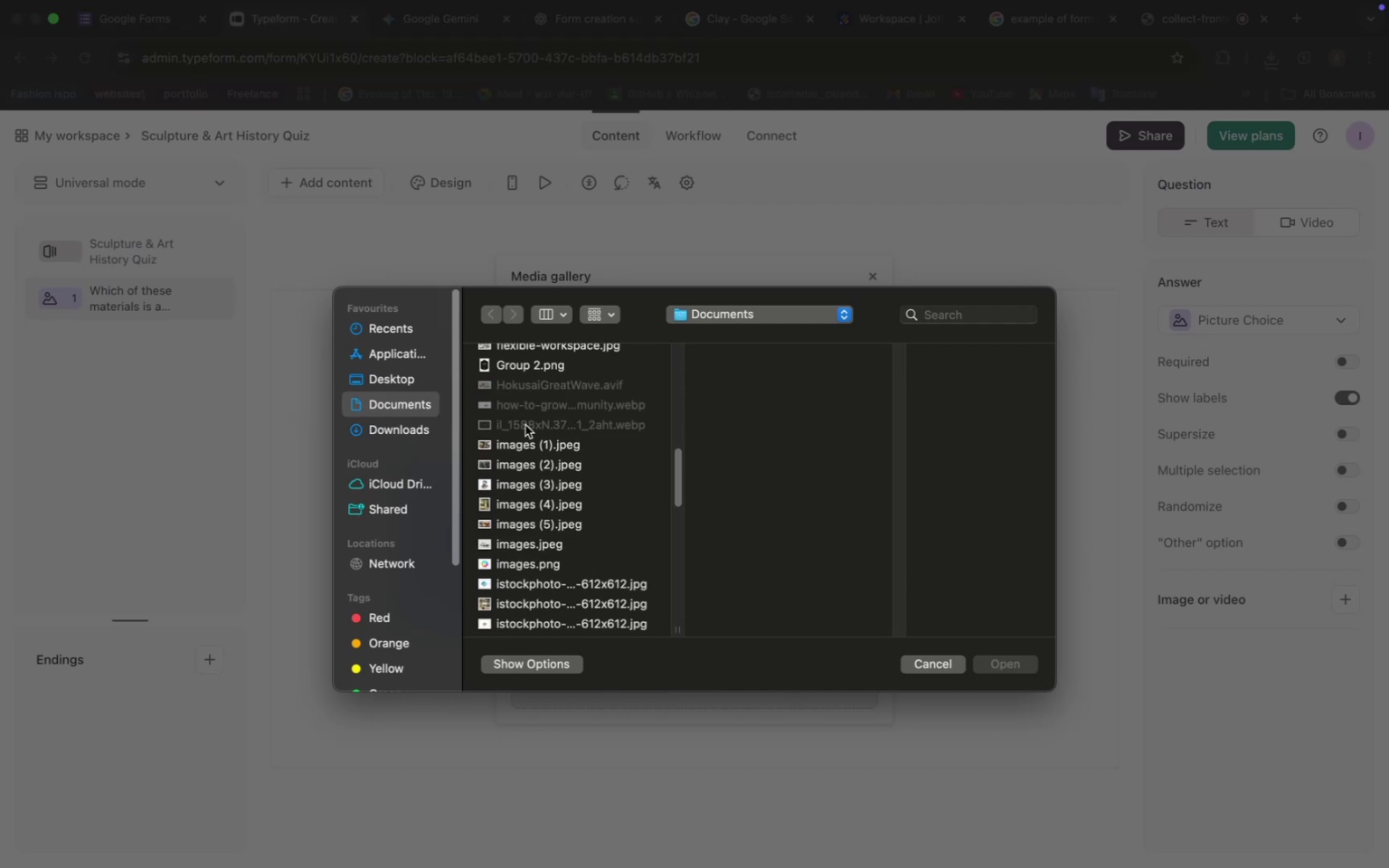 
left_click([1014, 661])
 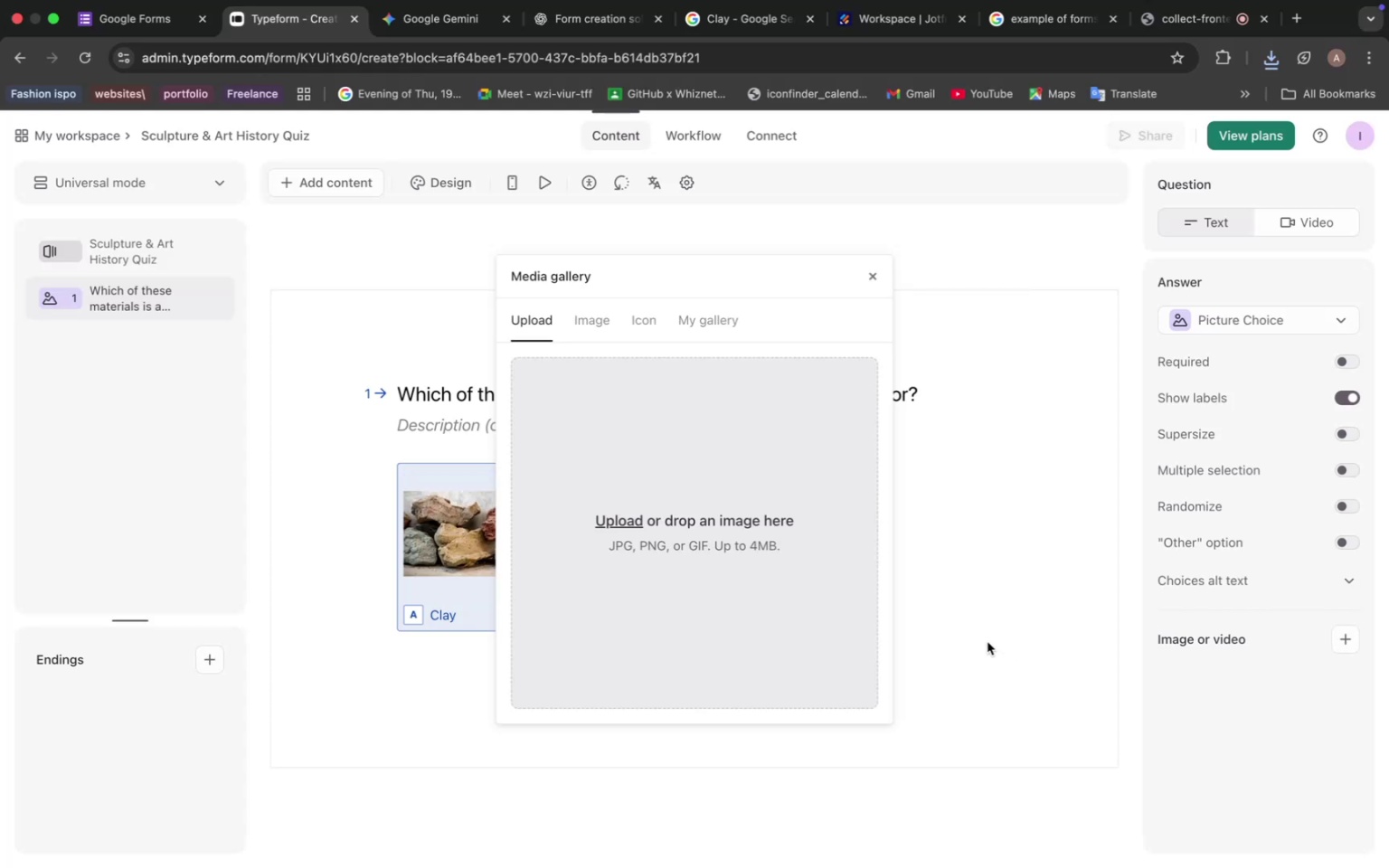 
wait(6.58)
 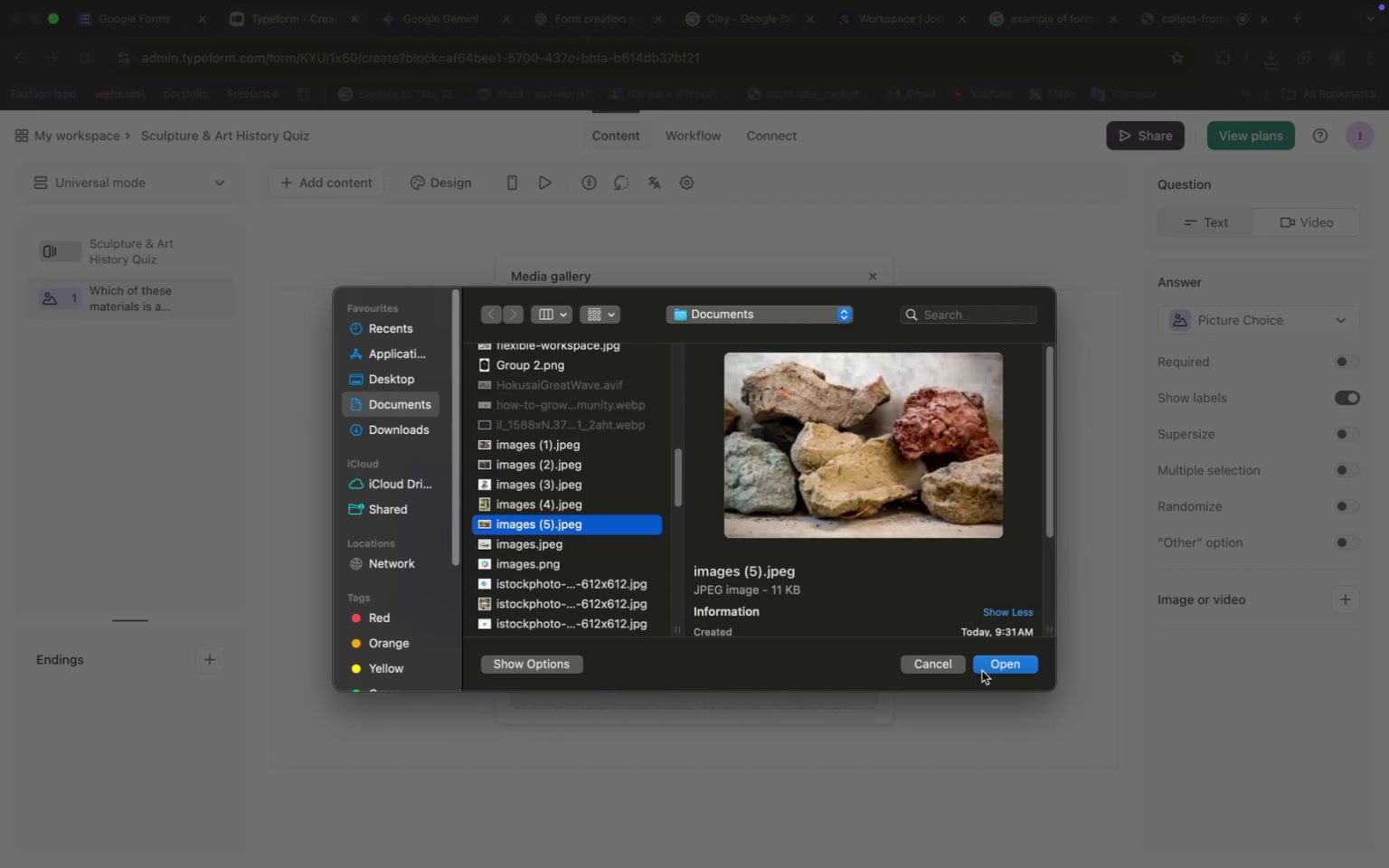 
left_click([459, 23])
 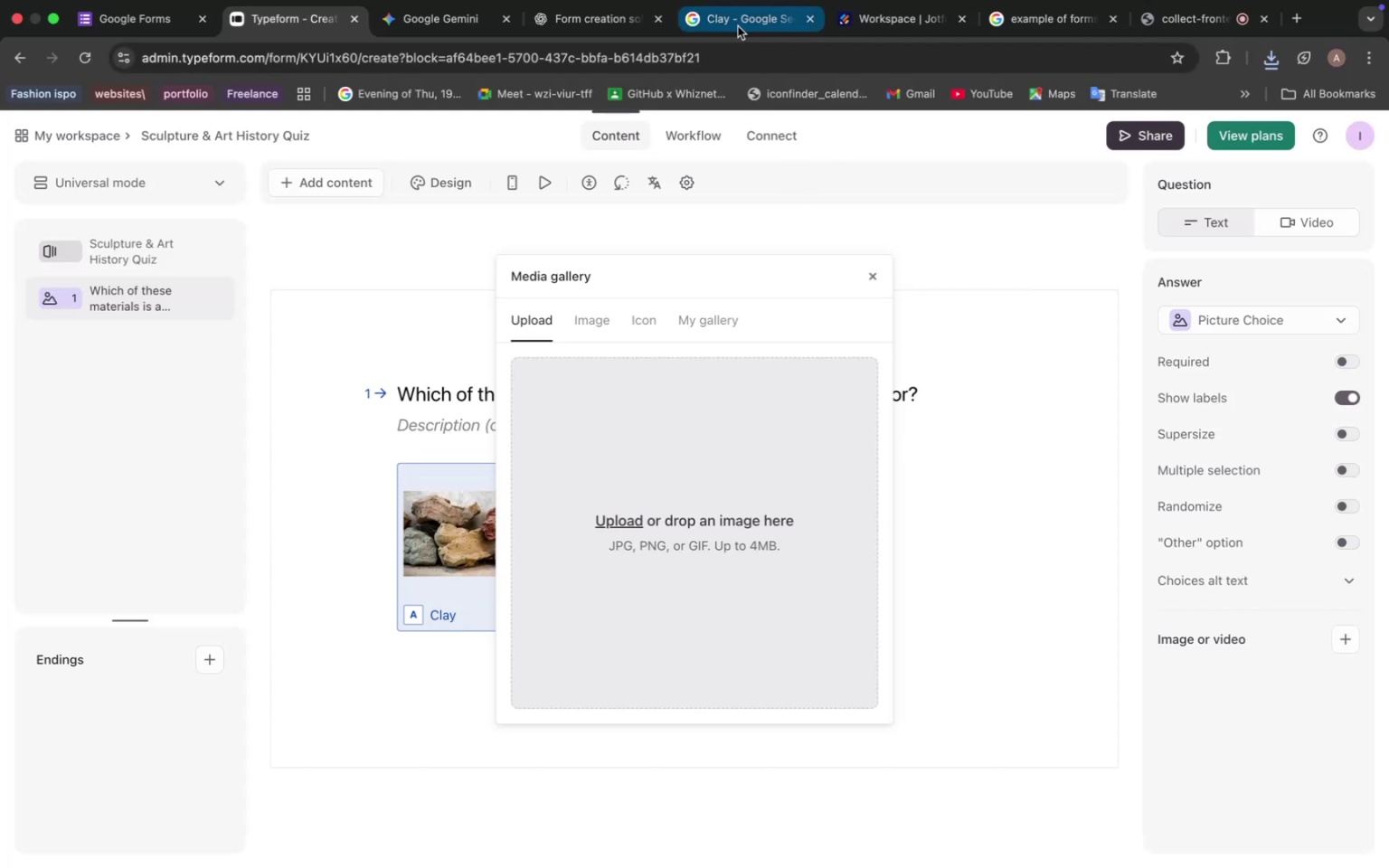 
left_click([660, 513])
 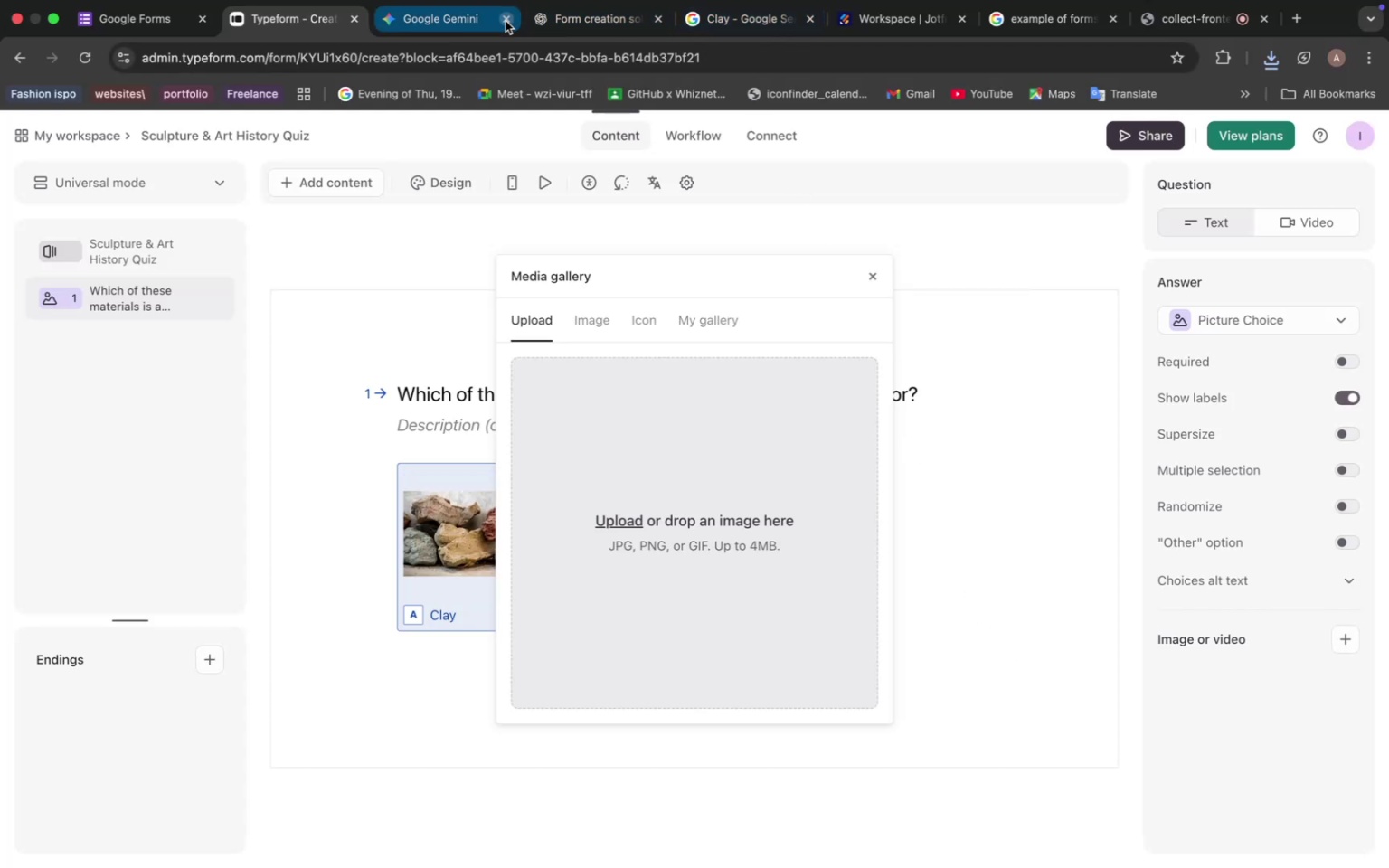 
left_click_drag(start_coordinate=[694, 475], to_coordinate=[648, 475])
 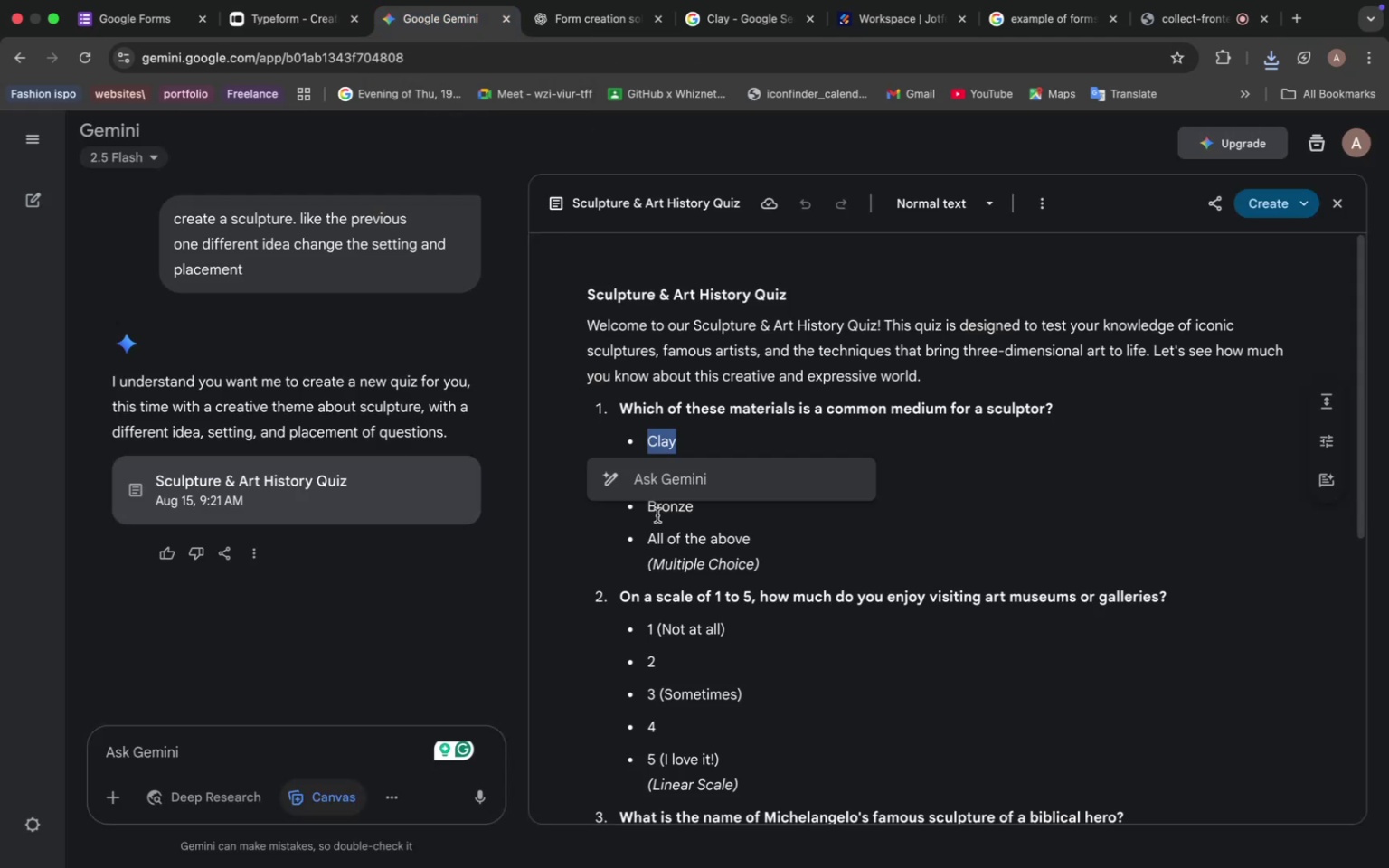 
key(Meta+C)
 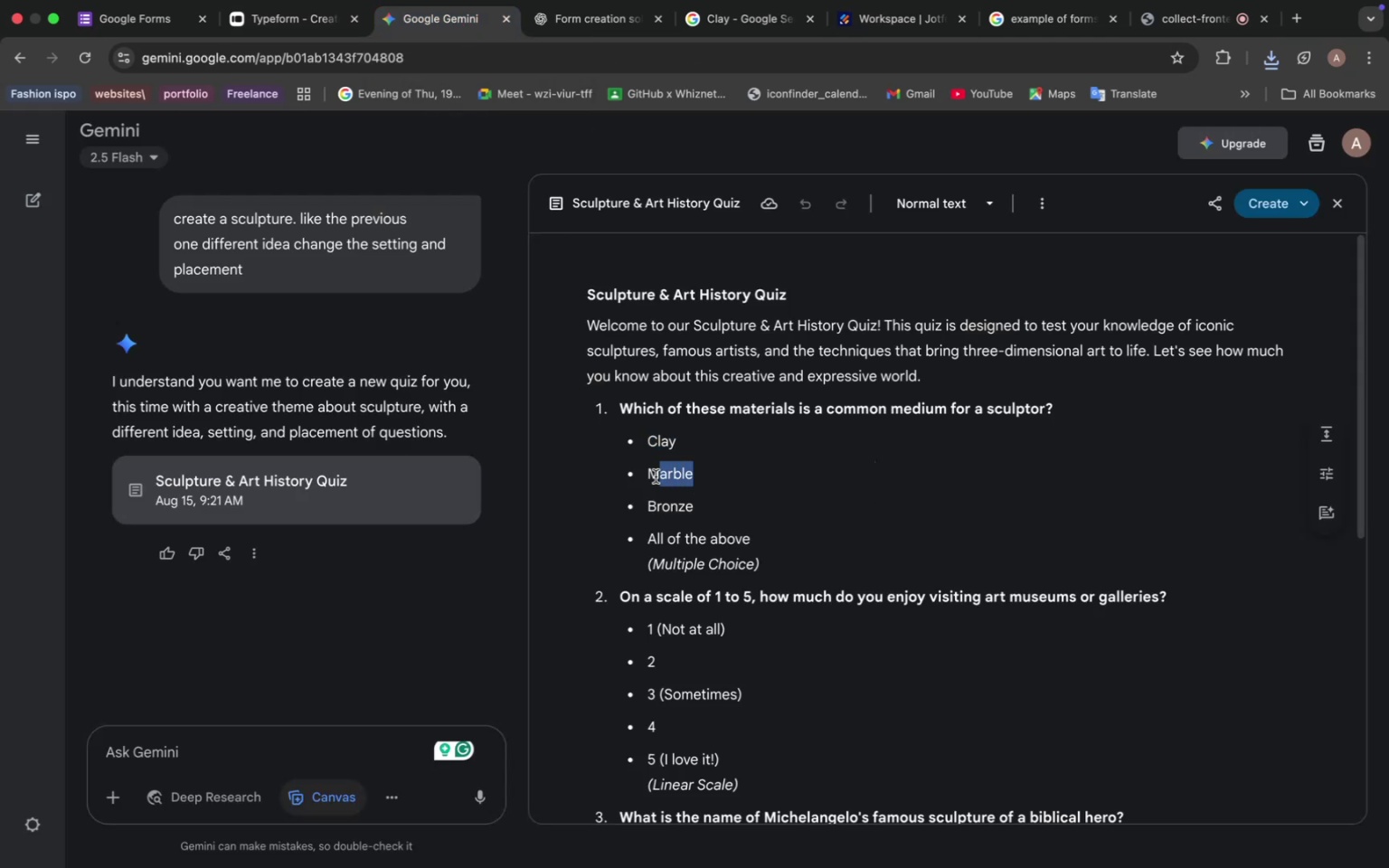 
left_click([719, 29])
 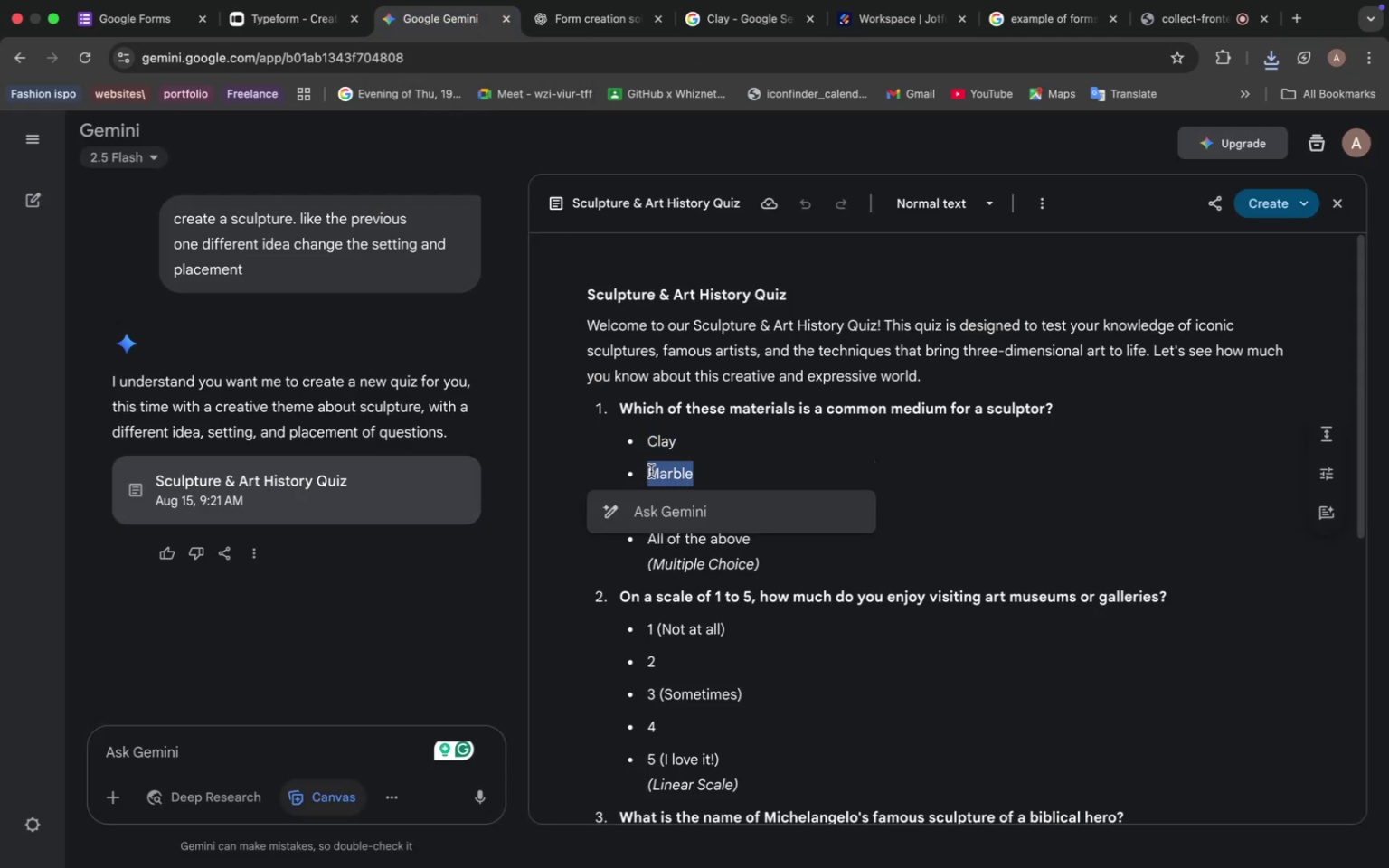 
double_click([432, 141])
 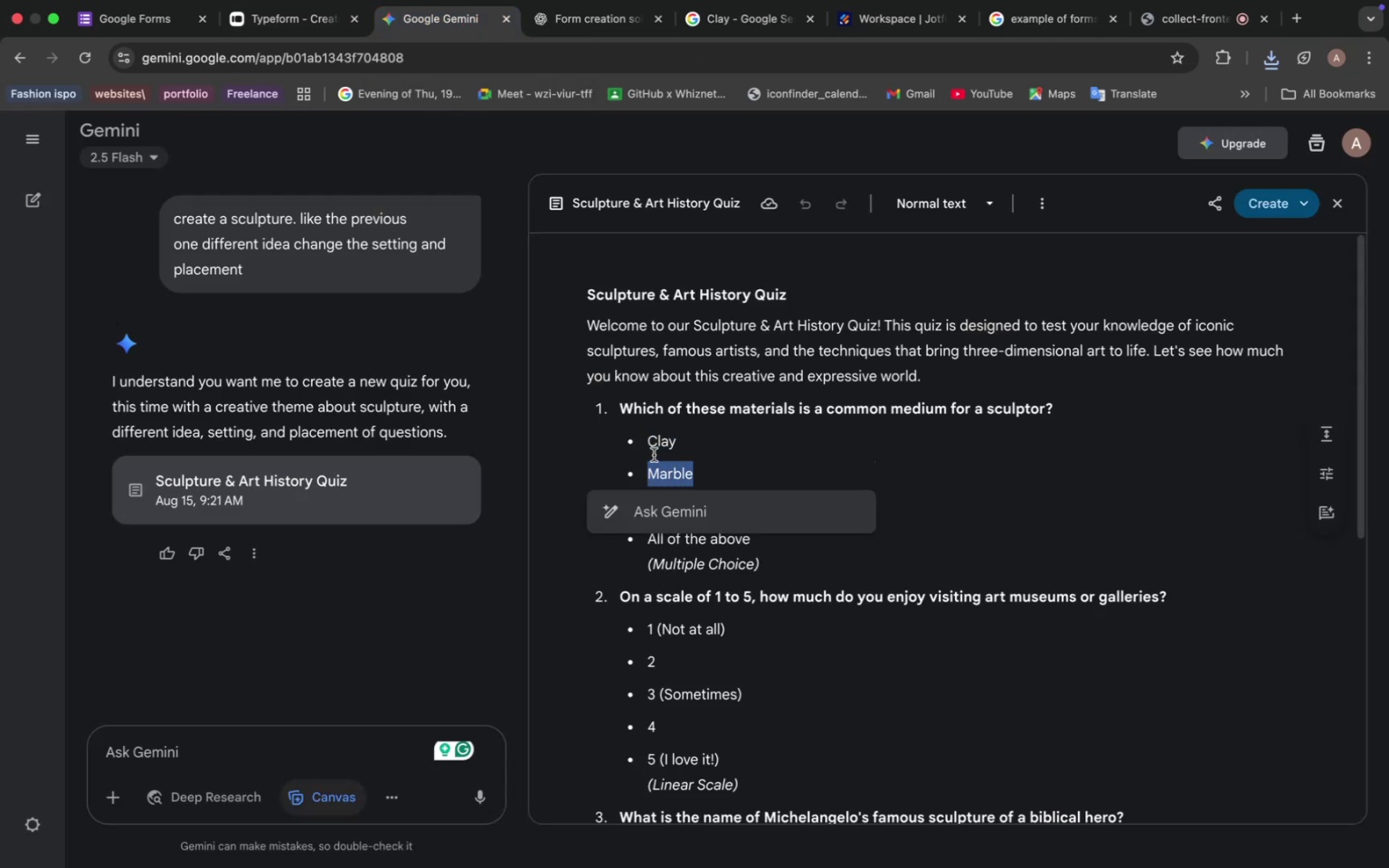 
key(Meta+V)
 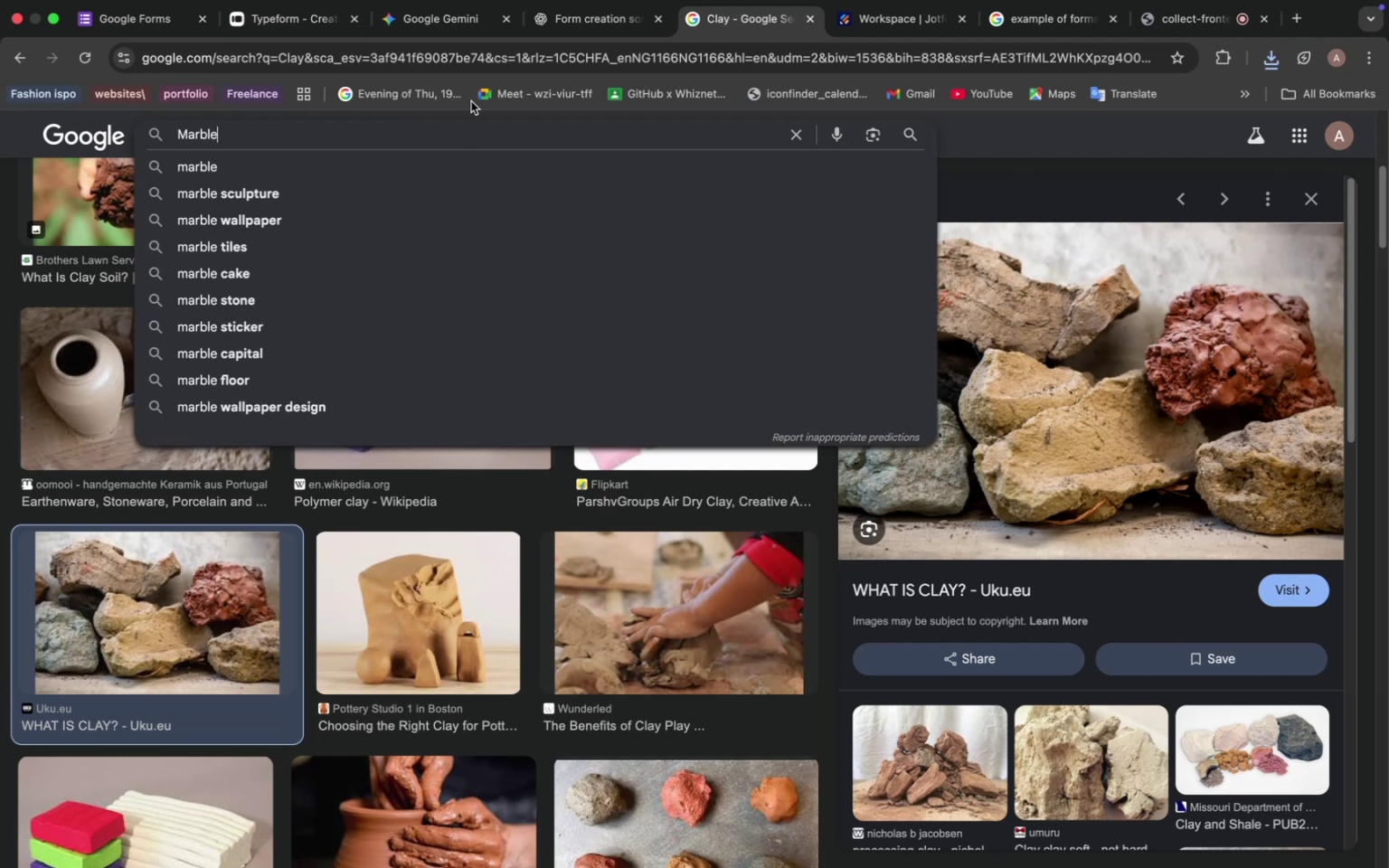 
wait(7.1)
 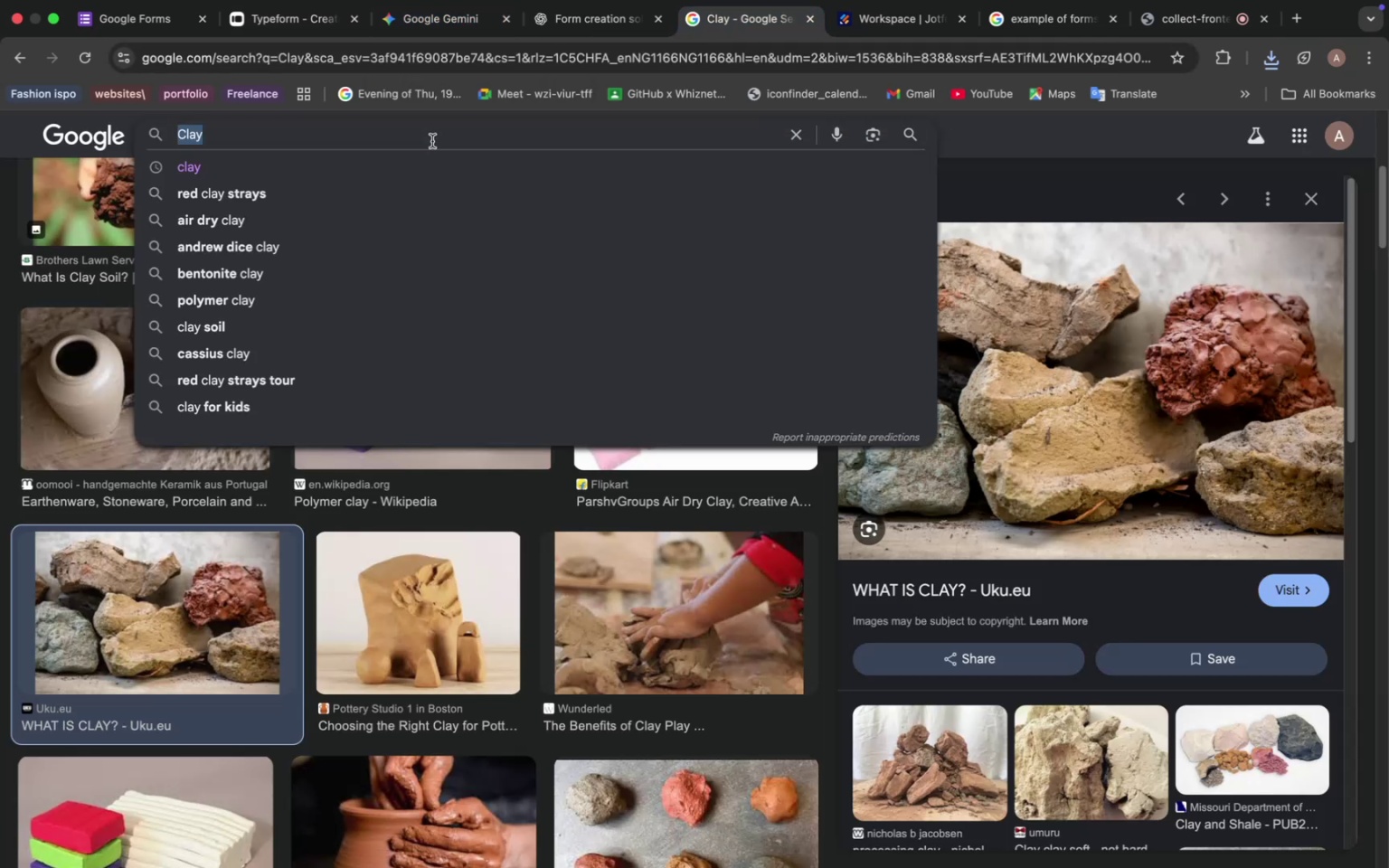 
key(Enter)
 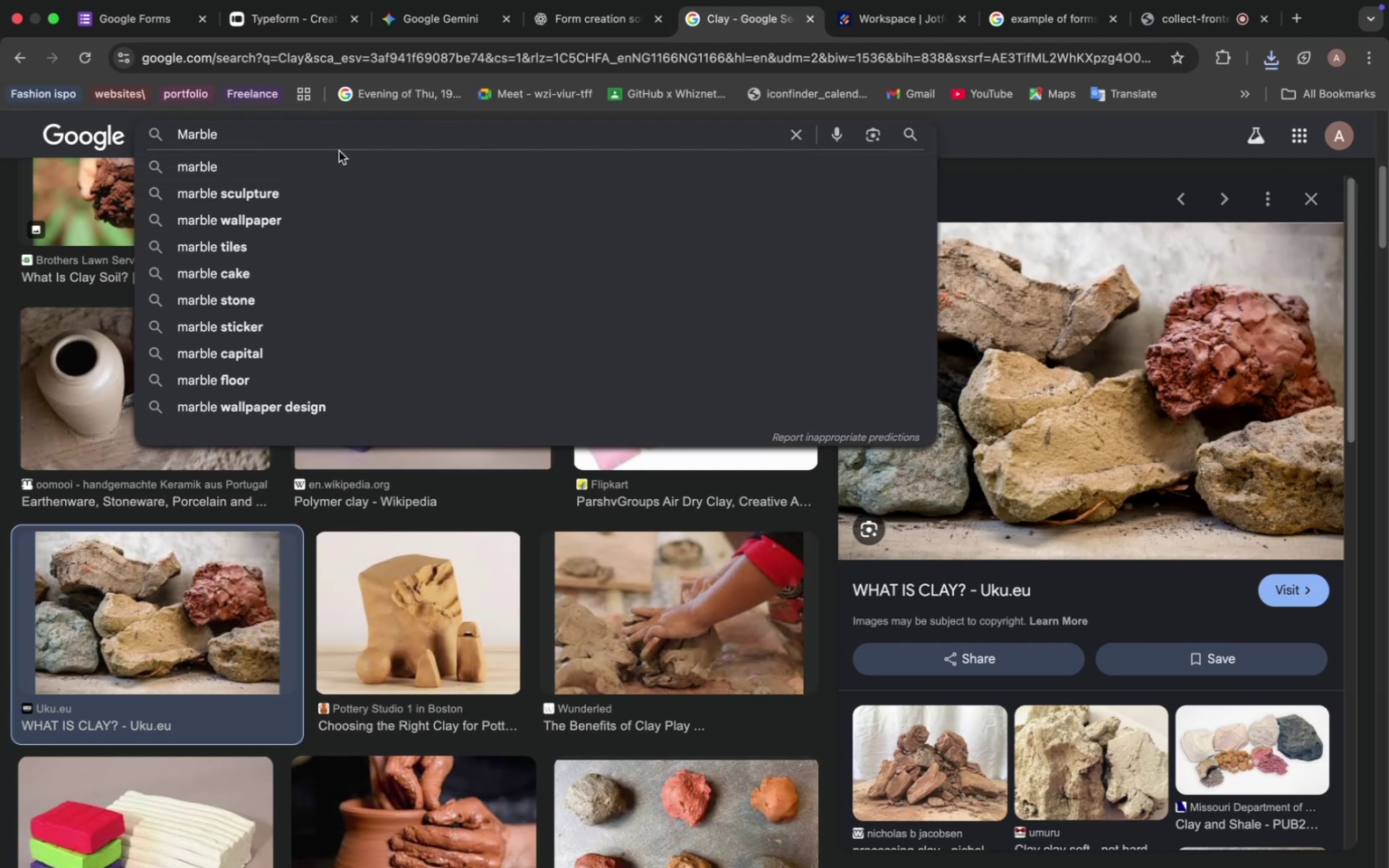 
mouse_move([455, 334])
 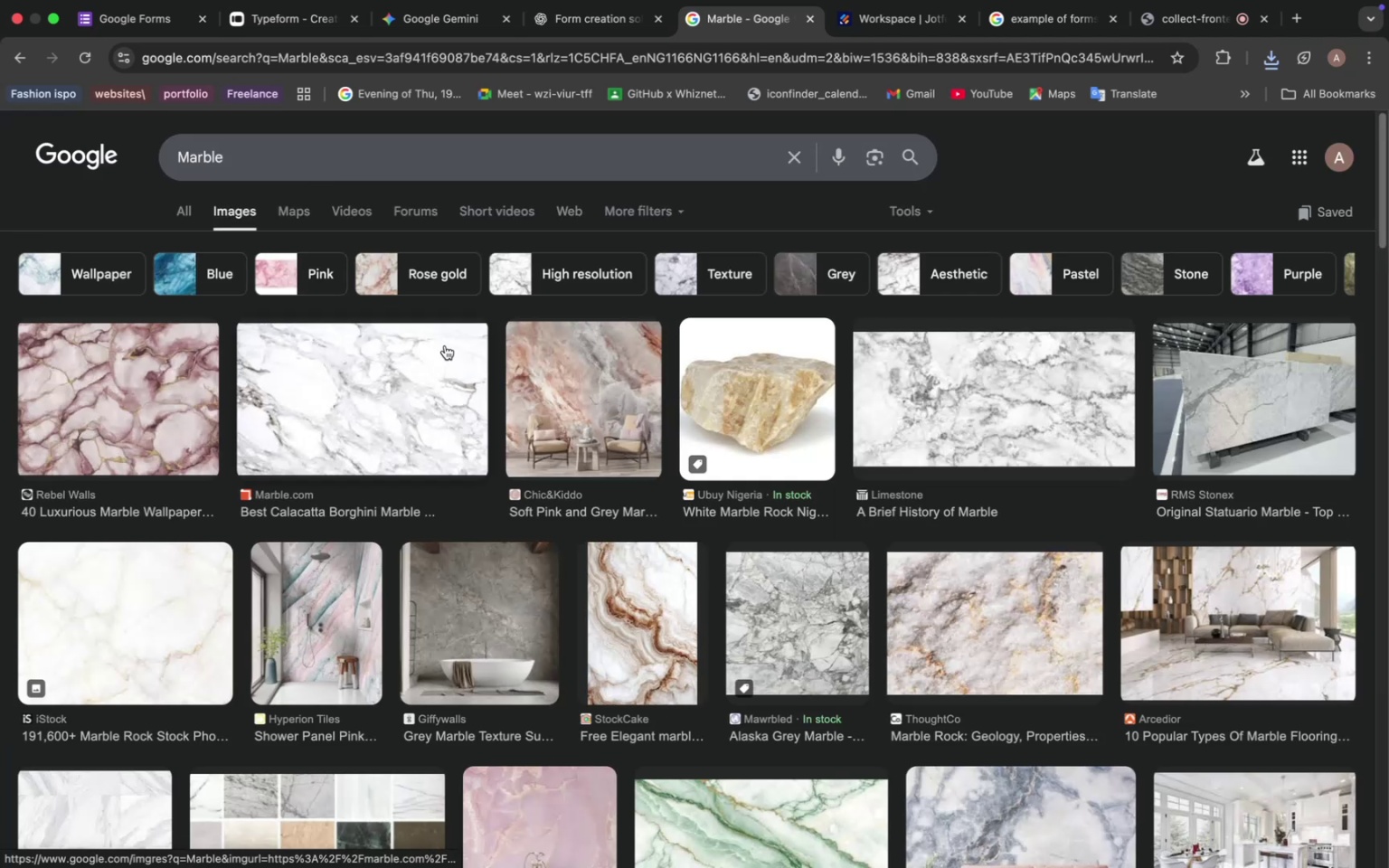 
left_click([893, 401])
 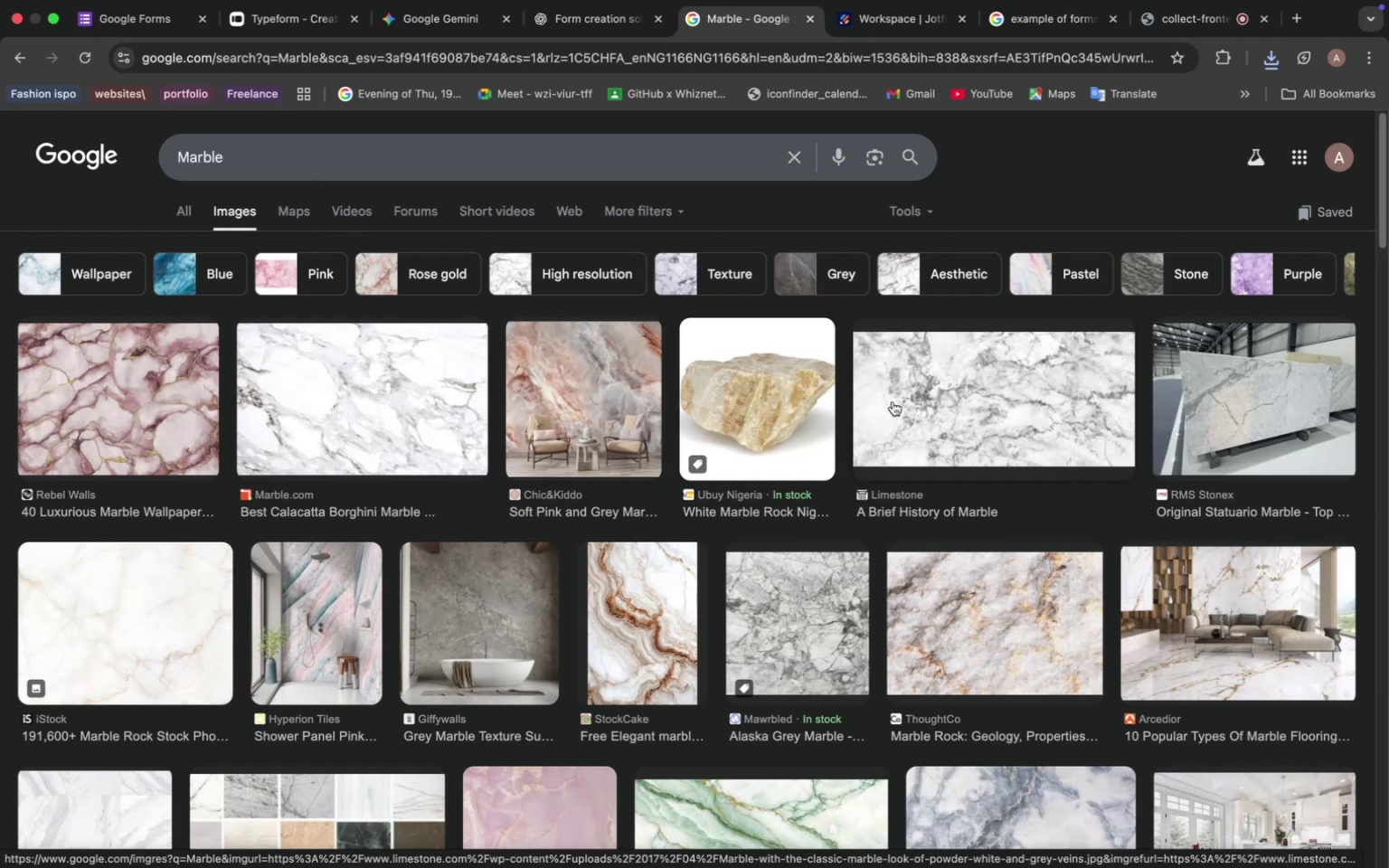 
left_click([434, 398])
 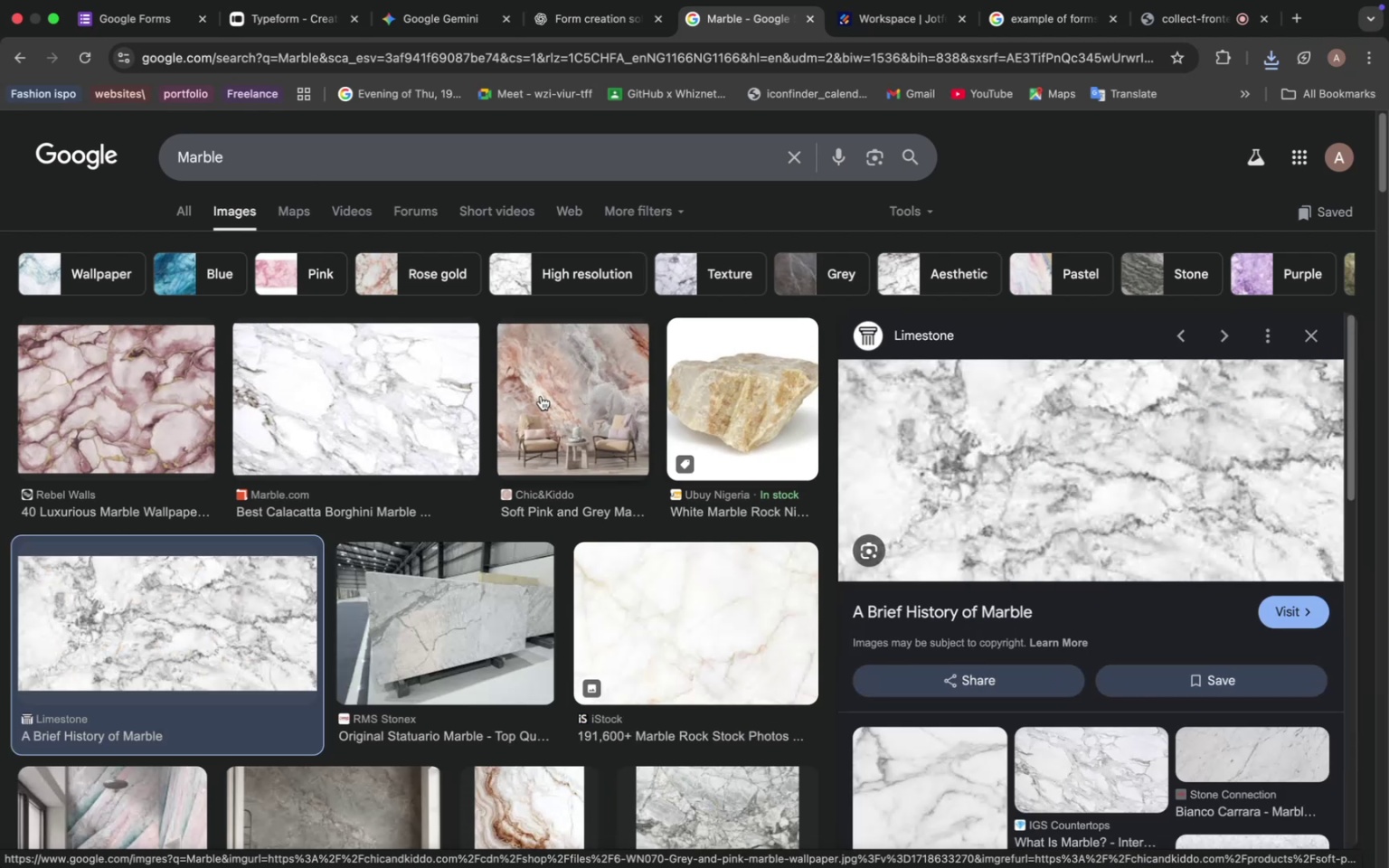 
left_click([732, 388])
 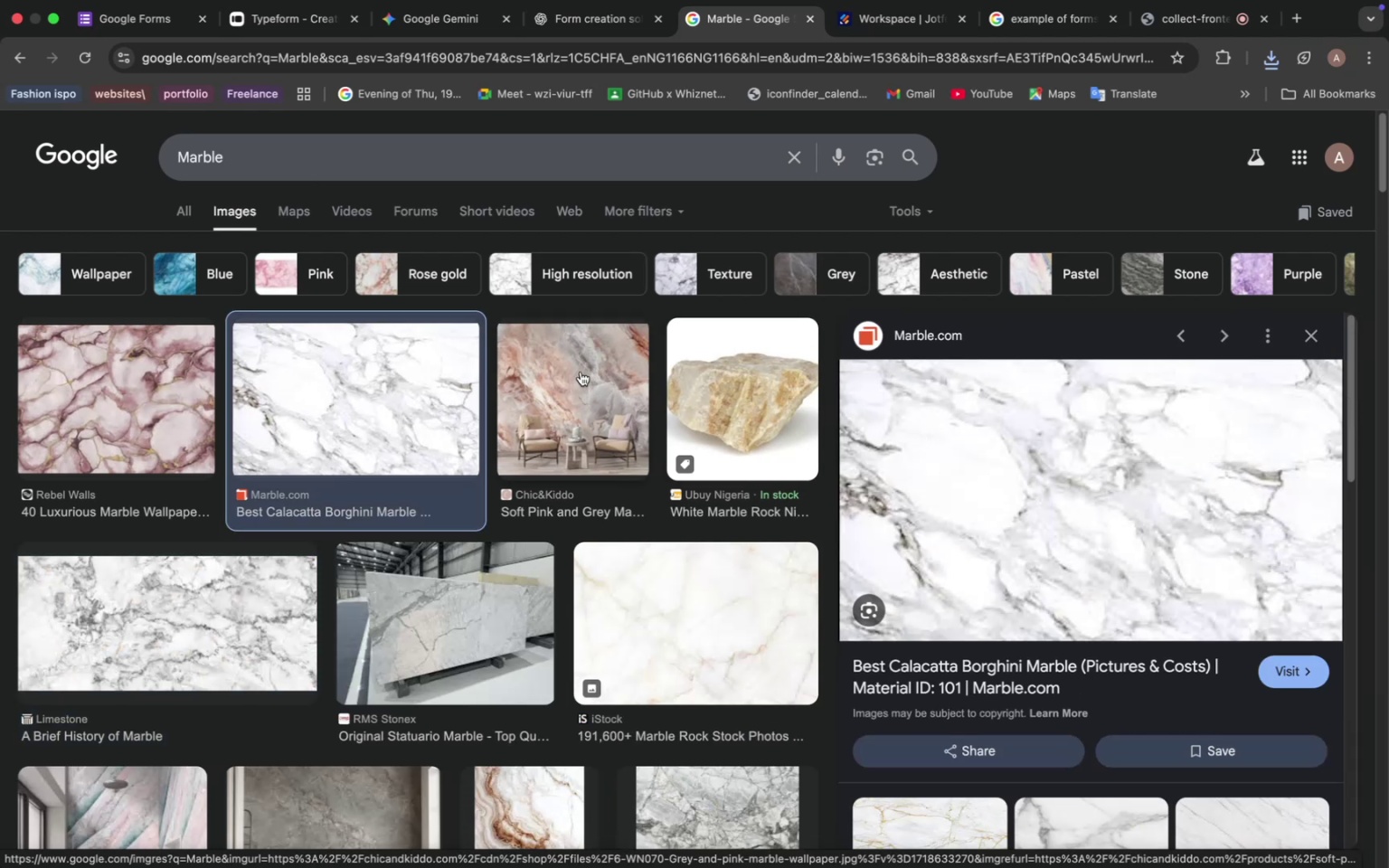 
scroll: coordinate [549, 449], scroll_direction: down, amount: 3.0
 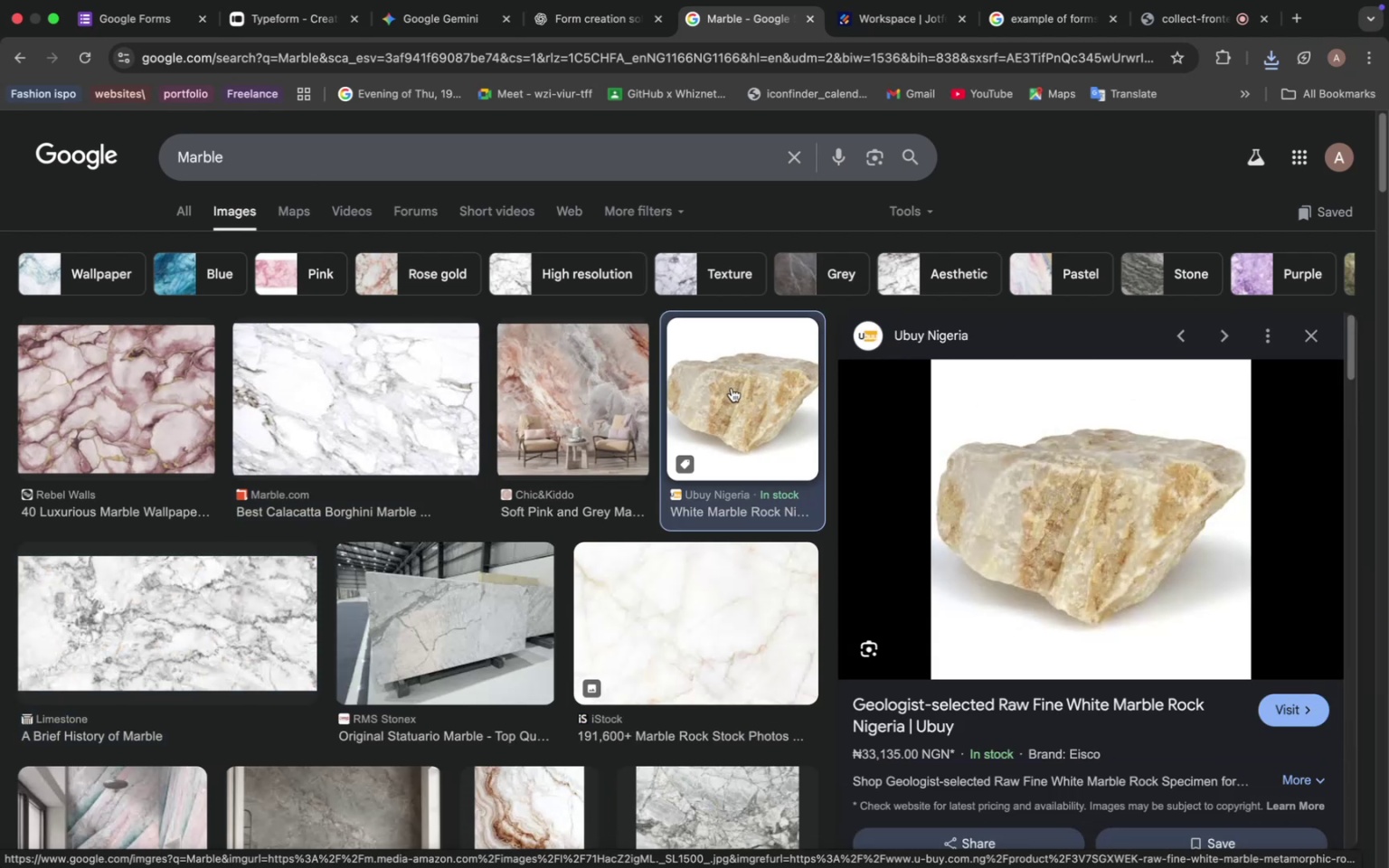 
left_click([202, 533])
 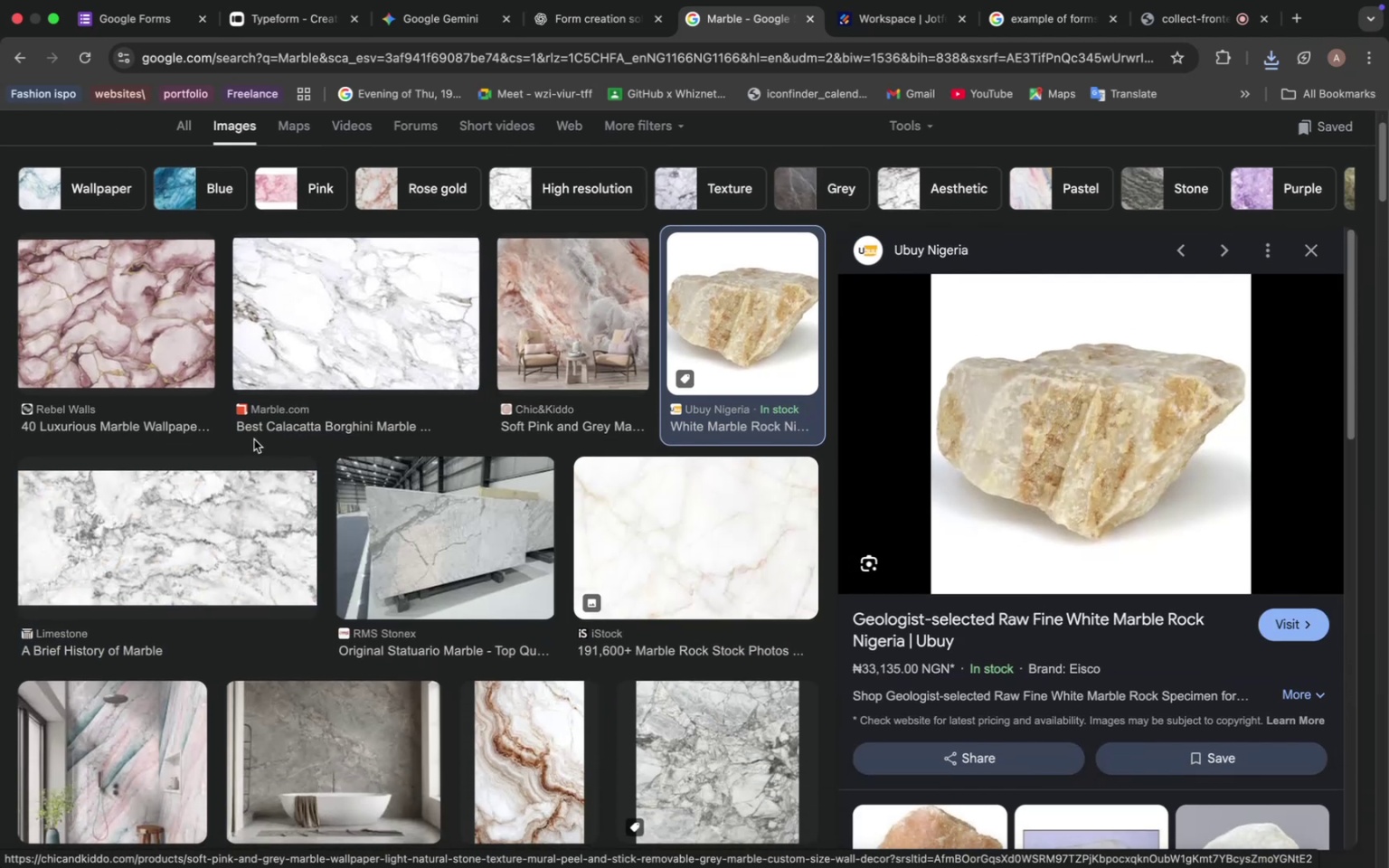 
mouse_move([1146, 355])
 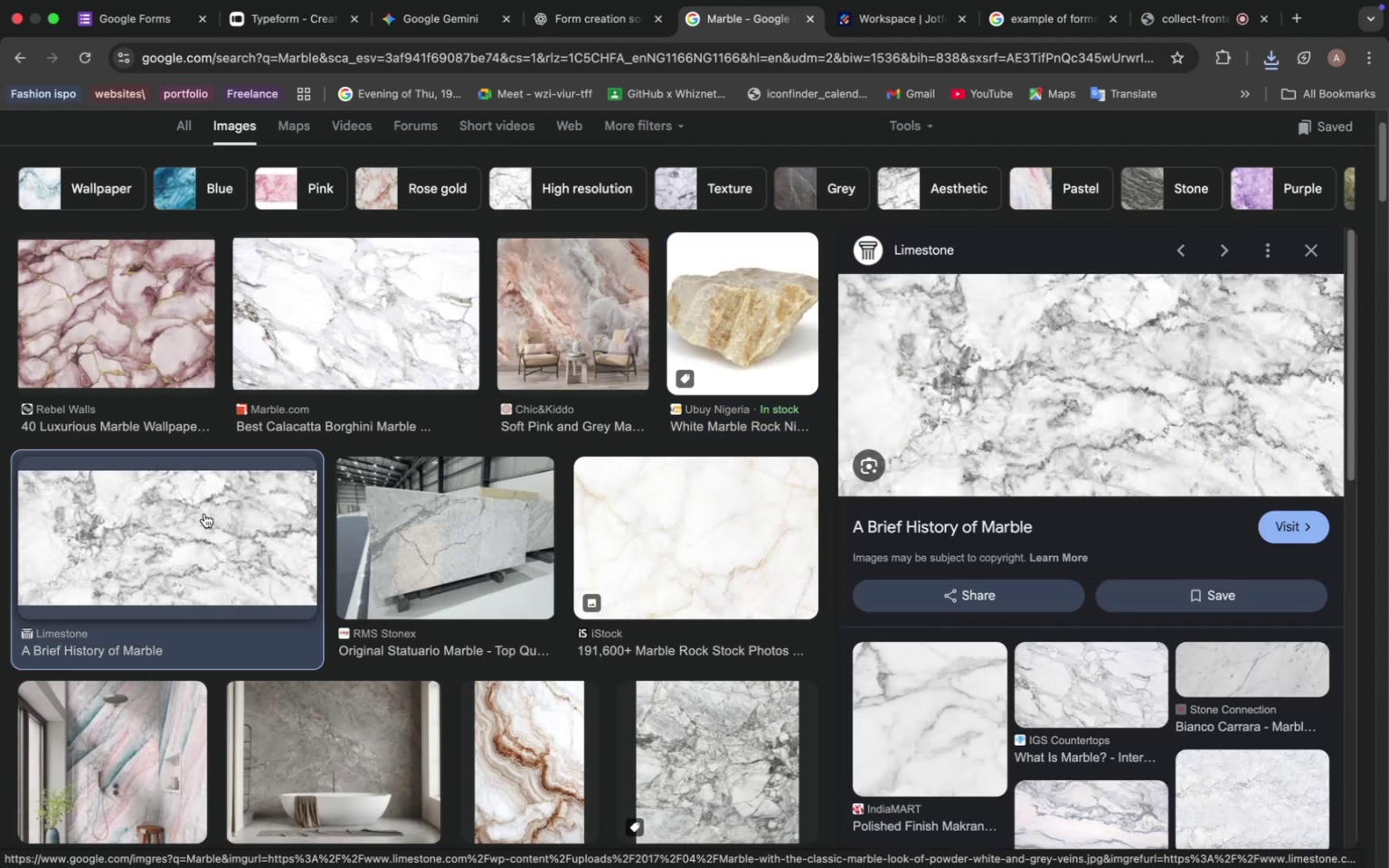 
mouse_move([1205, 524])
 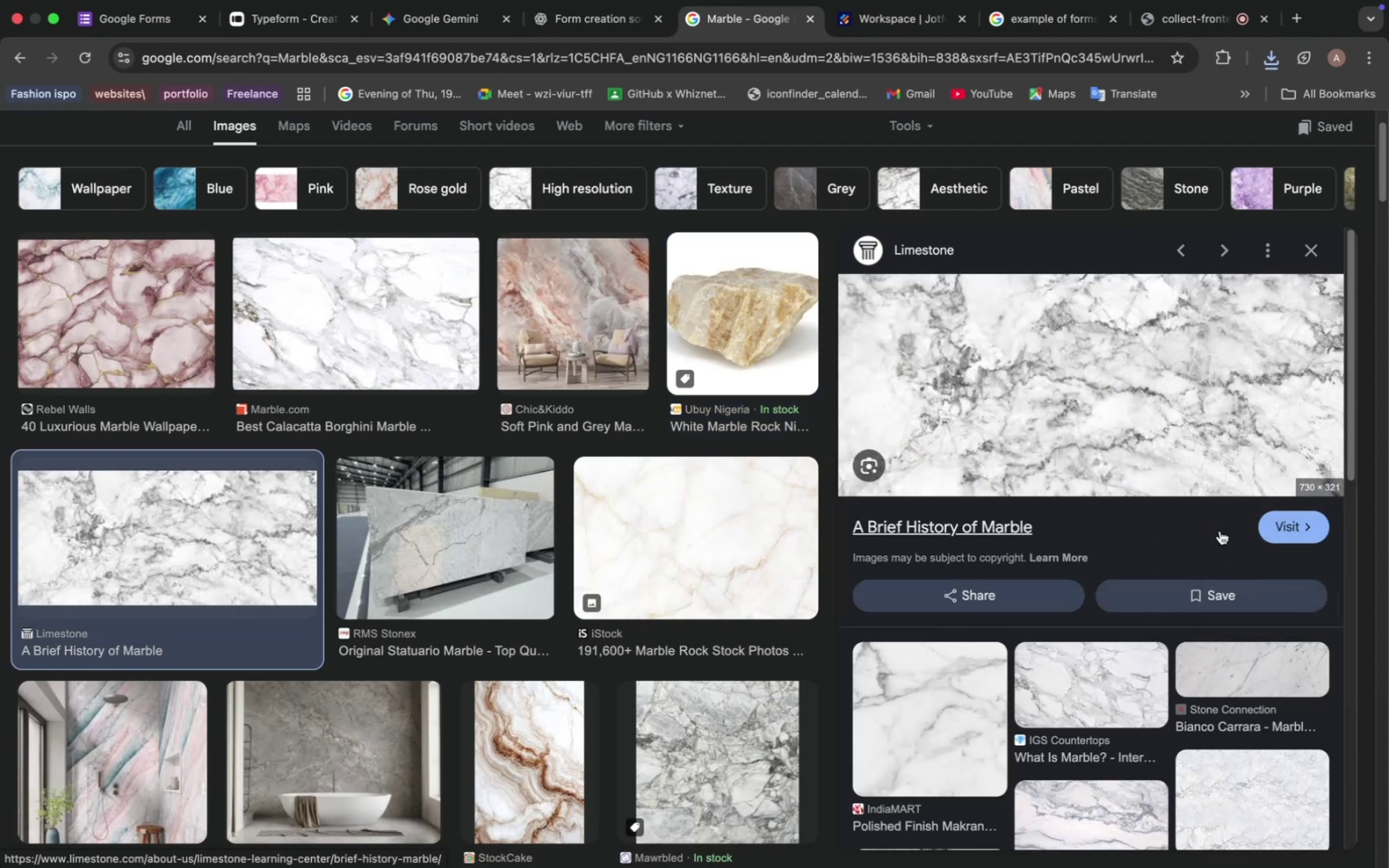 
left_click([848, 535])
 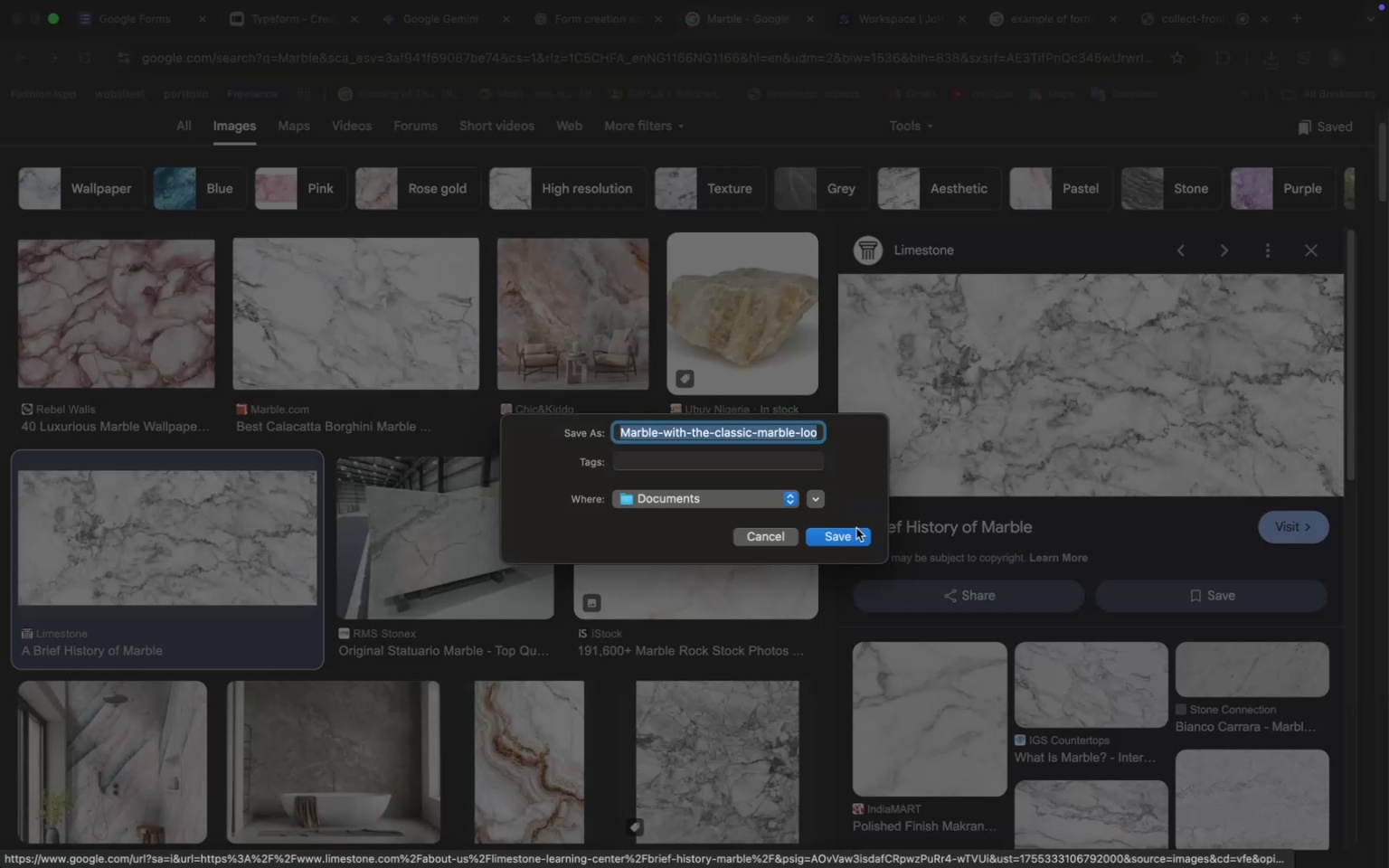 
left_click([275, 38])
 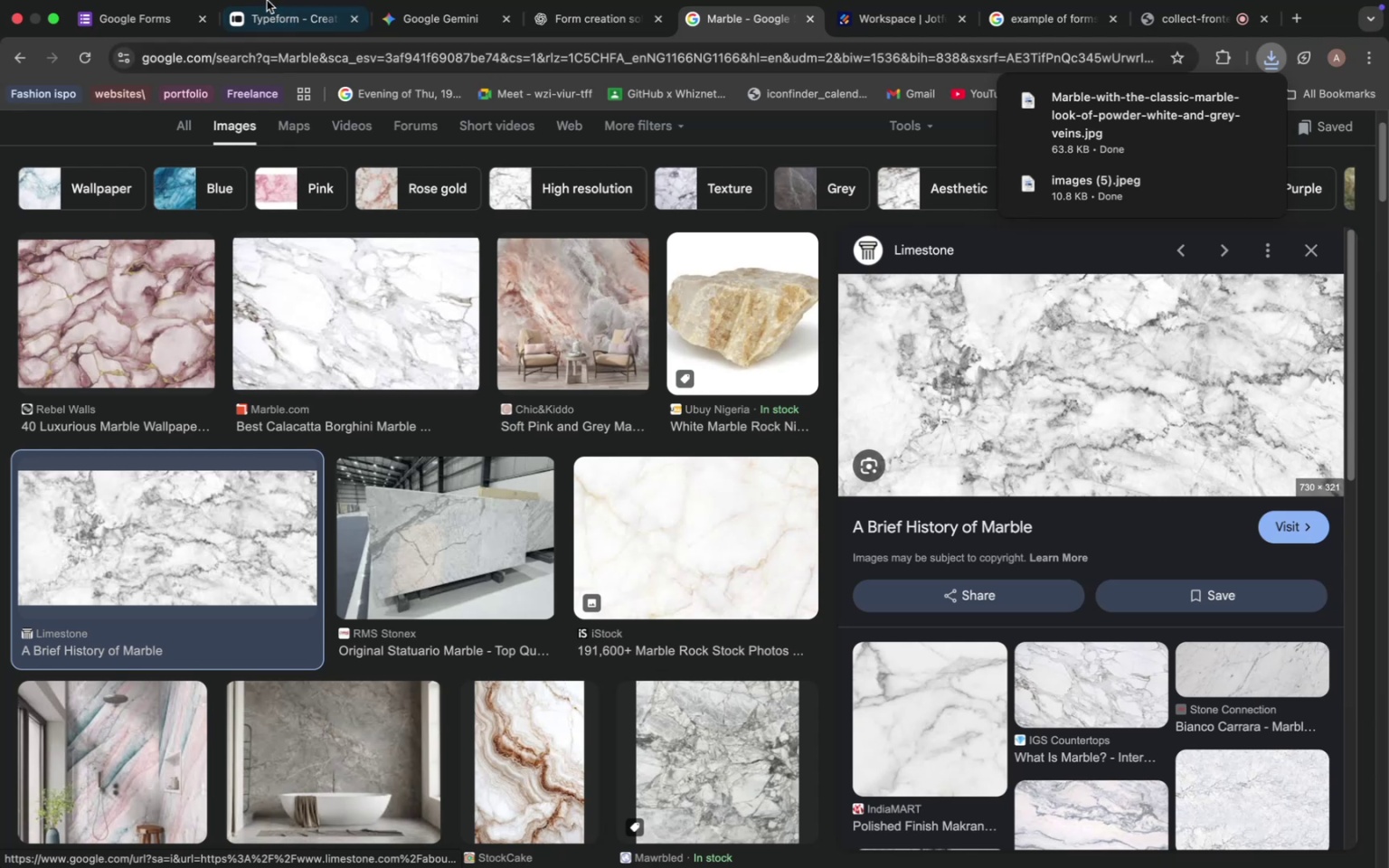 
left_click_drag(start_coordinate=[766, 262], to_coordinate=[392, 265])
 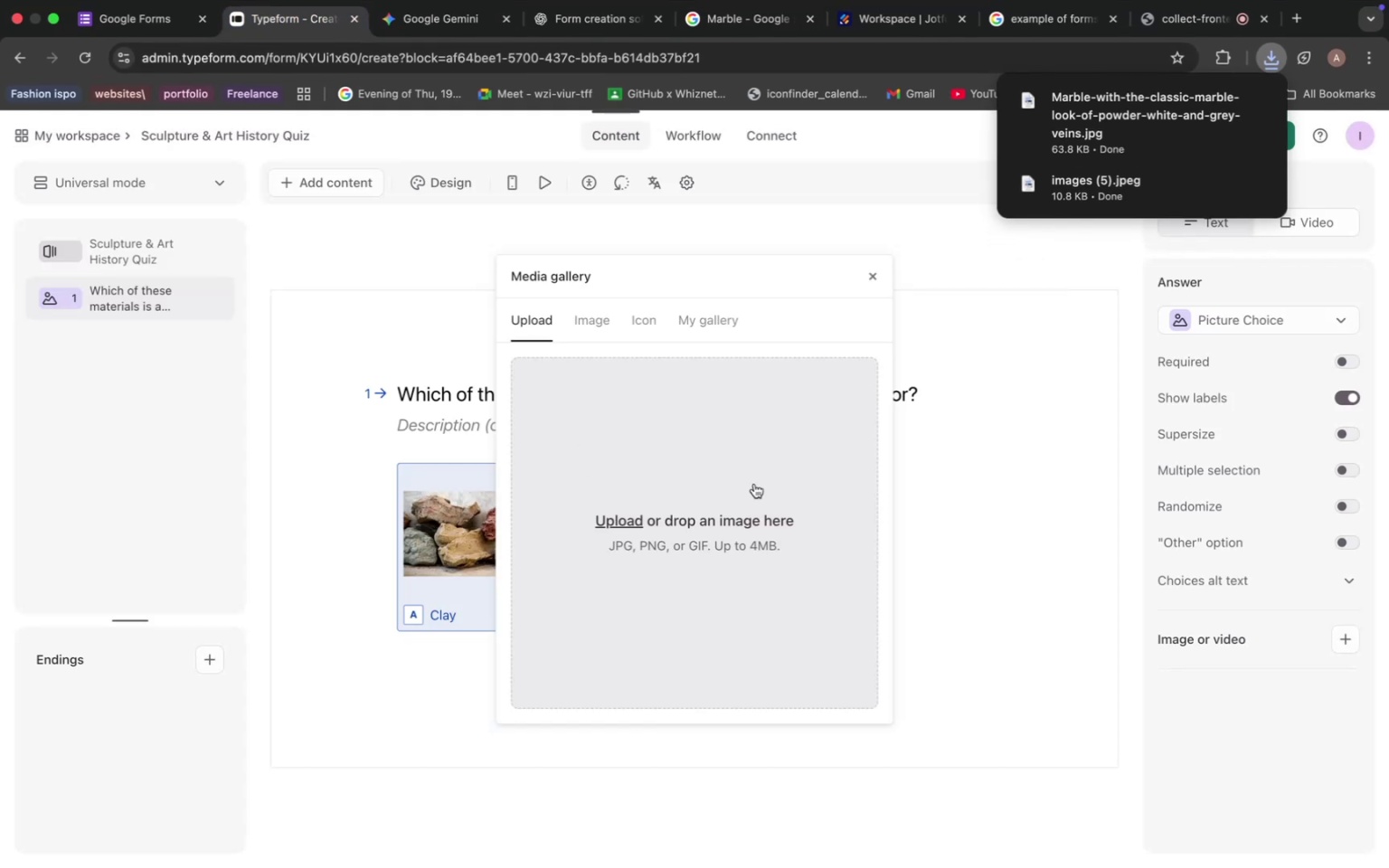 
left_click([633, 540])
 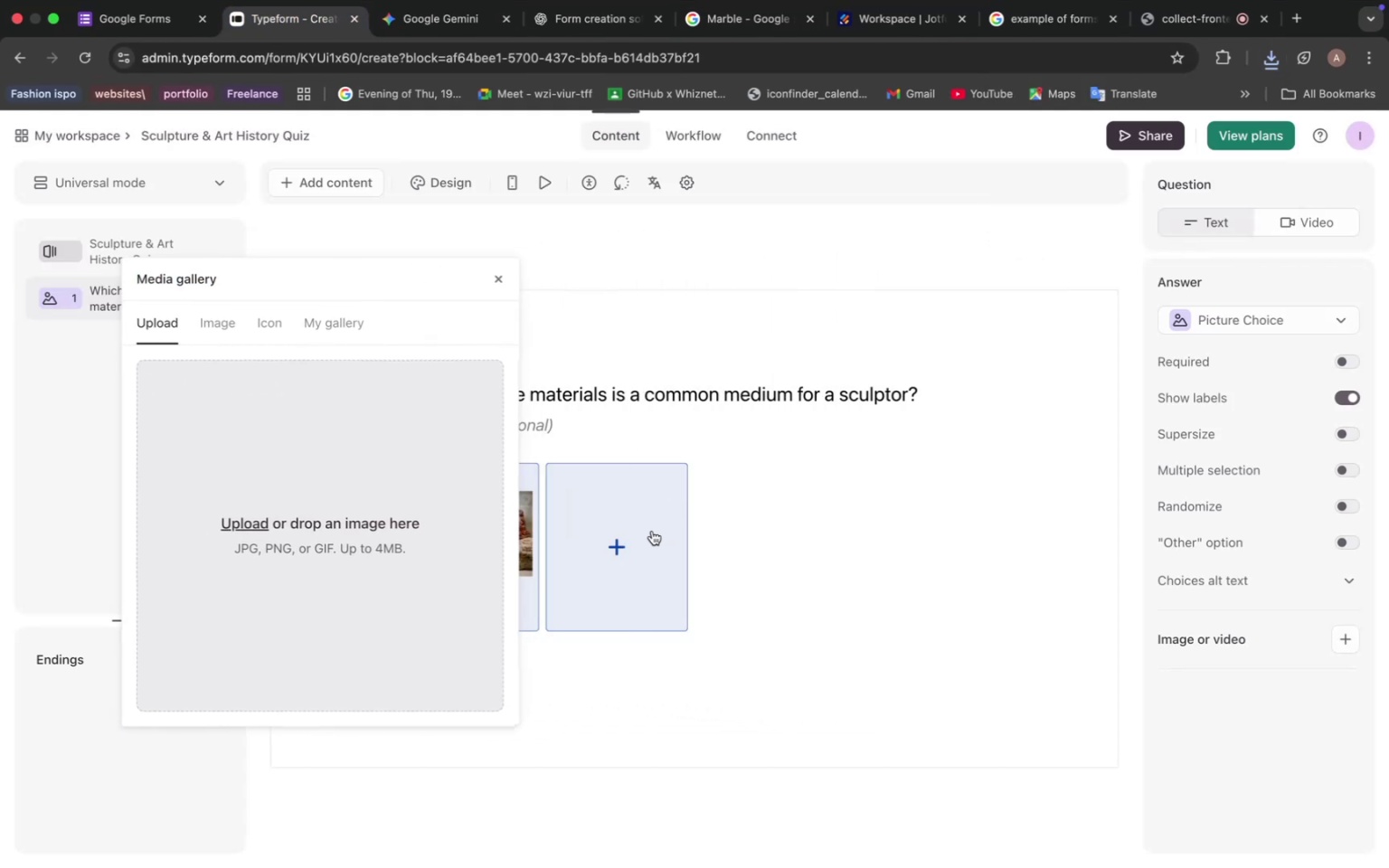 
key(Meta+V)
 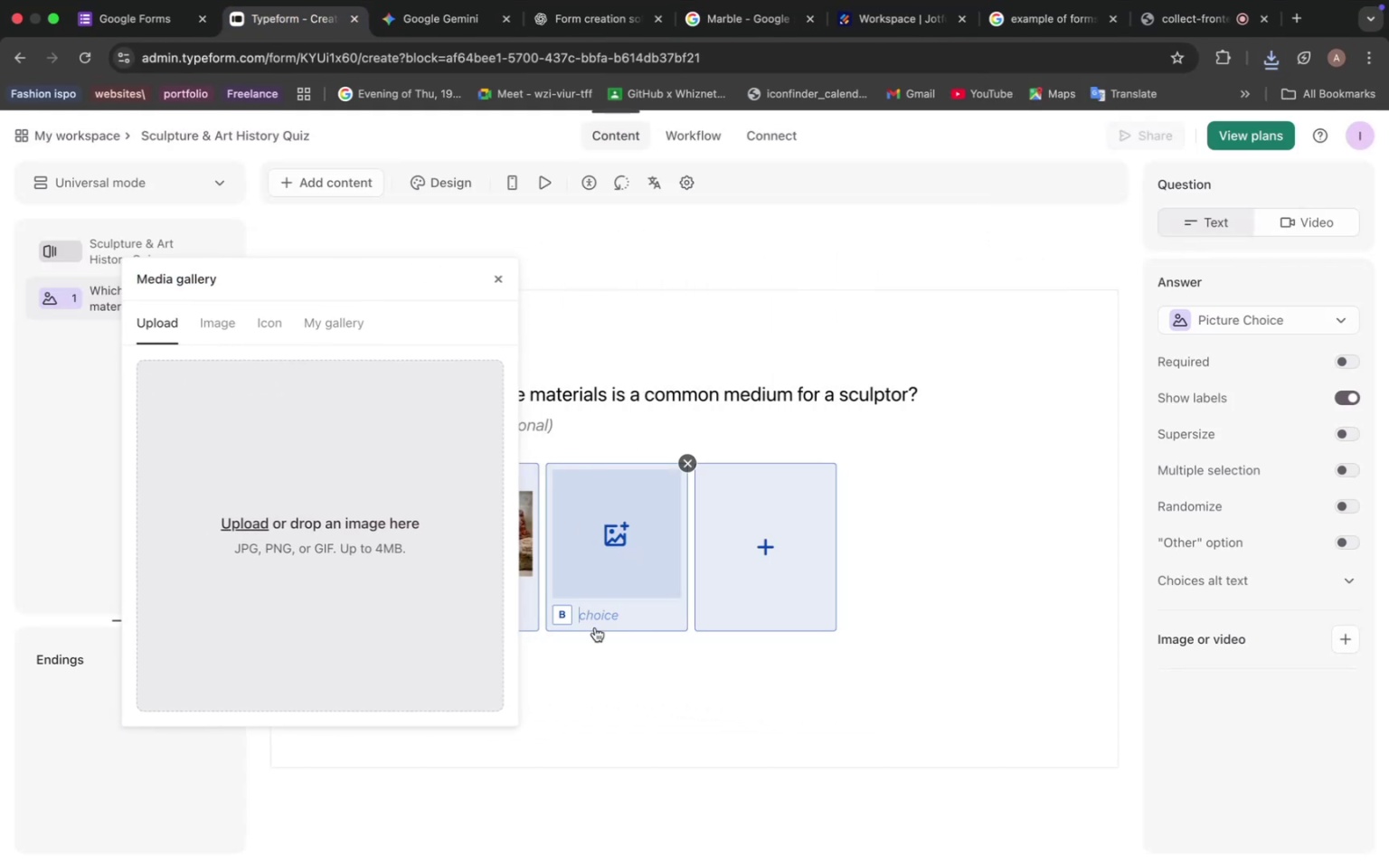 
left_click([251, 524])
 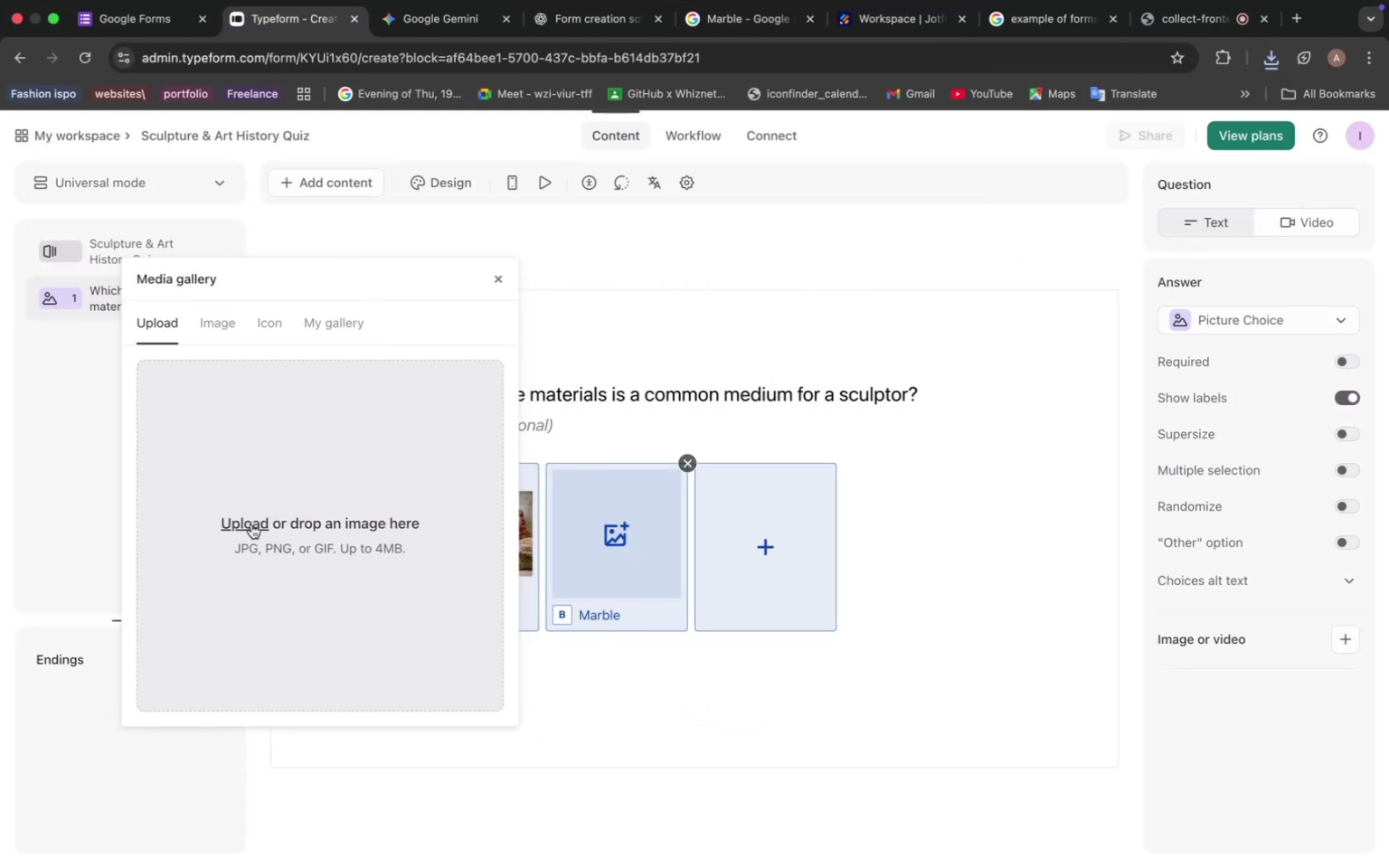 
scroll: coordinate [565, 510], scroll_direction: down, amount: 25.0
 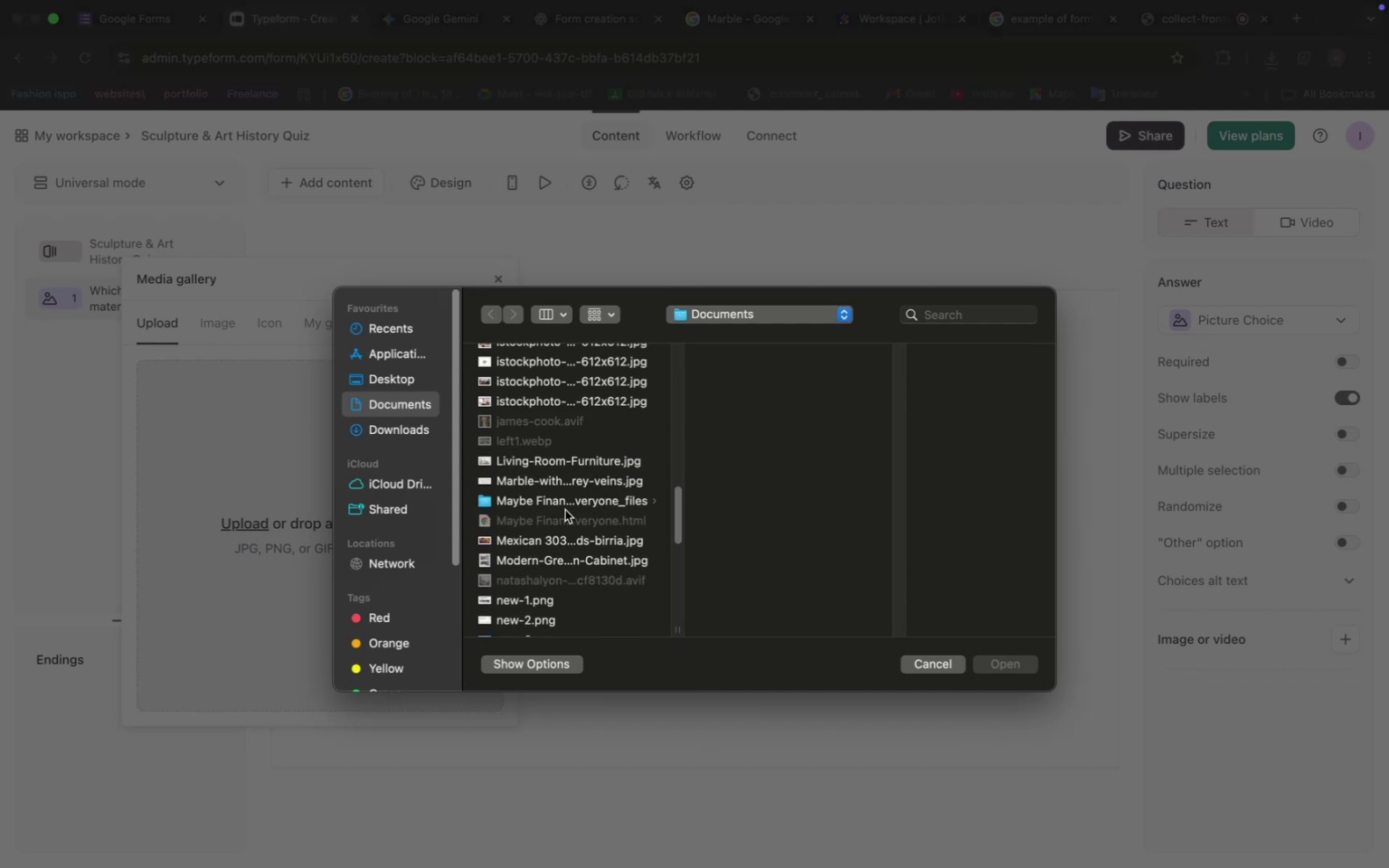 
left_click([562, 483])
 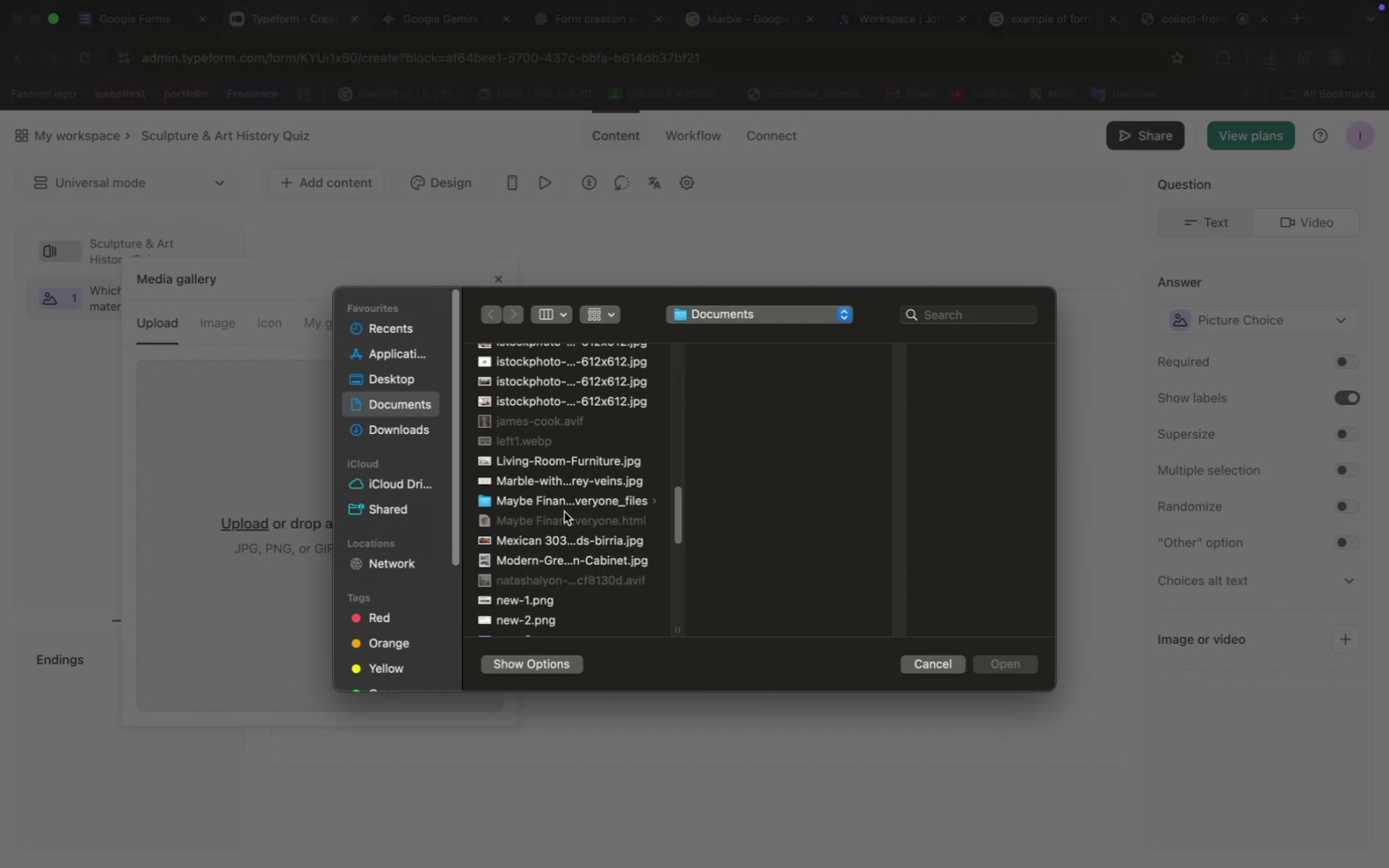 
left_click([1001, 667])
 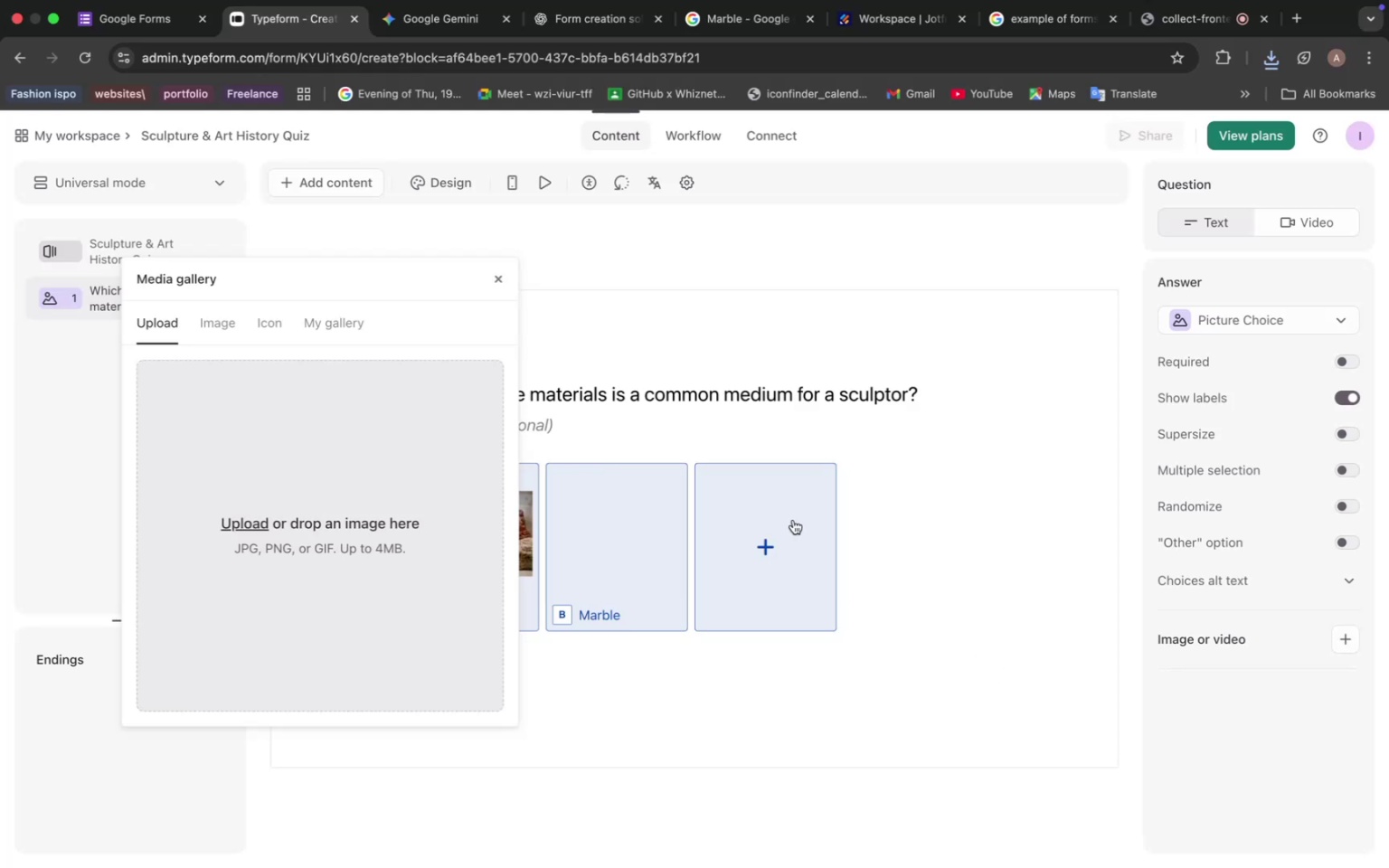 
wait(5.76)
 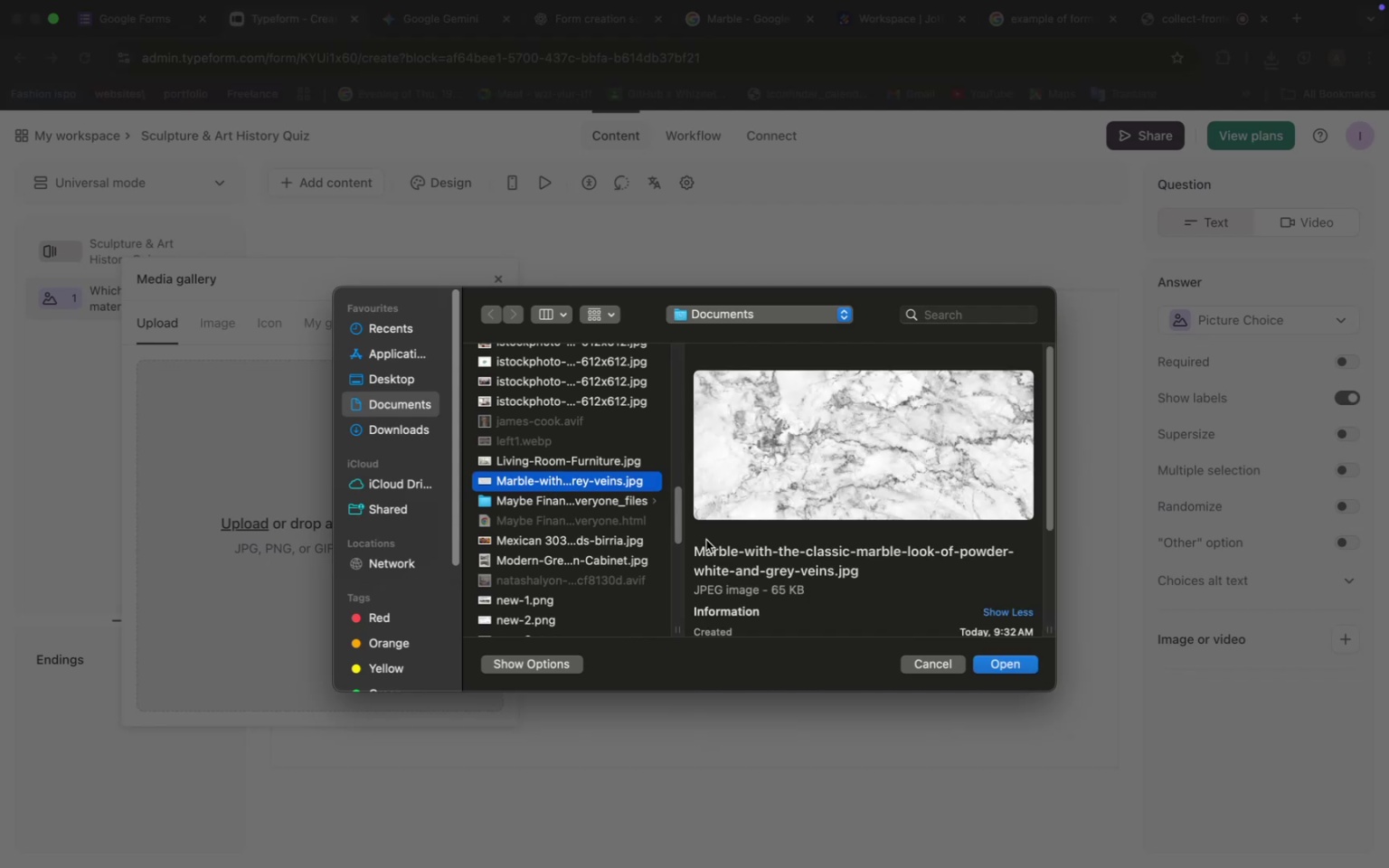 
left_click([712, 22])
 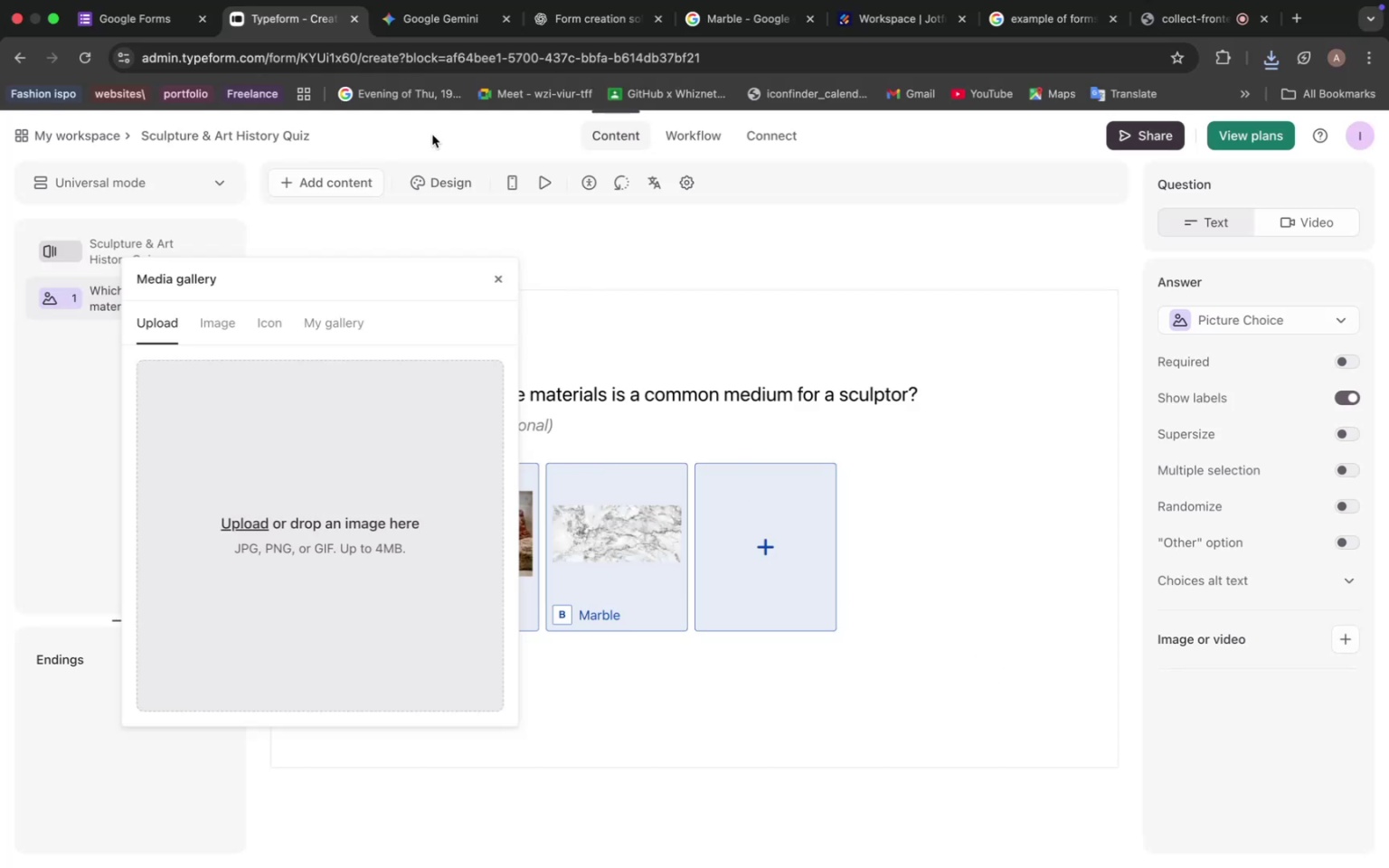 
scroll: coordinate [495, 481], scroll_direction: down, amount: 4.0
 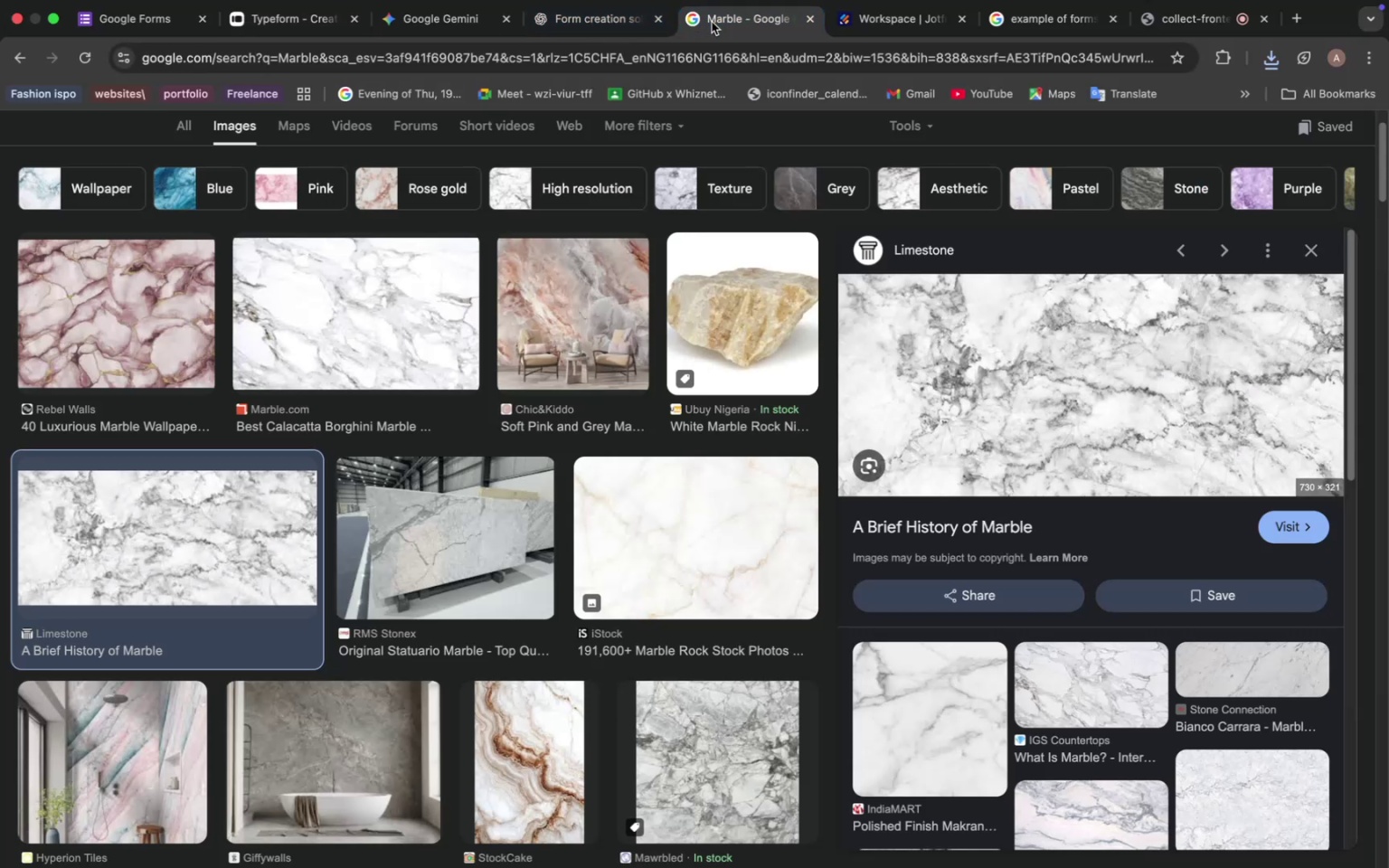 
left_click([423, 14])
 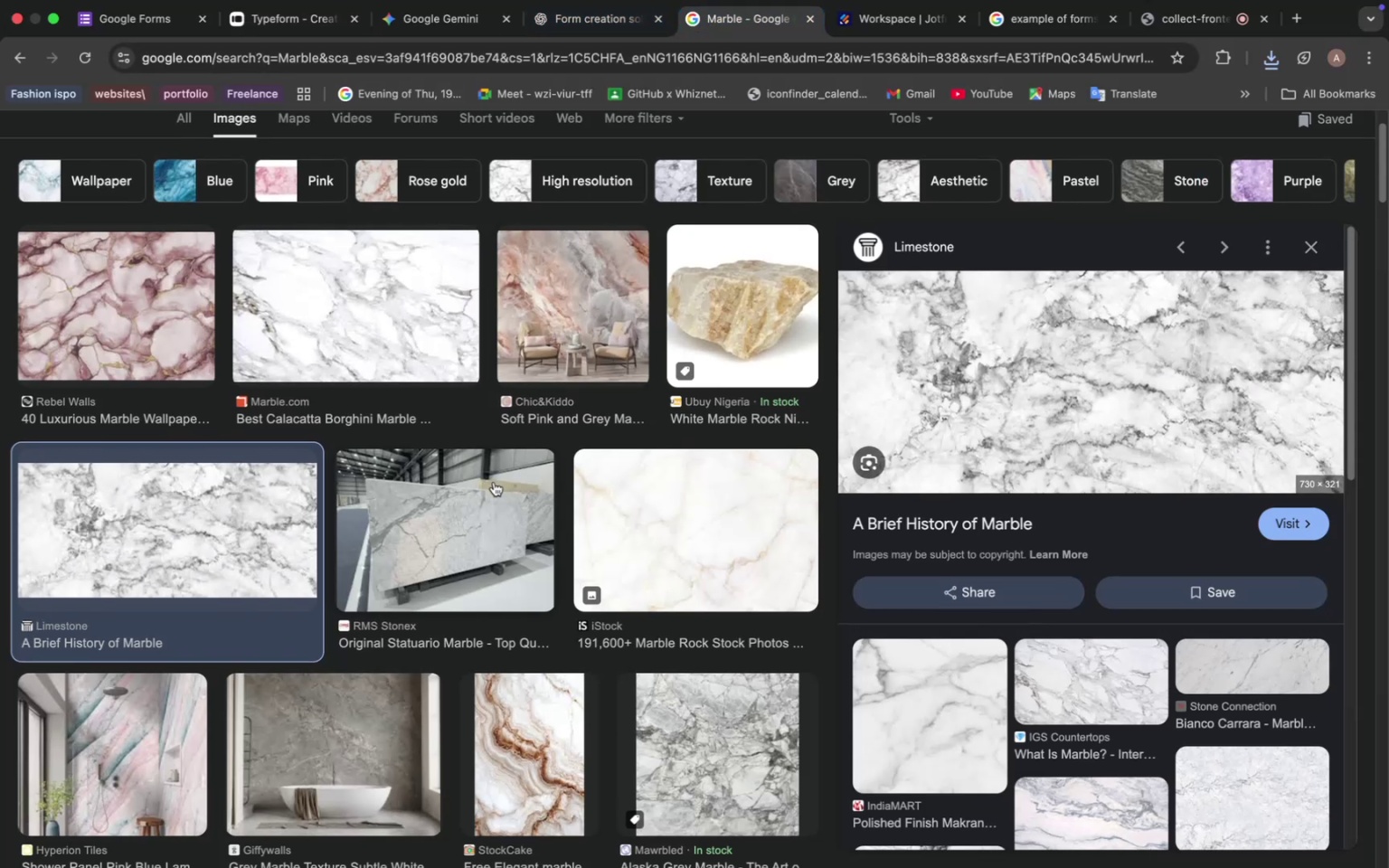 
left_click([676, 539])
 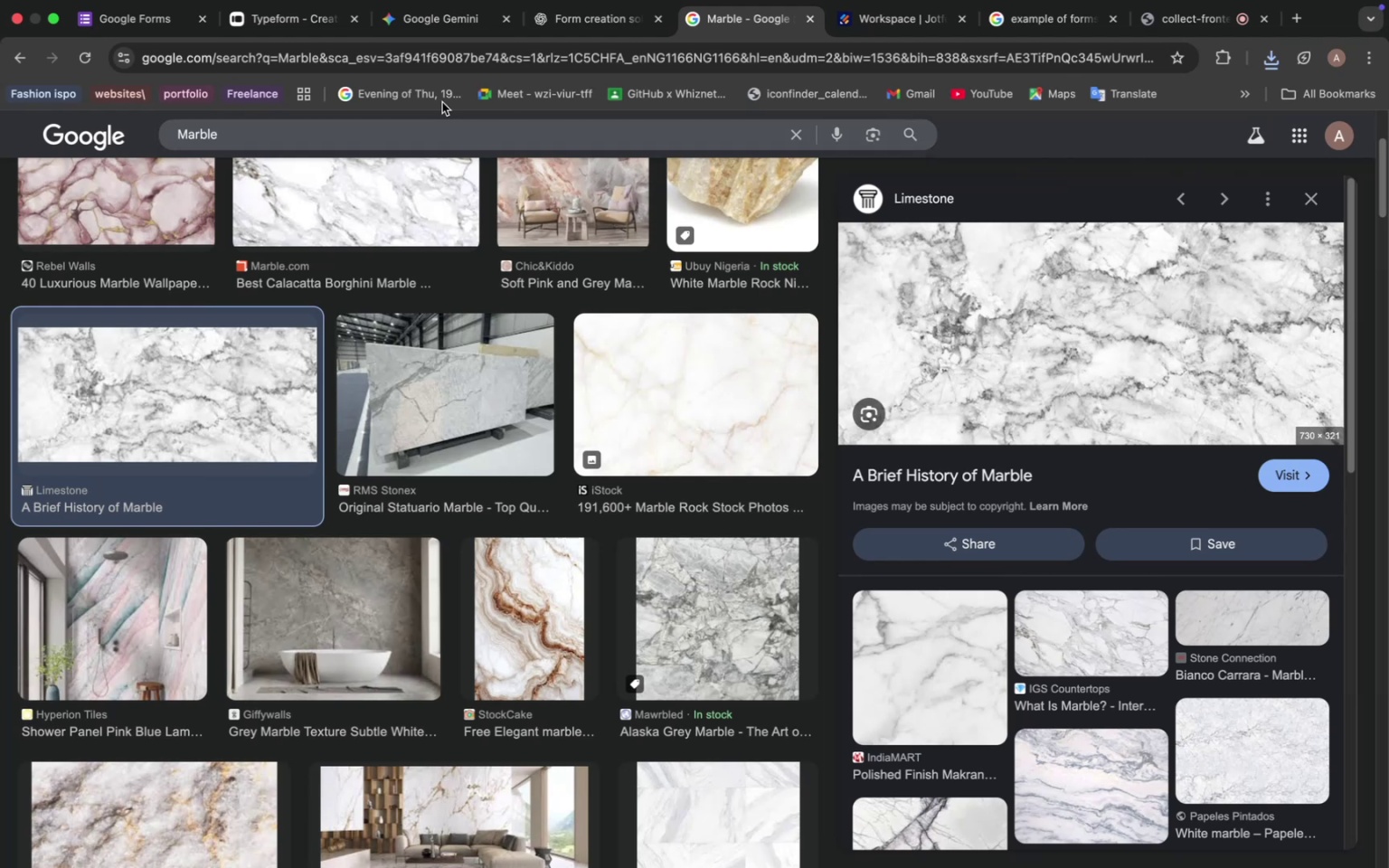 
left_click_drag(start_coordinate=[649, 508], to_coordinate=[698, 507])
 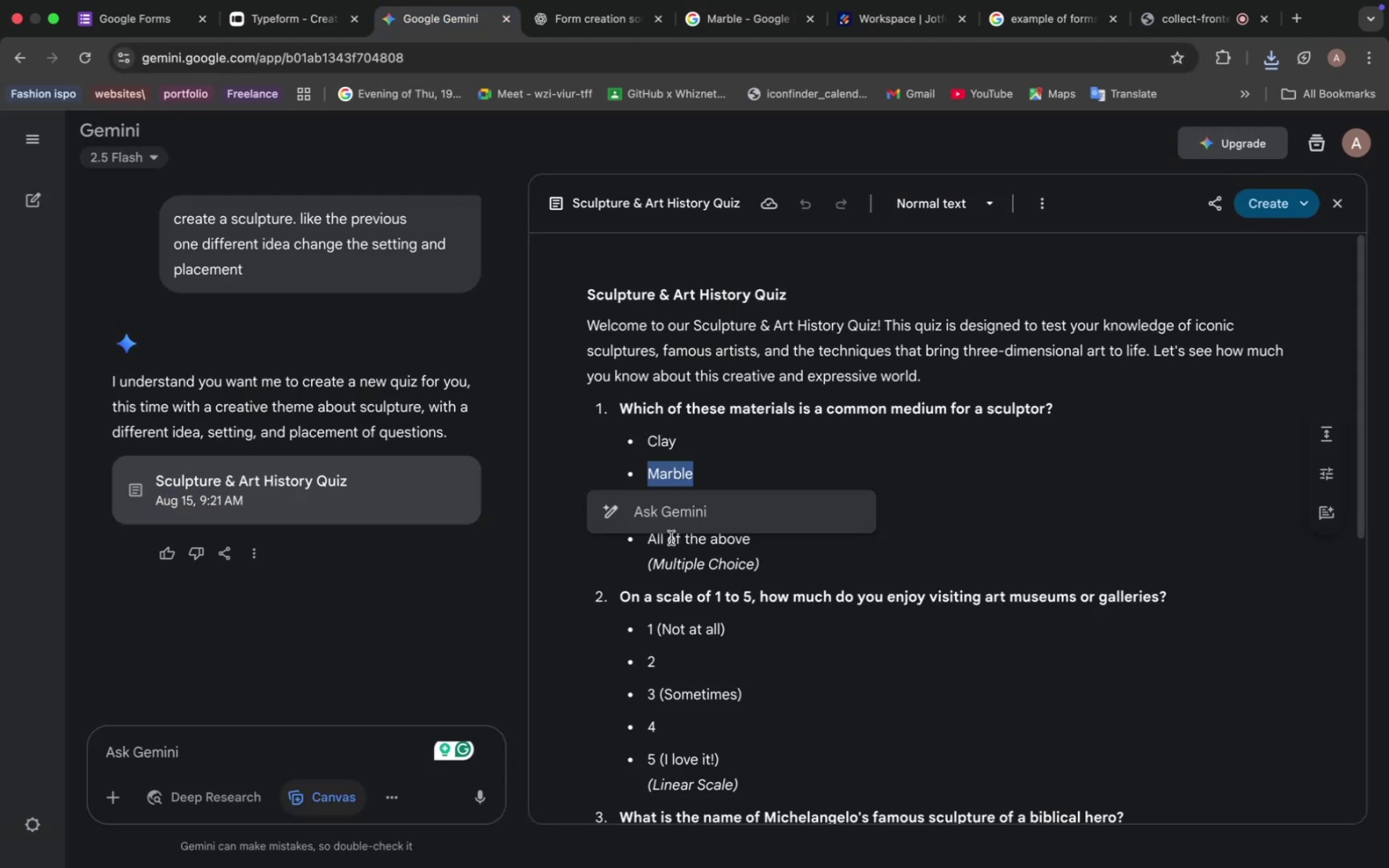 
right_click([687, 508])
 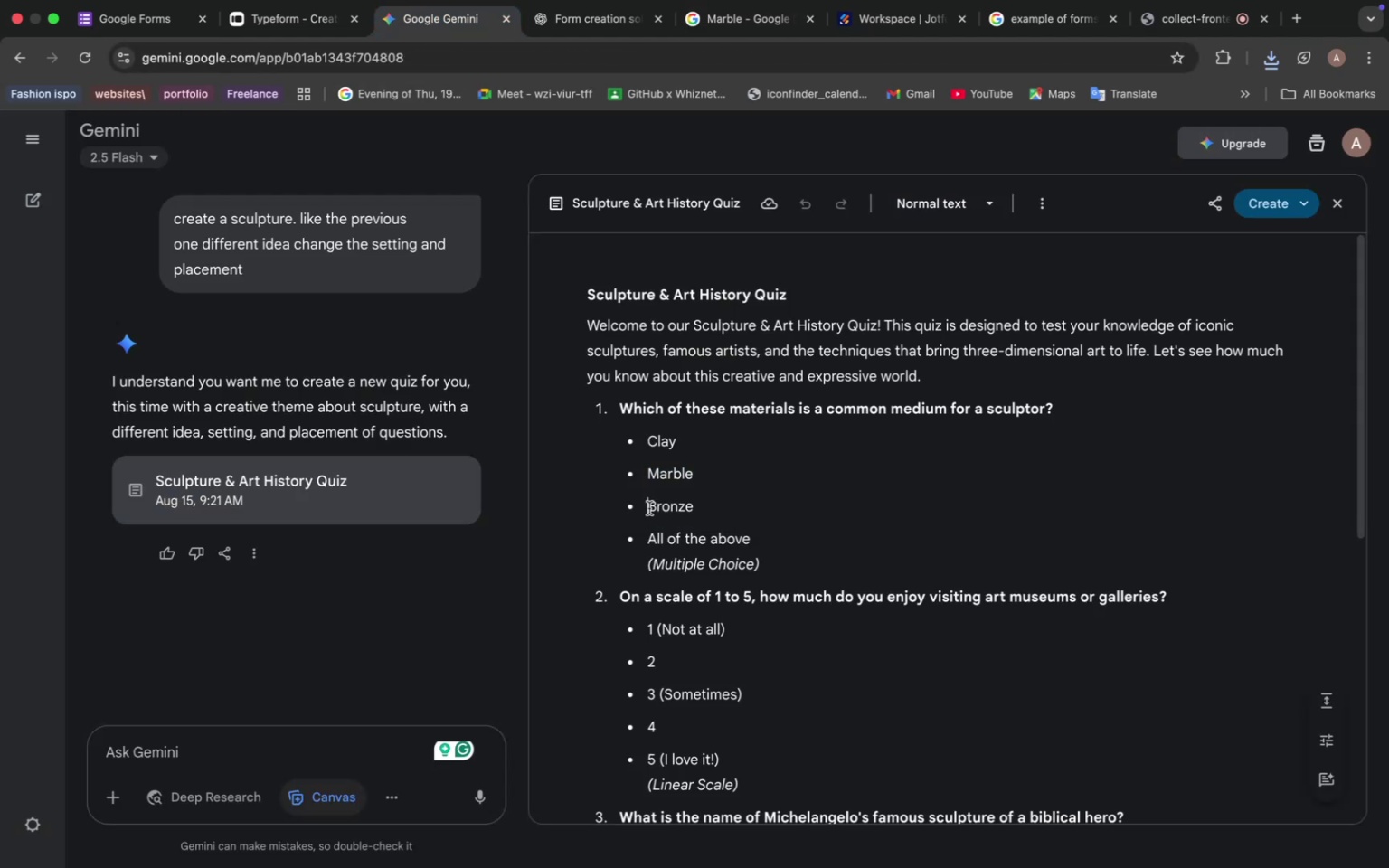 
left_click([717, 522])
 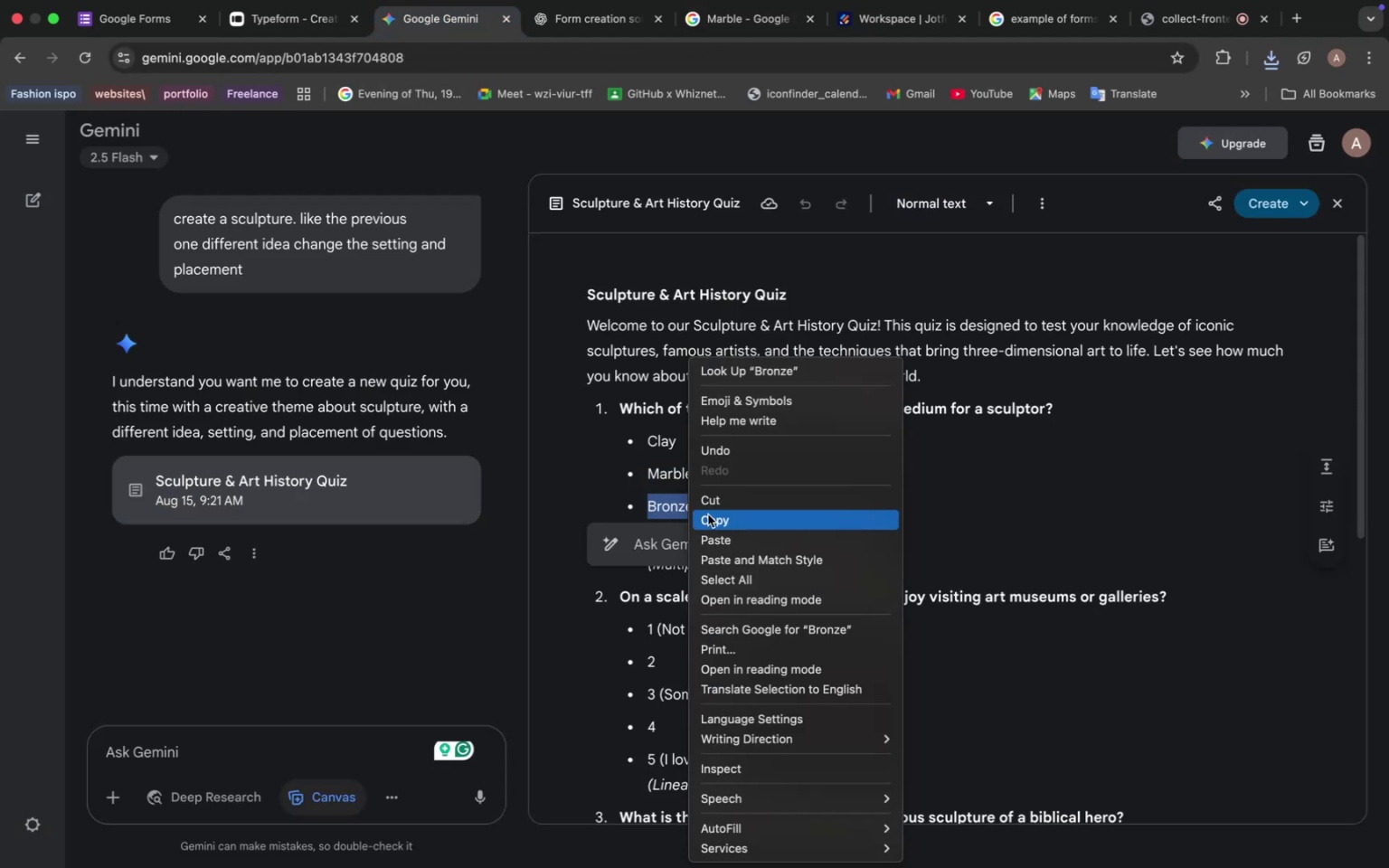 
left_click([730, 27])
 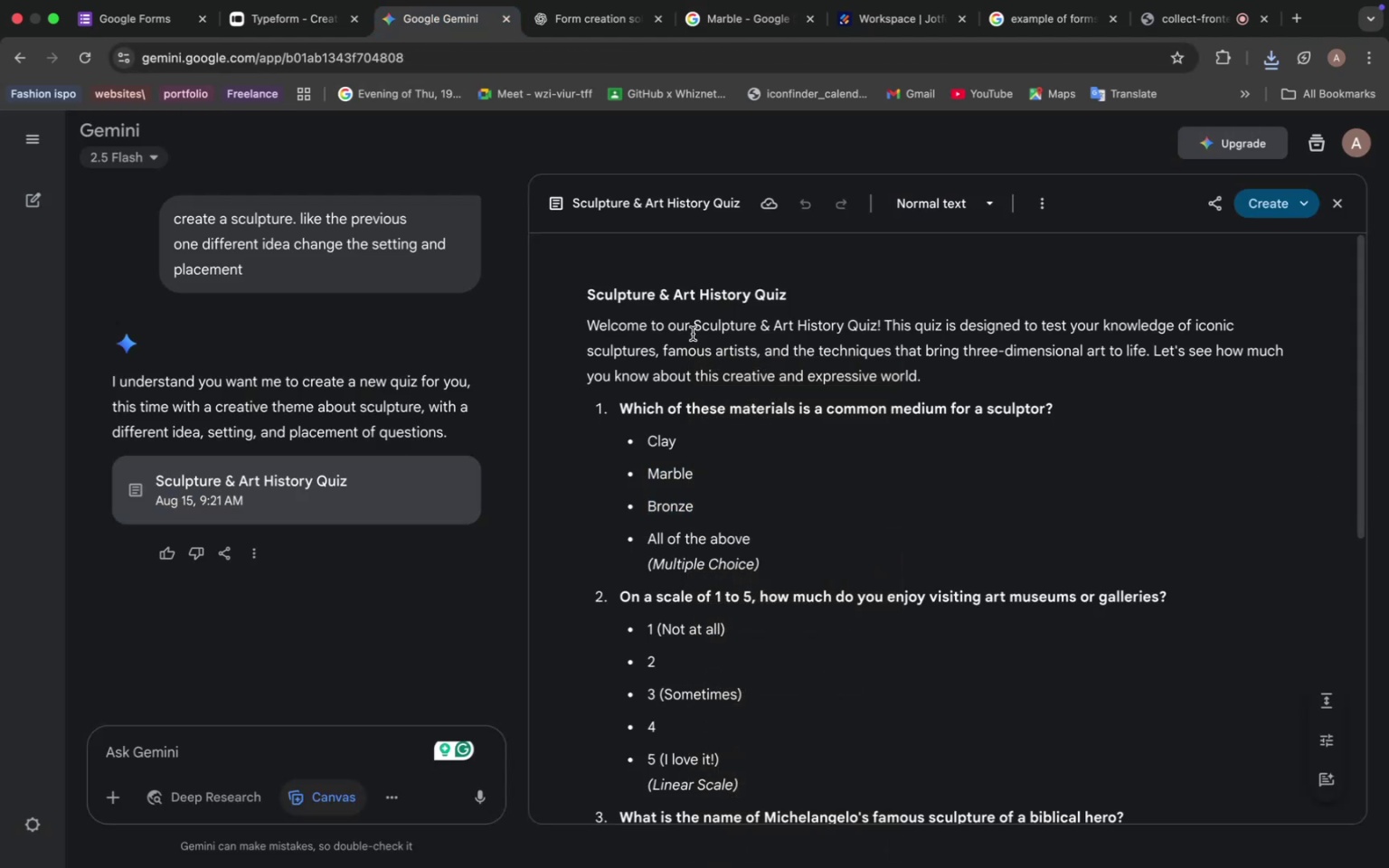 
double_click([345, 133])
 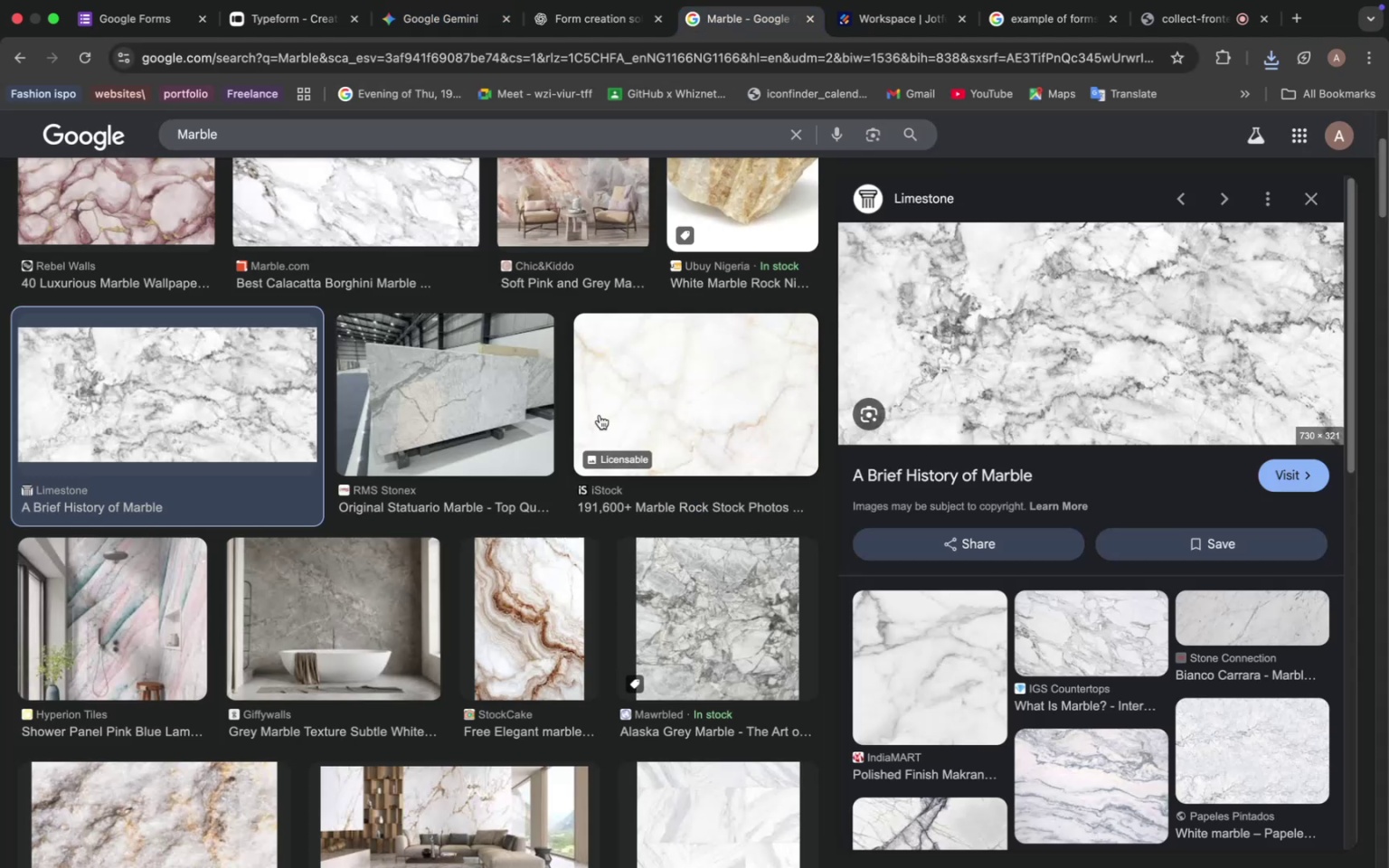 
key(Meta+V)
 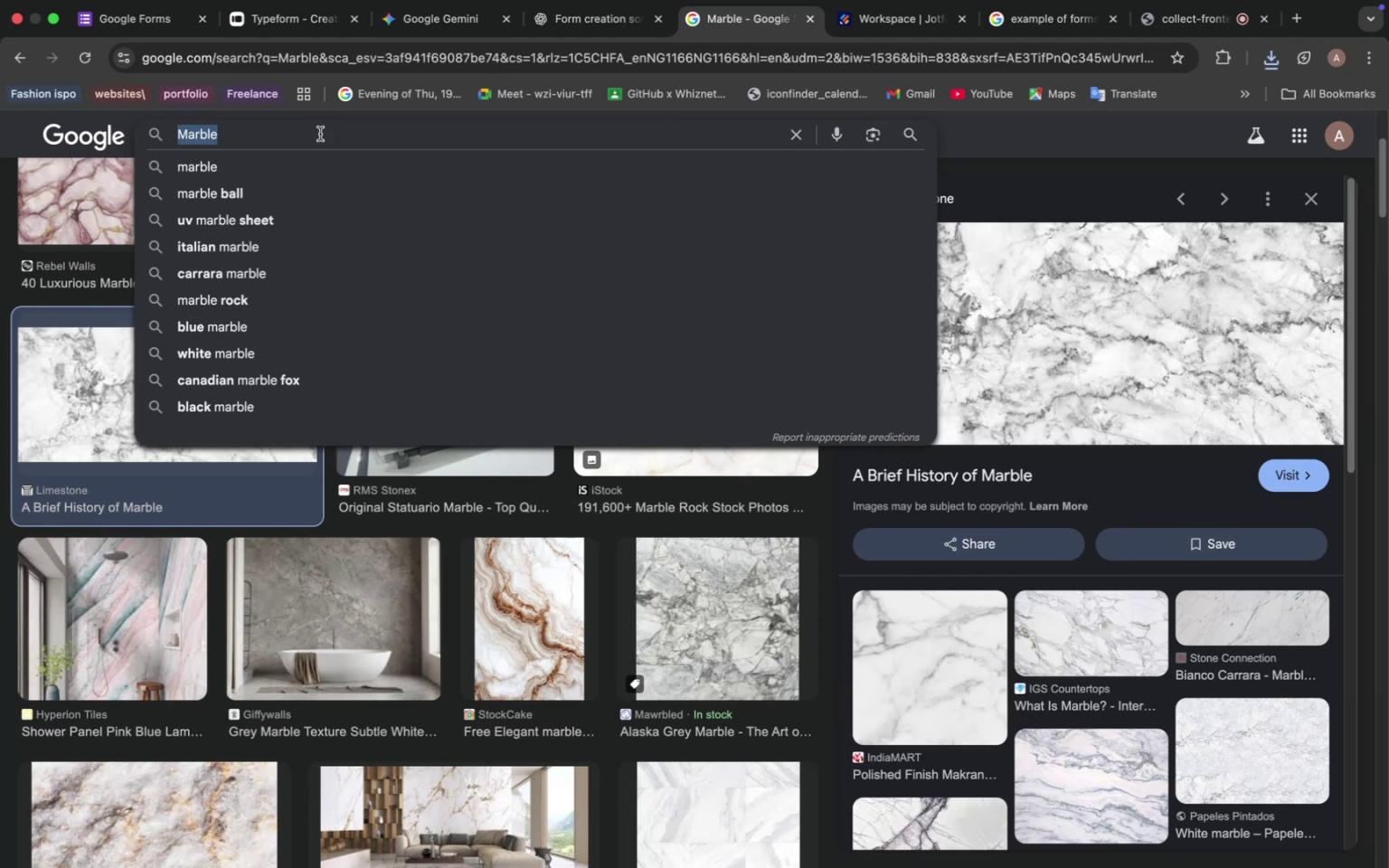 
left_click([262, 165])
 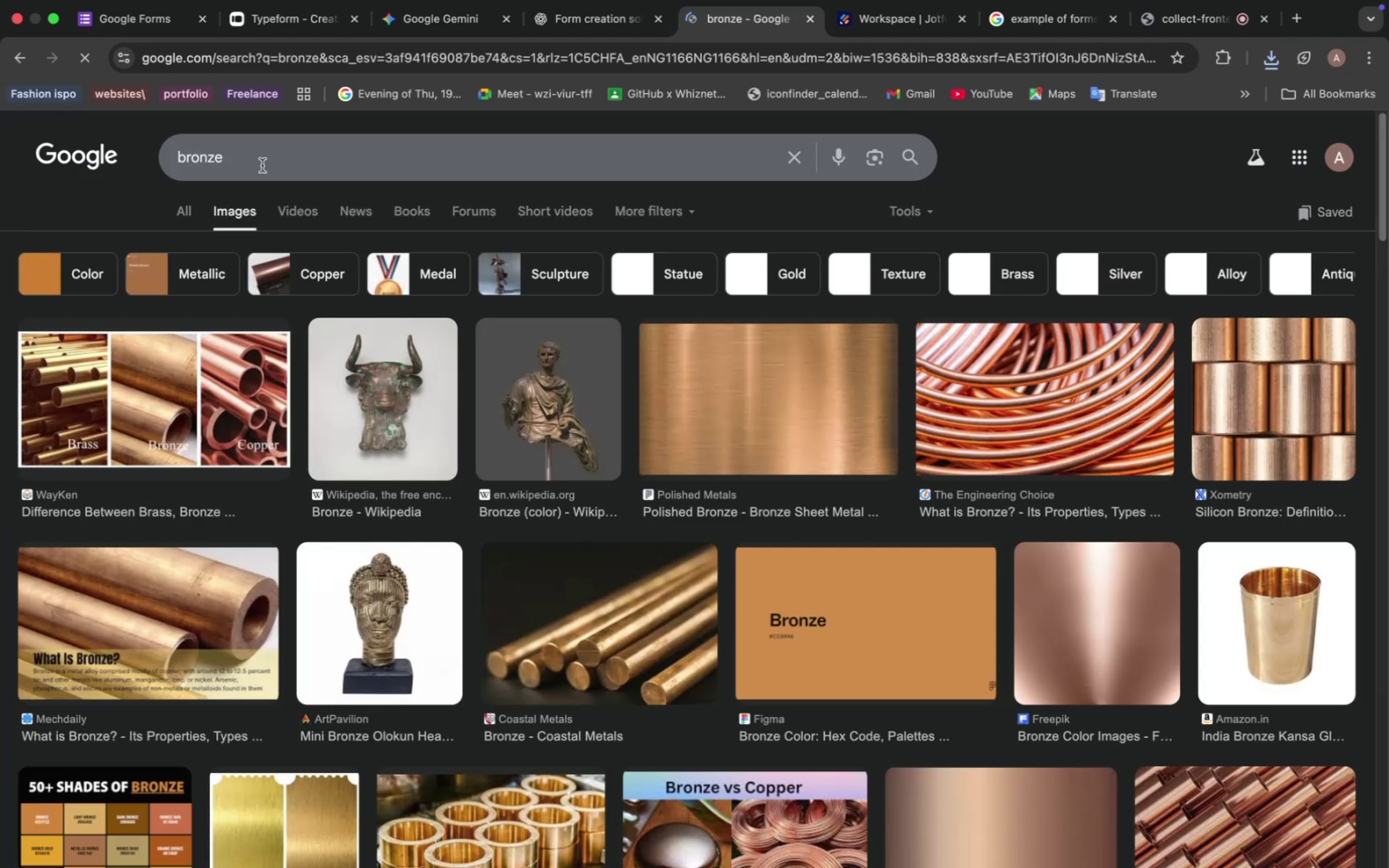 
wait(8.89)
 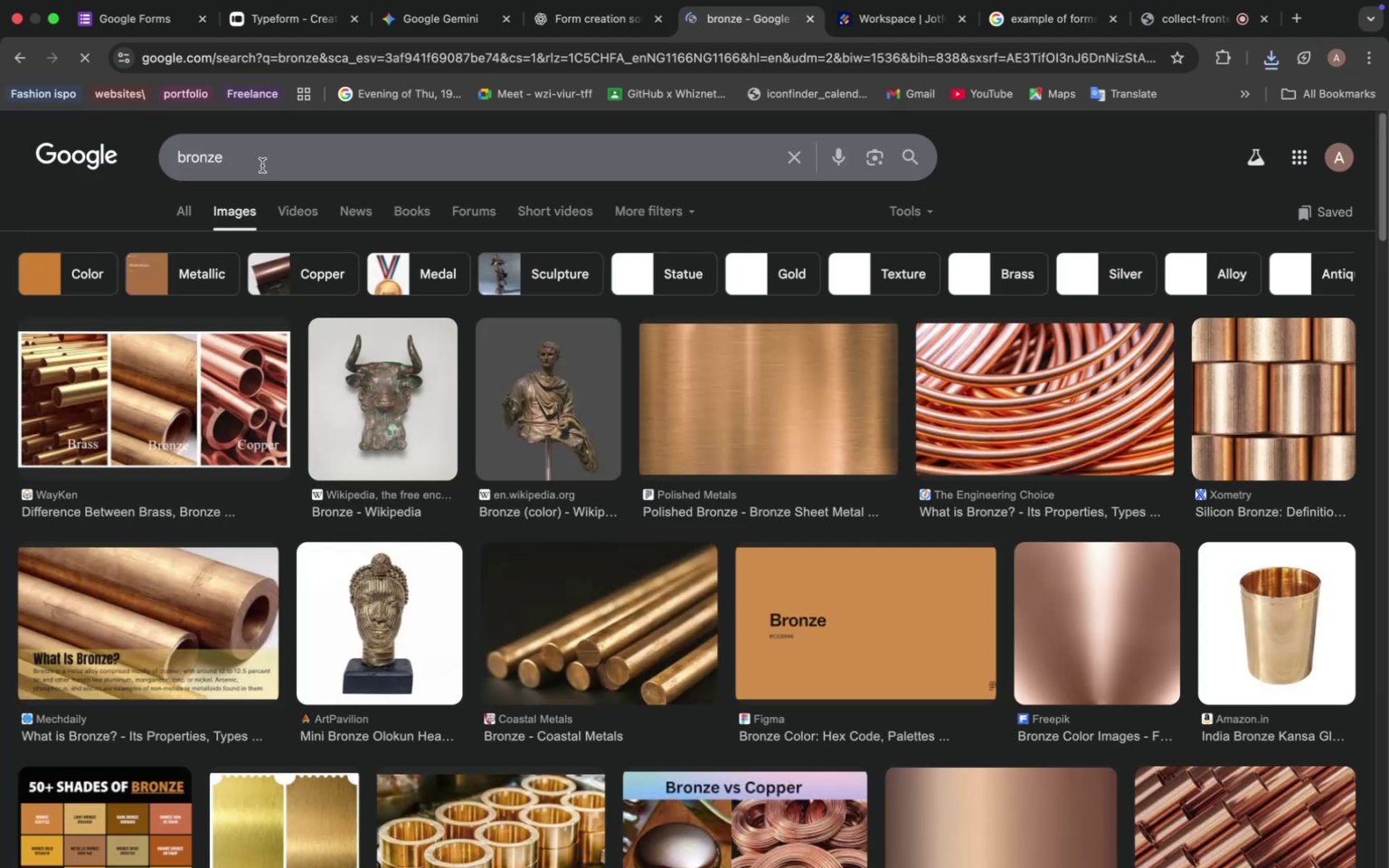 
scroll: coordinate [468, 352], scroll_direction: down, amount: 18.0
 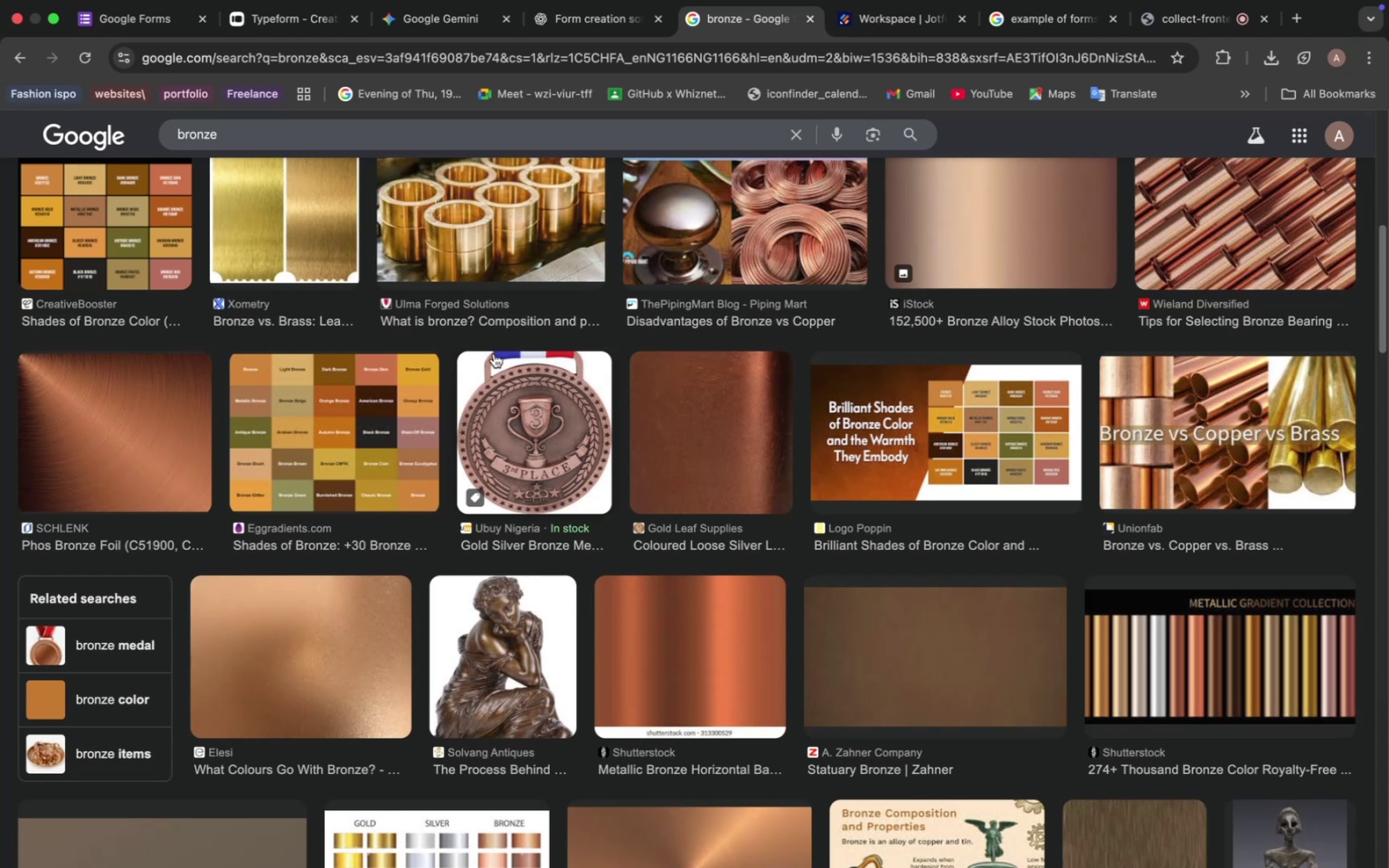 
wait(8.72)
 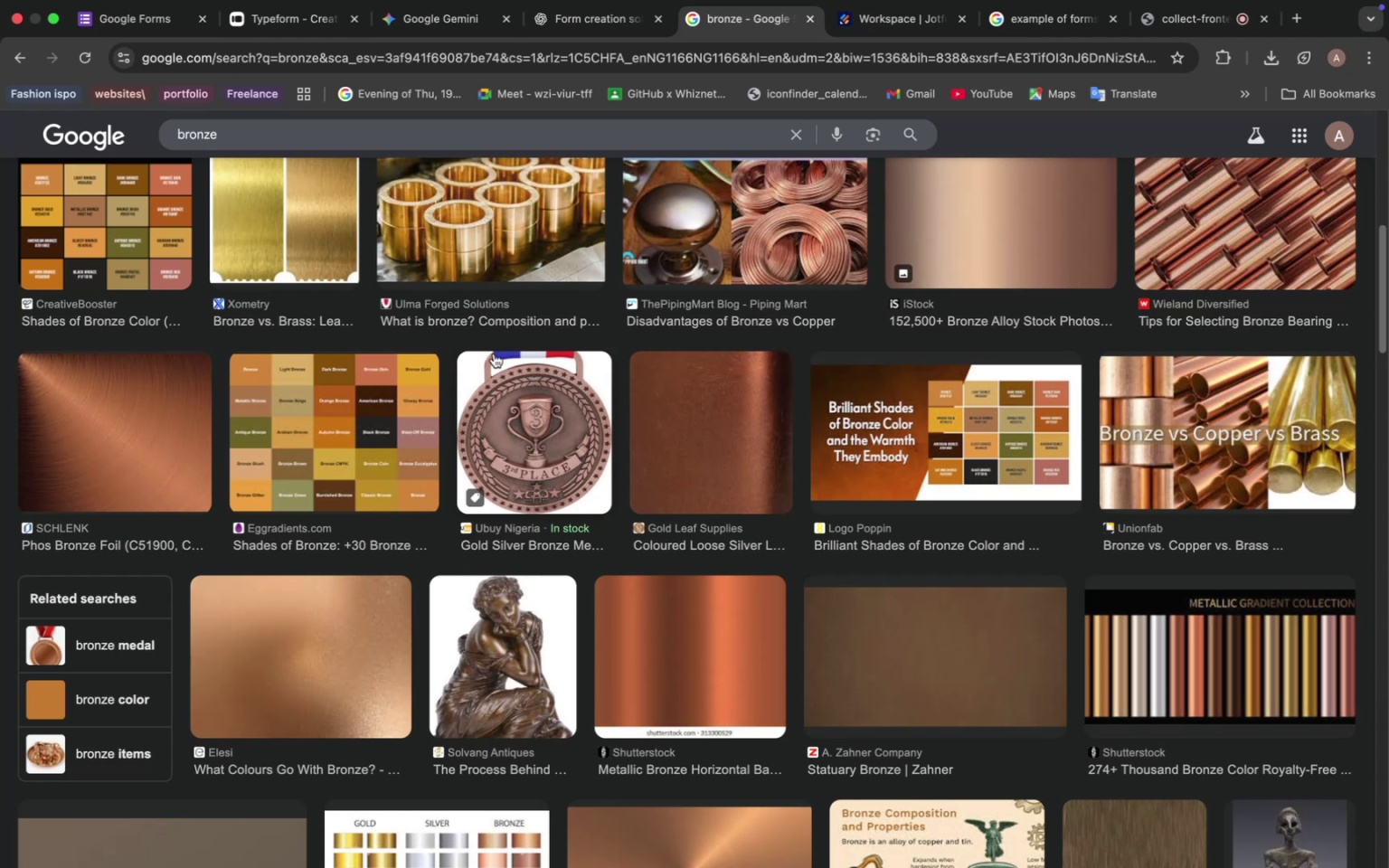 
scroll: coordinate [710, 411], scroll_direction: down, amount: 61.0
 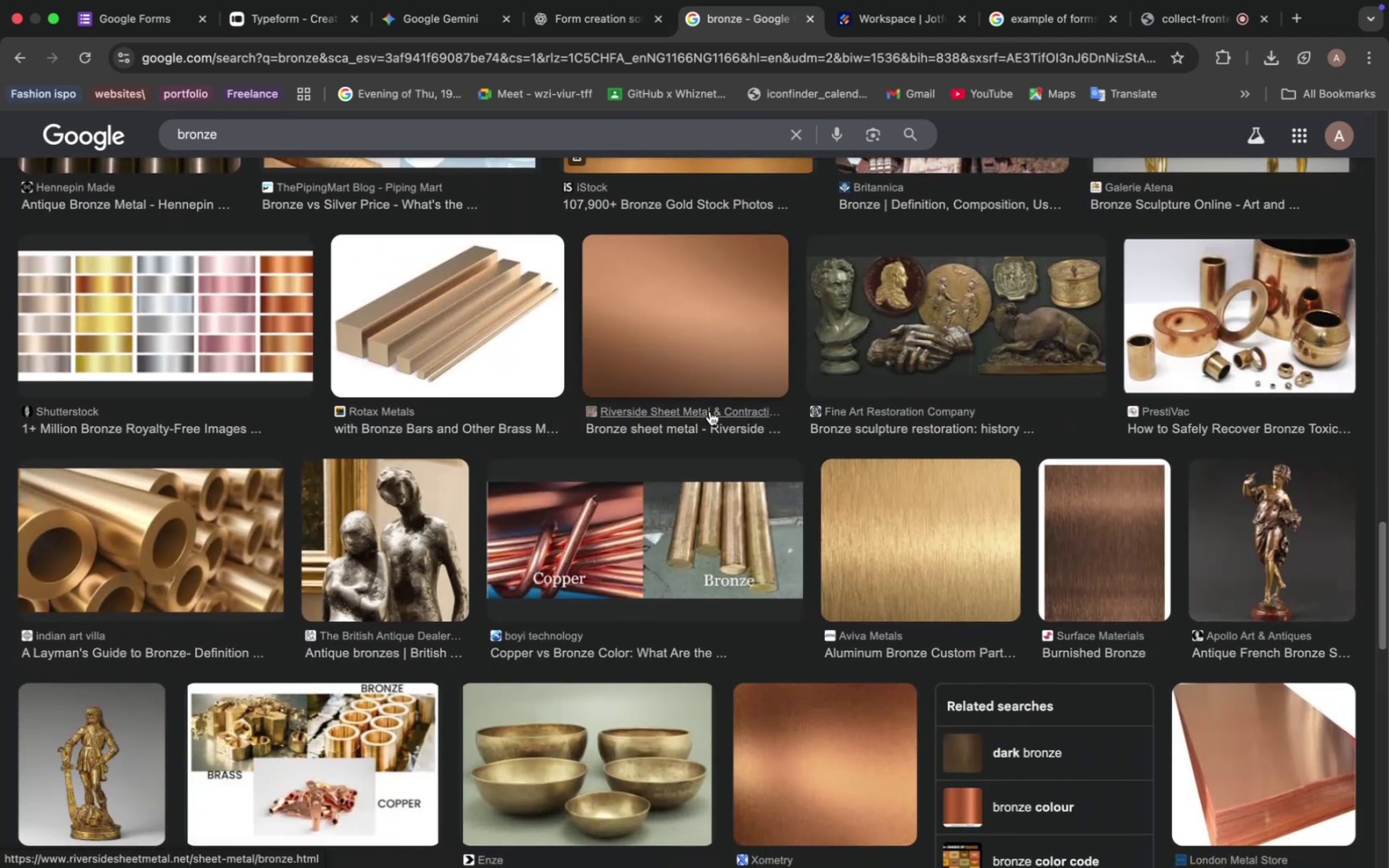 
scroll: coordinate [710, 411], scroll_direction: down, amount: 23.0
 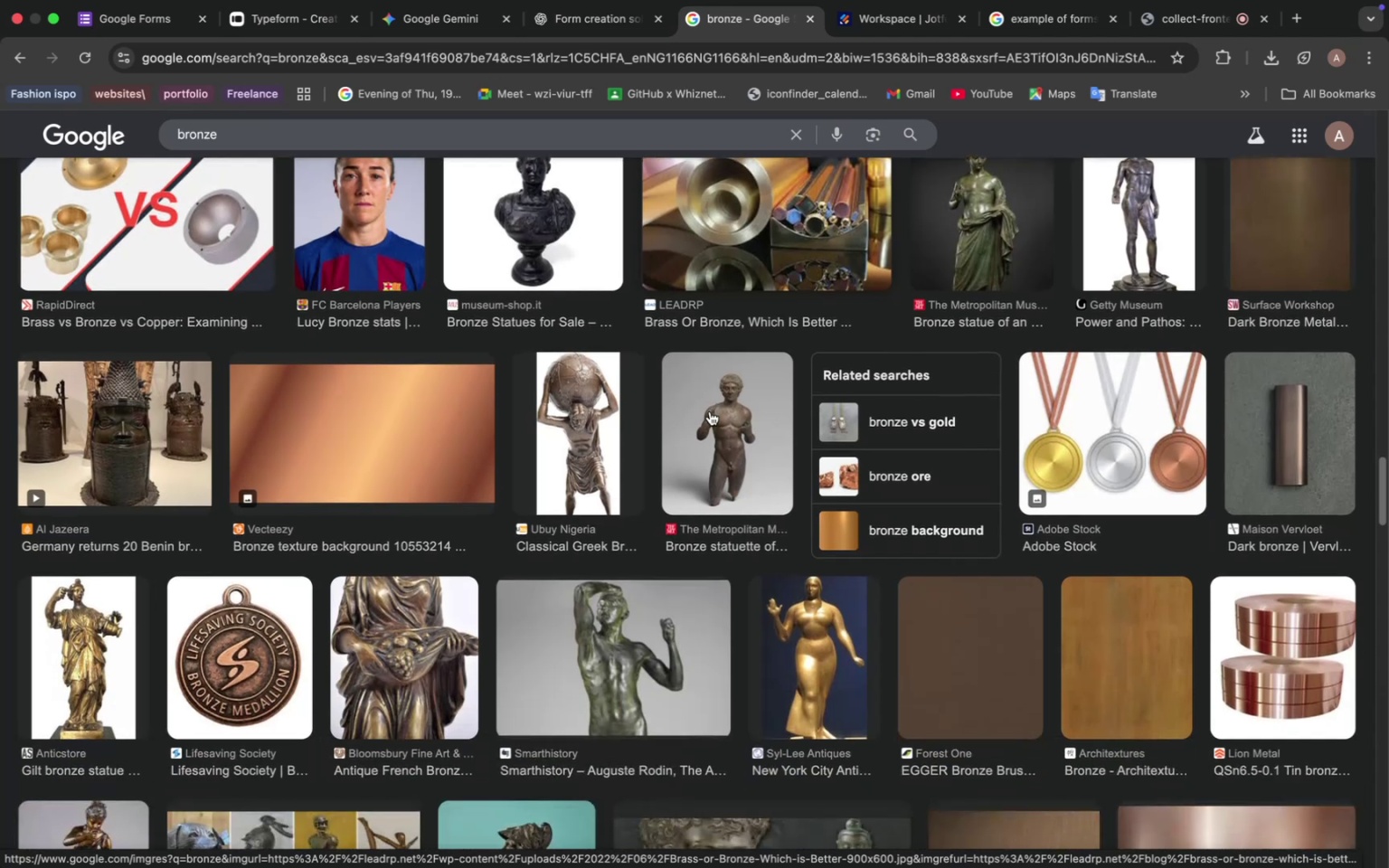 
scroll: coordinate [659, 409], scroll_direction: up, amount: 122.0
 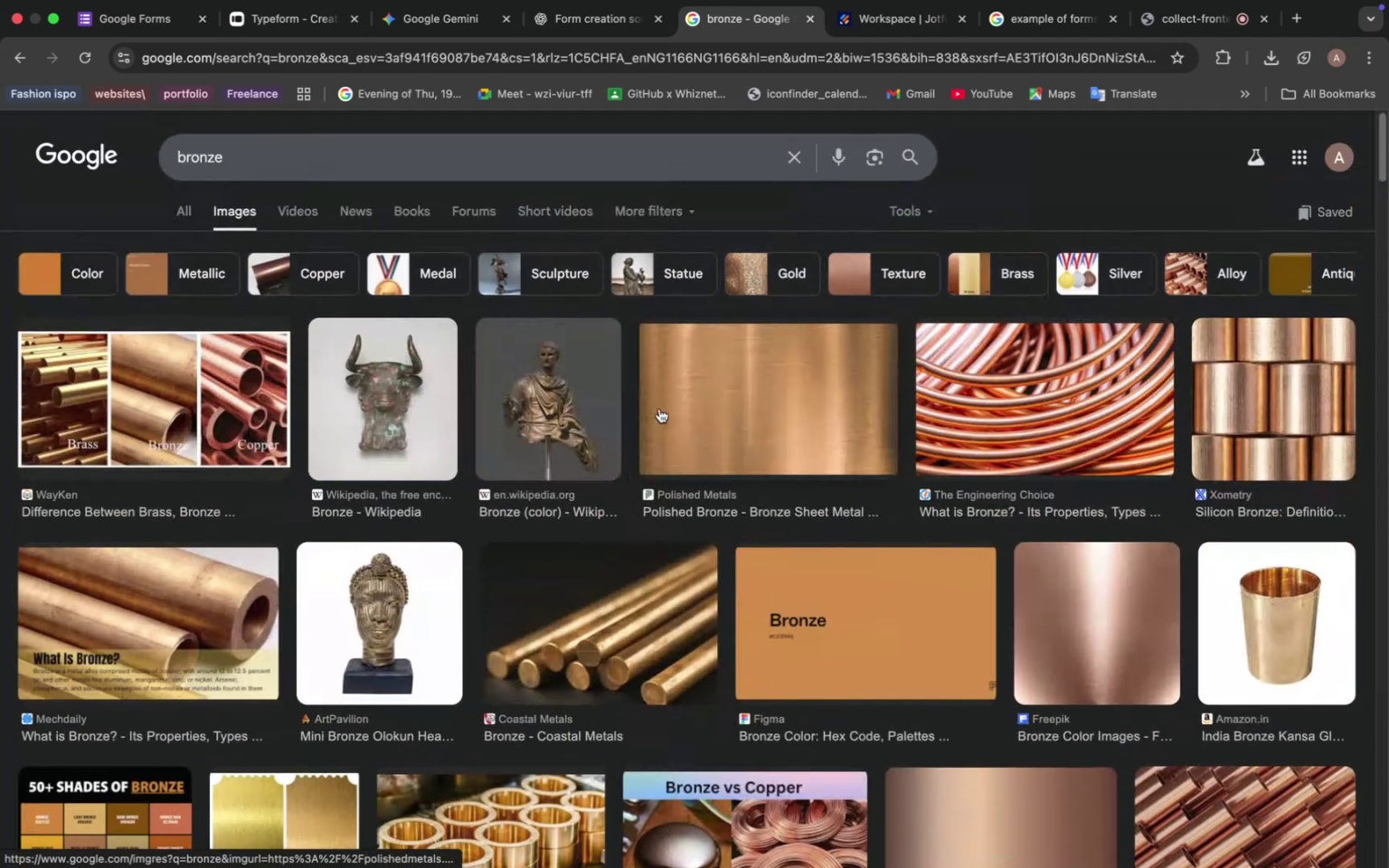 
left_click([1264, 408])
 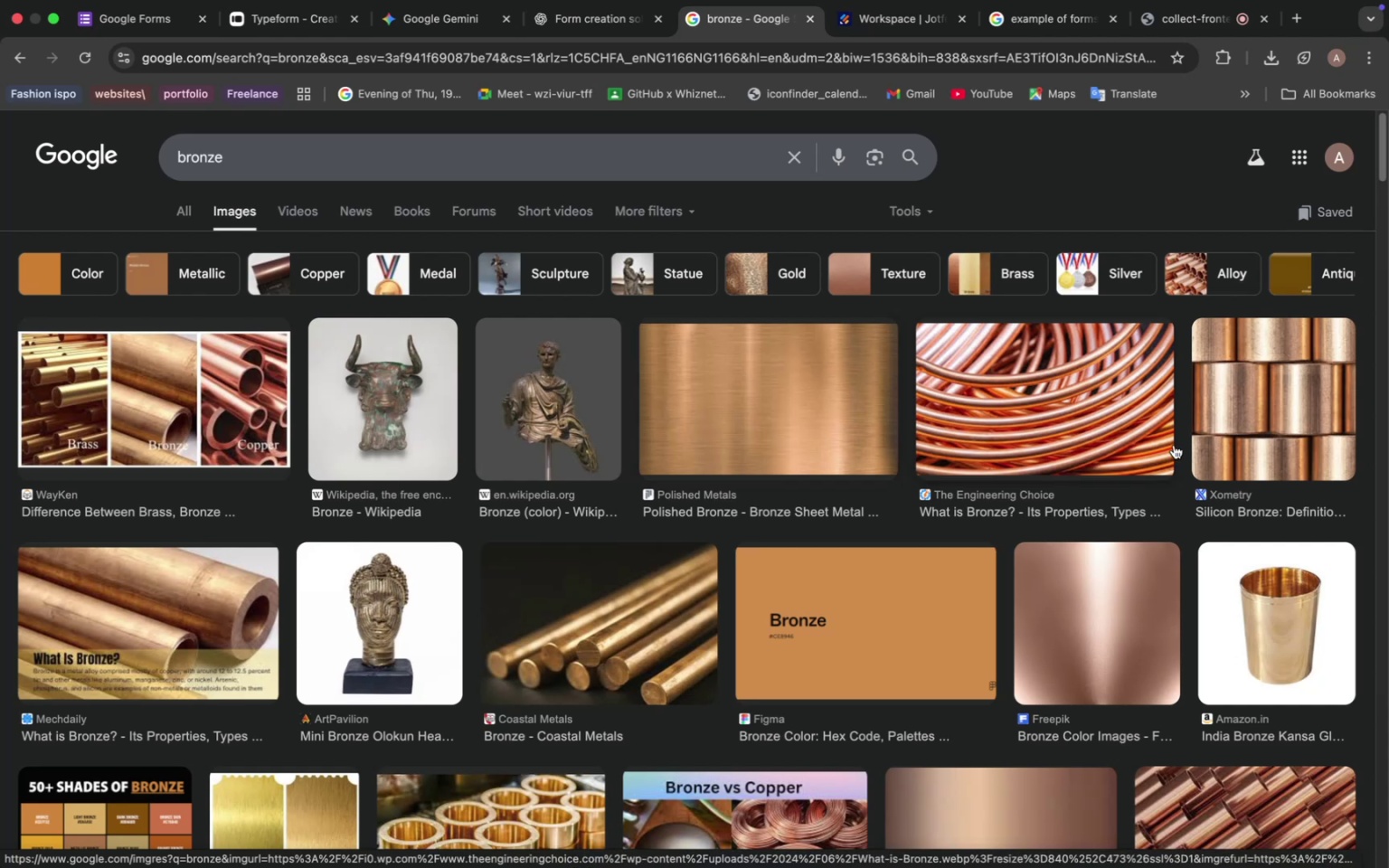 
right_click([1139, 497])
 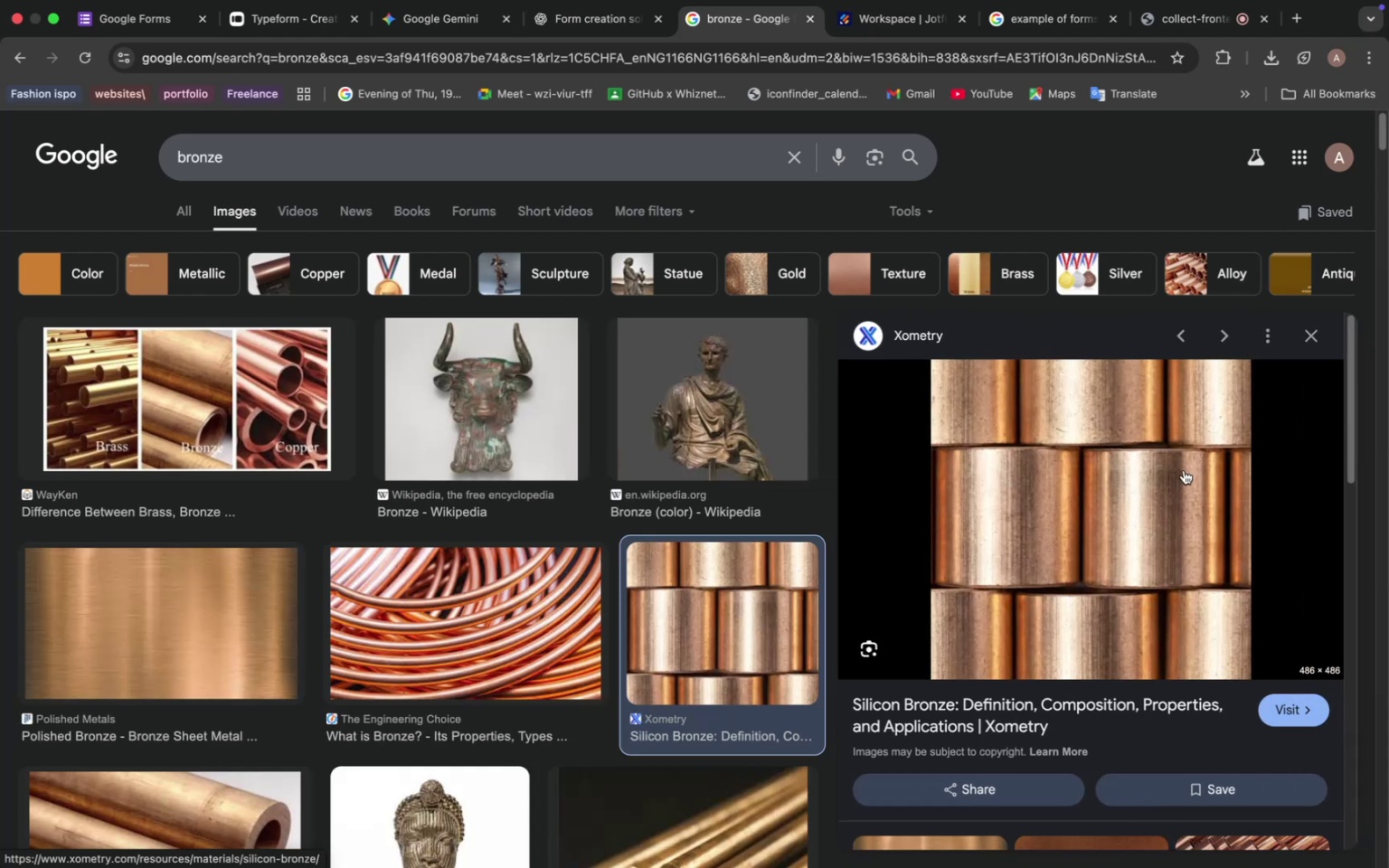 
left_click([1209, 677])
 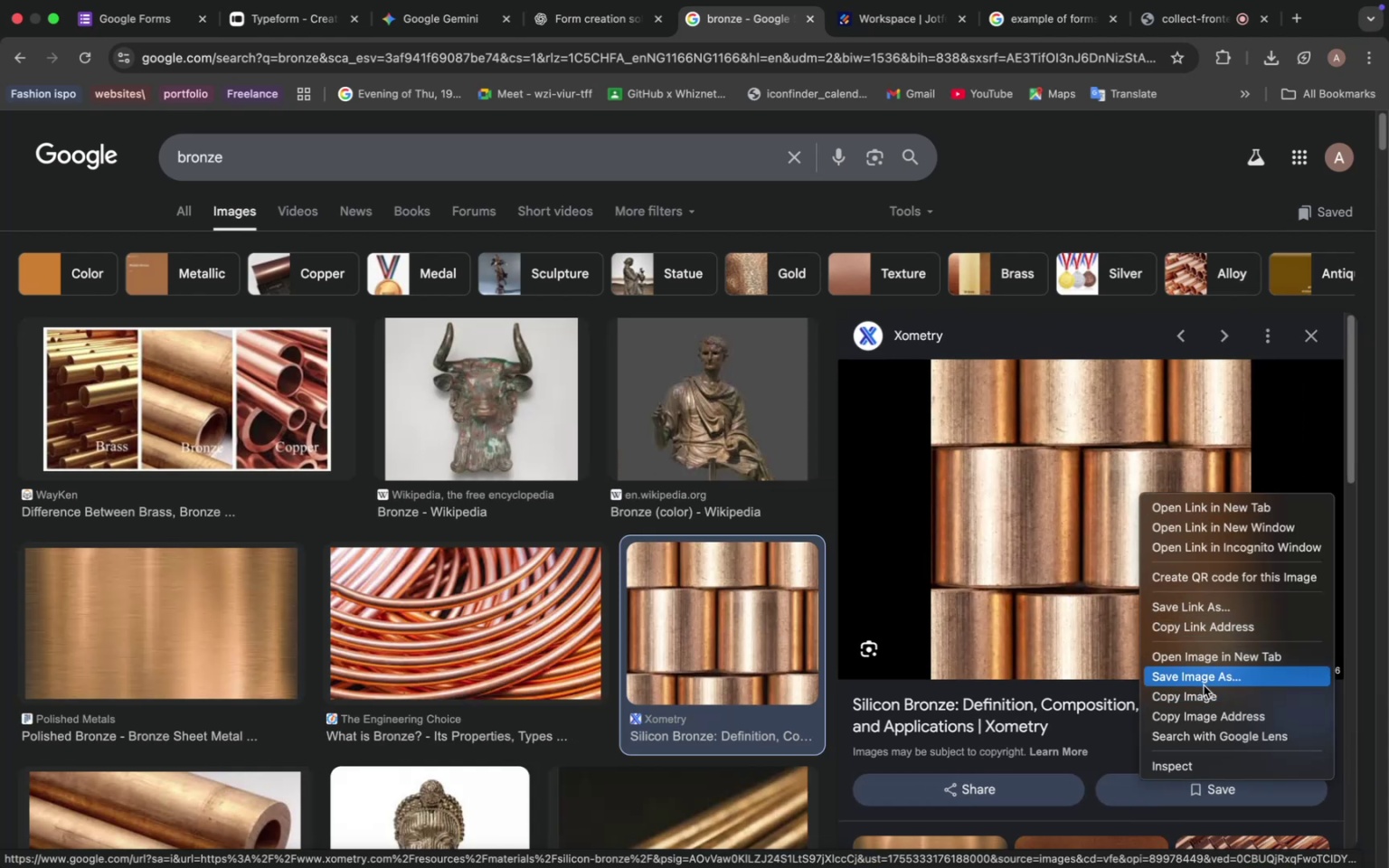 
left_click([853, 535])
 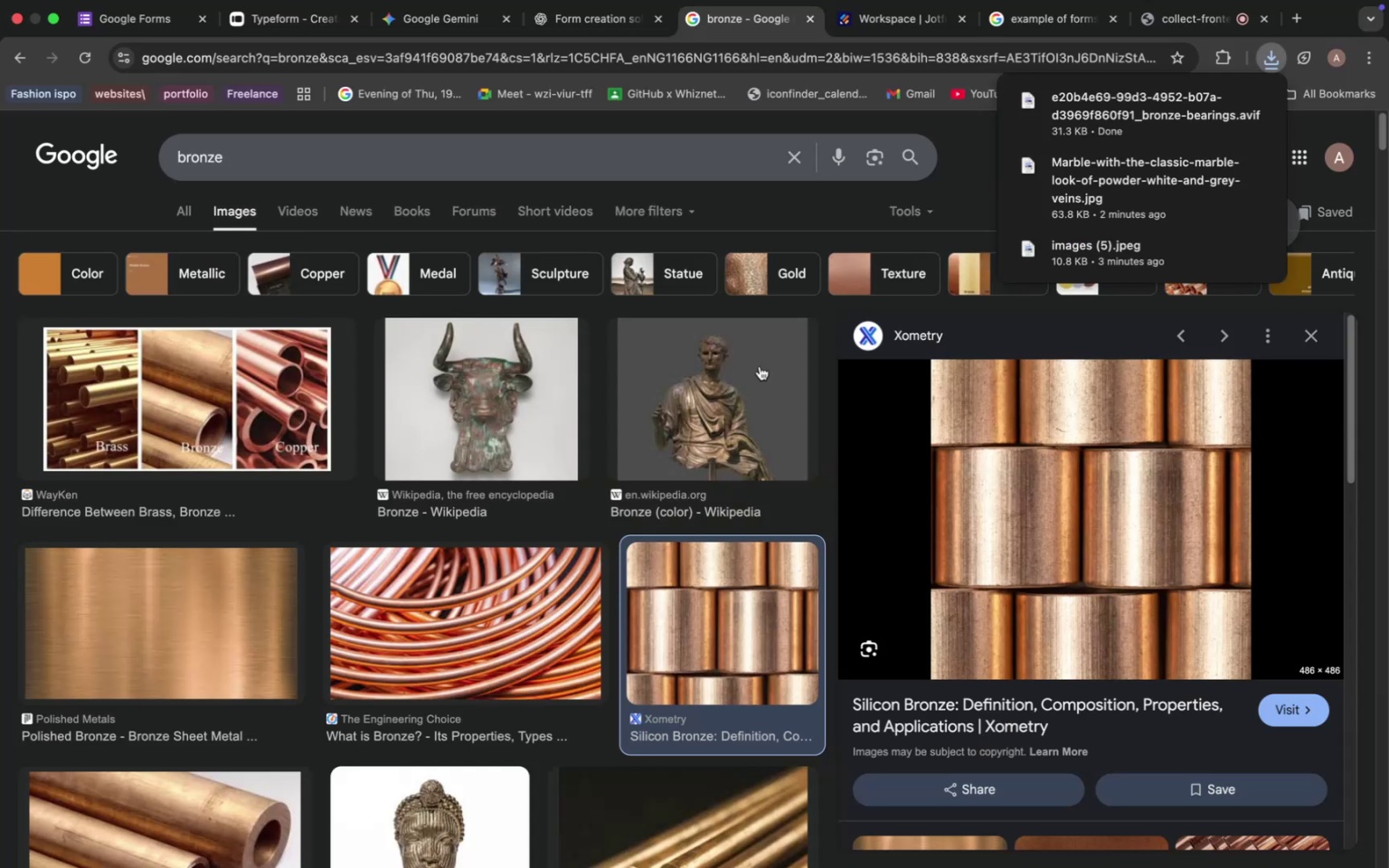 
left_click([257, 514])
 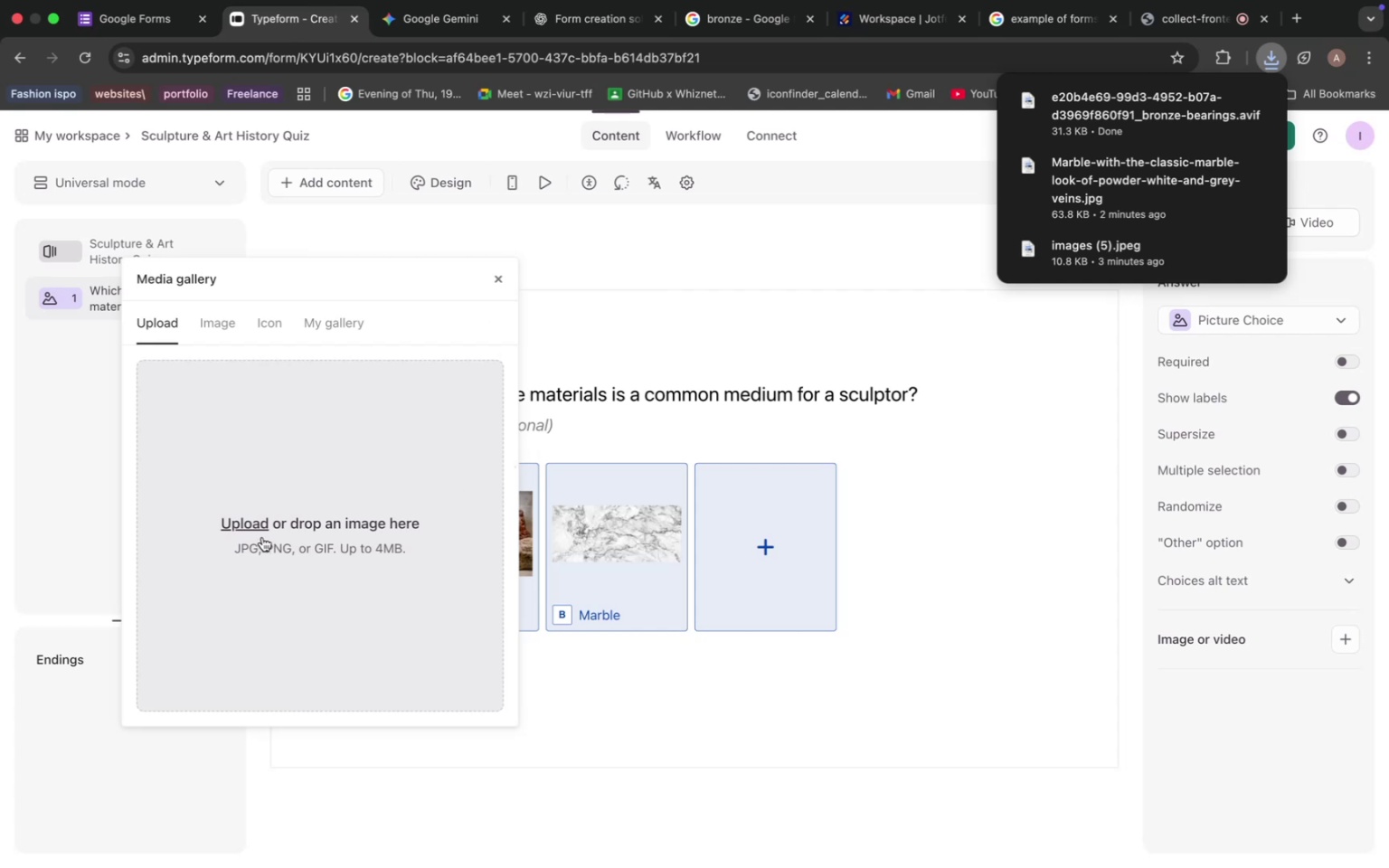 
left_click([933, 666])
 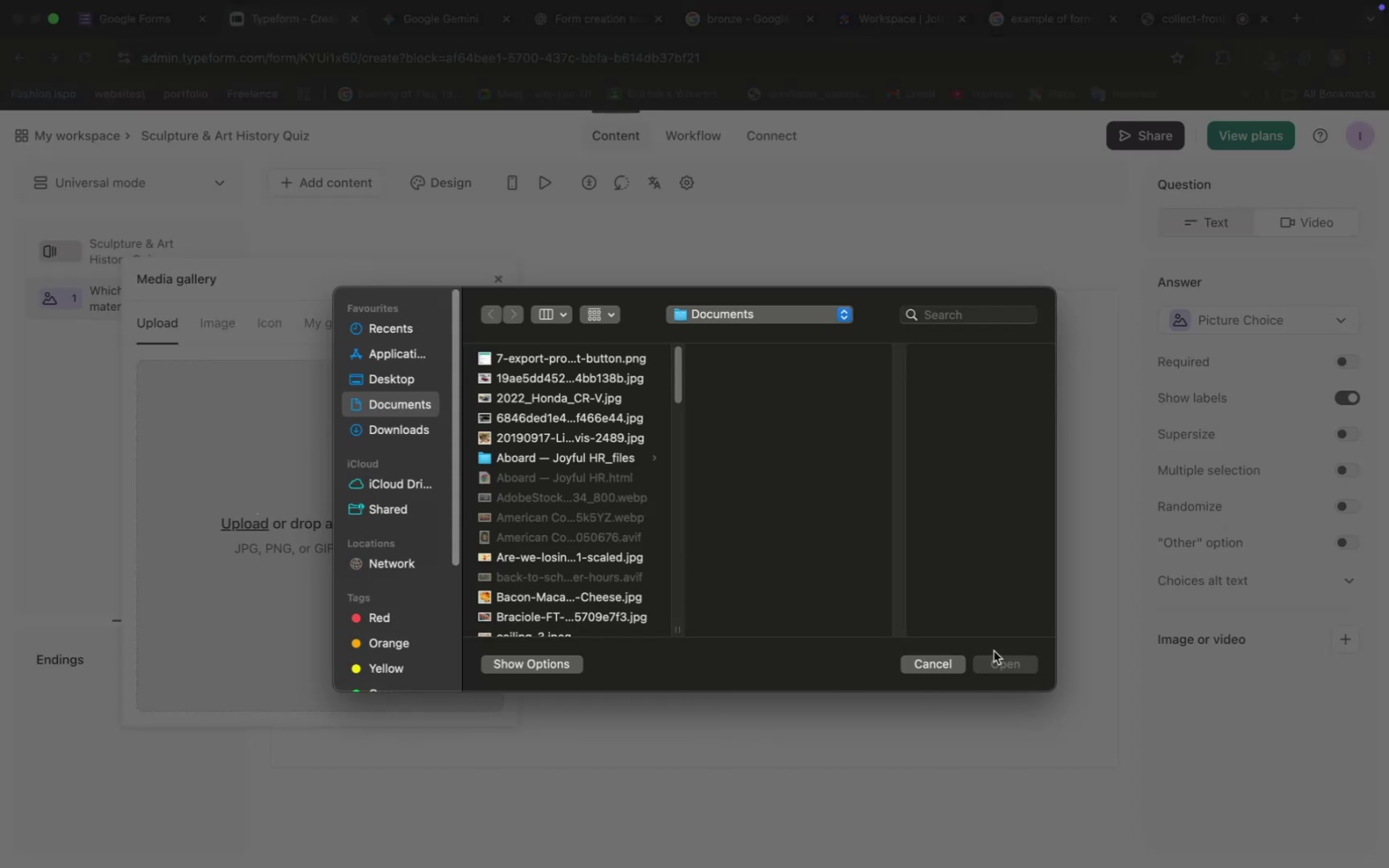 
key(Meta+V)
 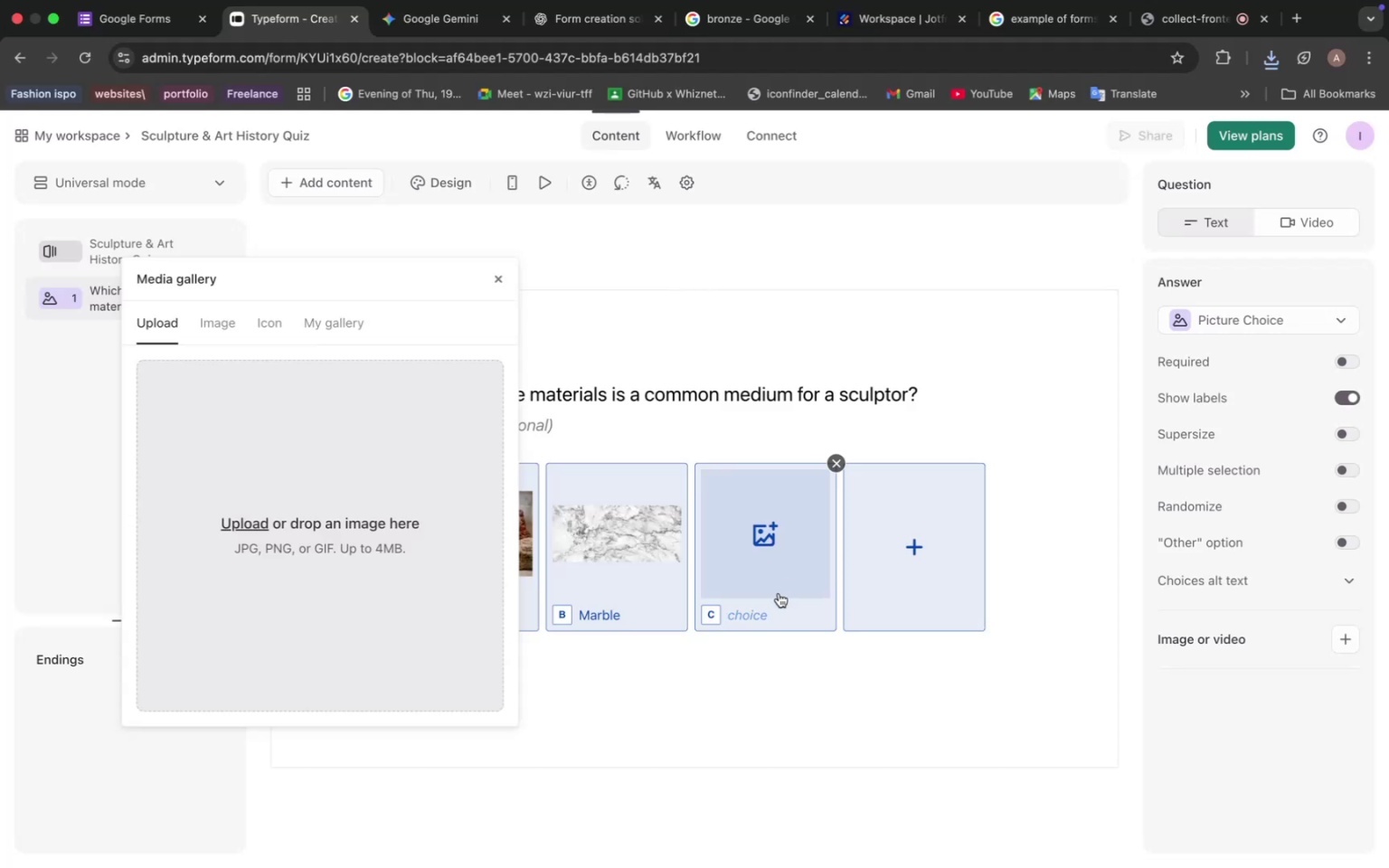 
left_click([245, 517])
 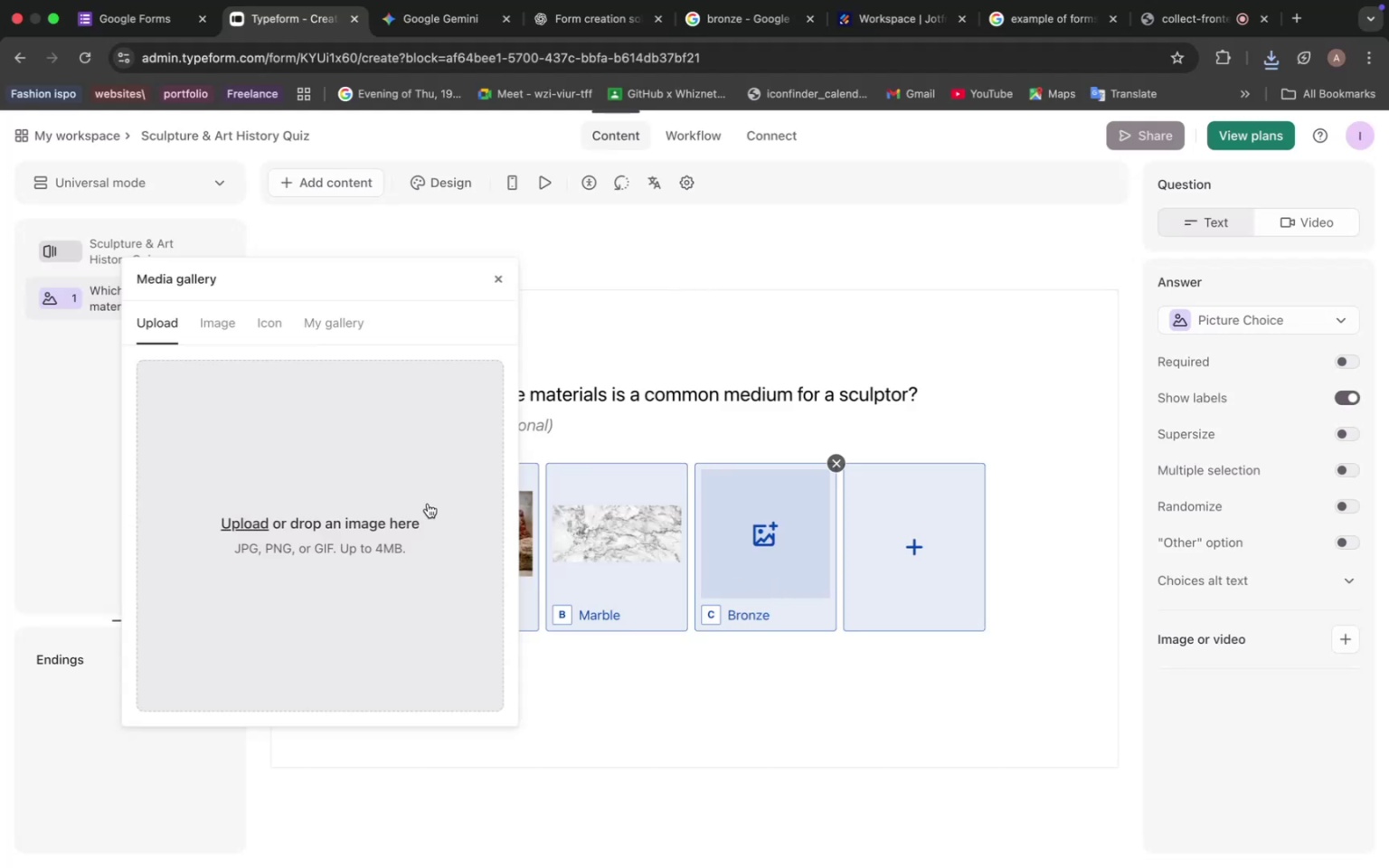 
scroll: coordinate [578, 485], scroll_direction: down, amount: 4.0
 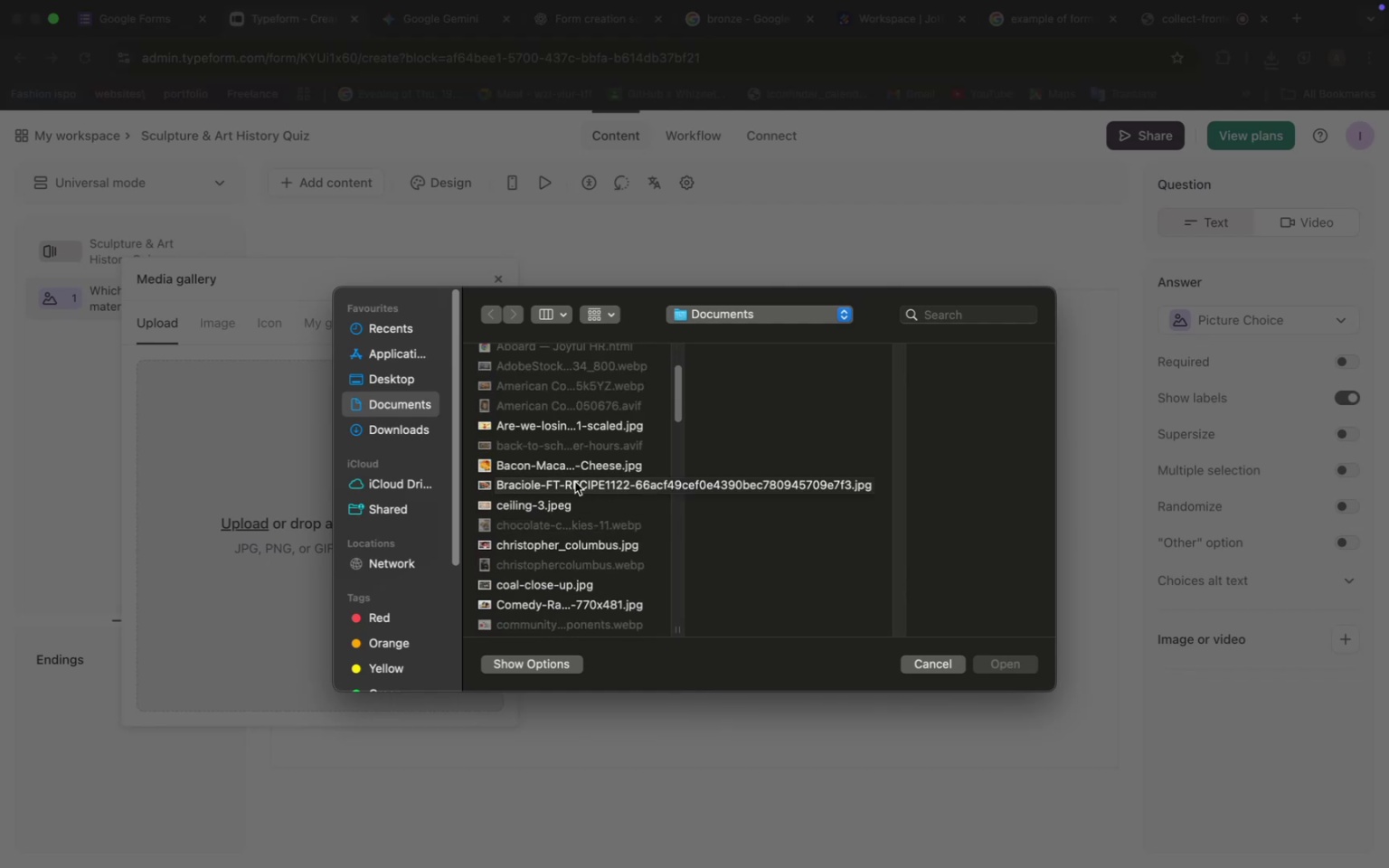 
scroll: coordinate [578, 509], scroll_direction: up, amount: 34.0
 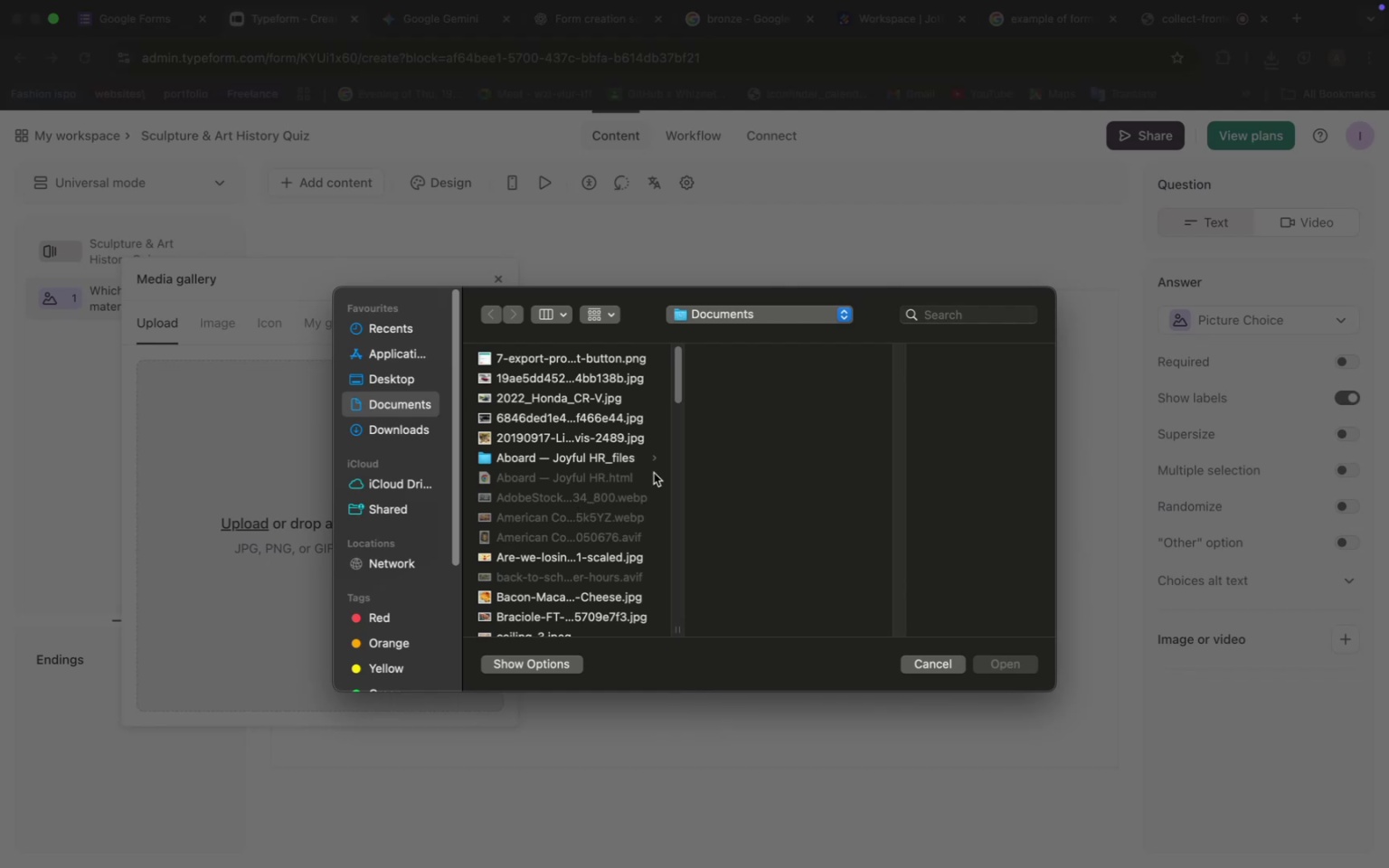 
wait(5.73)
 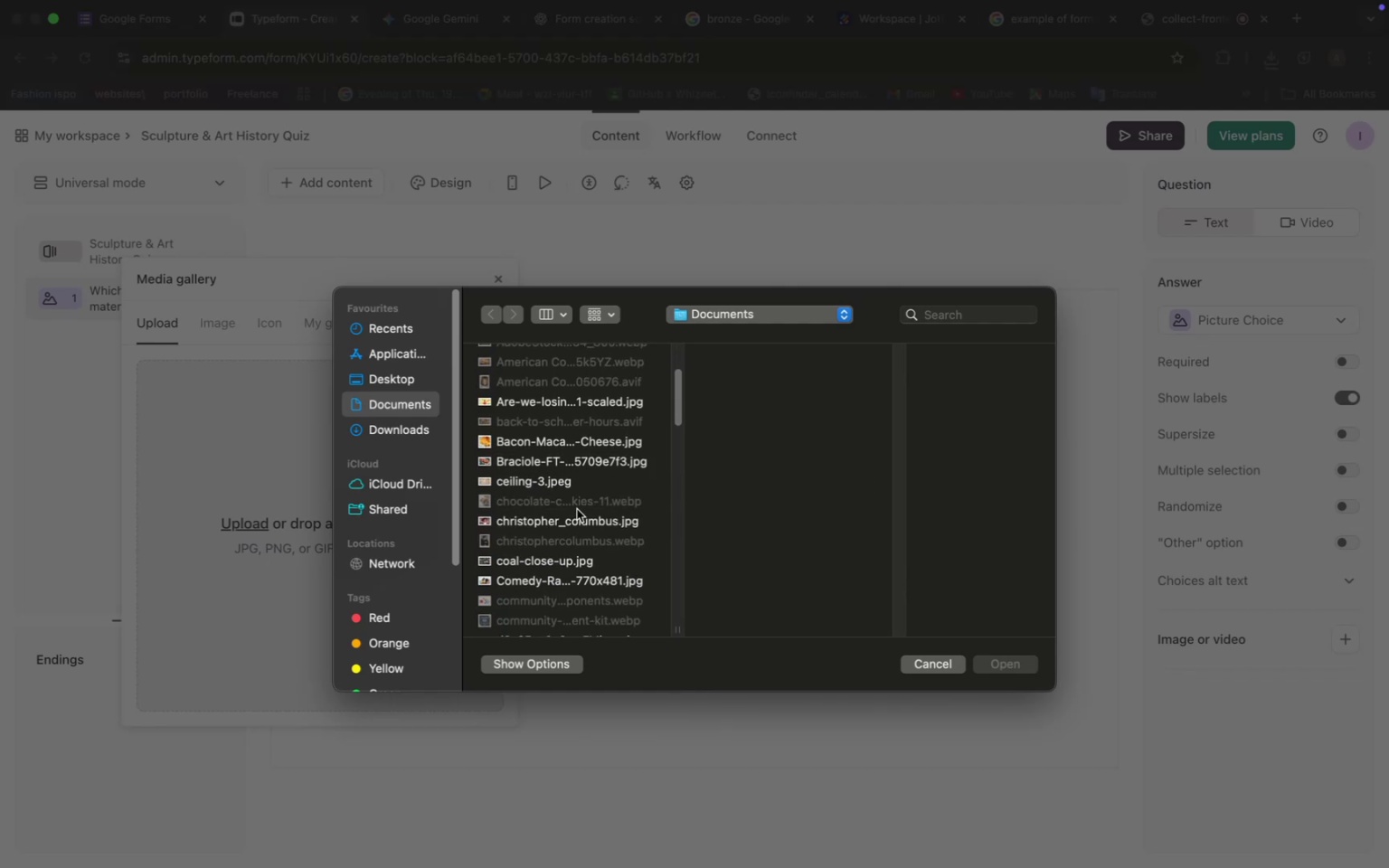 
scroll: coordinate [611, 507], scroll_direction: down, amount: 23.0
 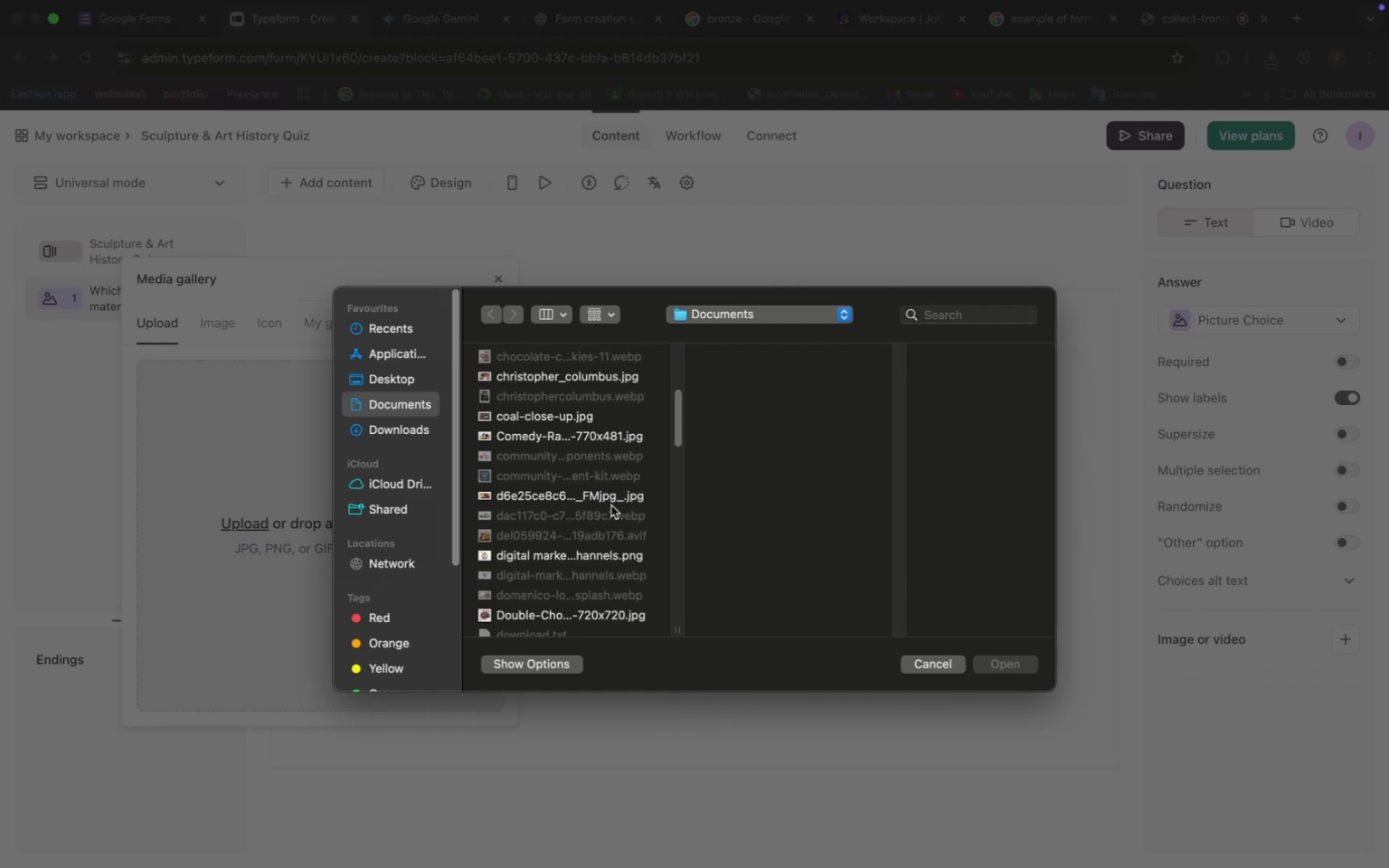 
left_click([562, 605])
 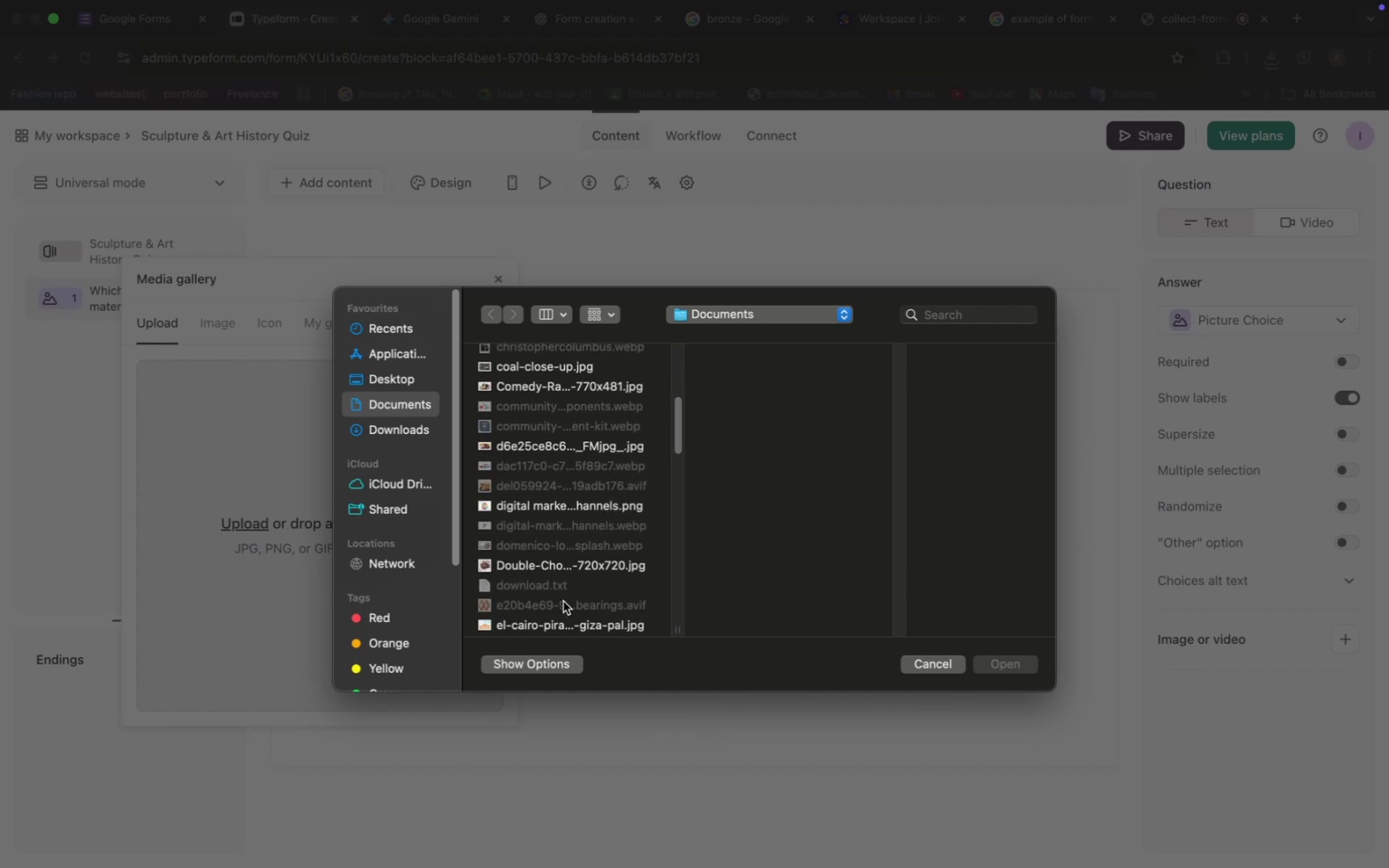 
left_click([916, 665])
 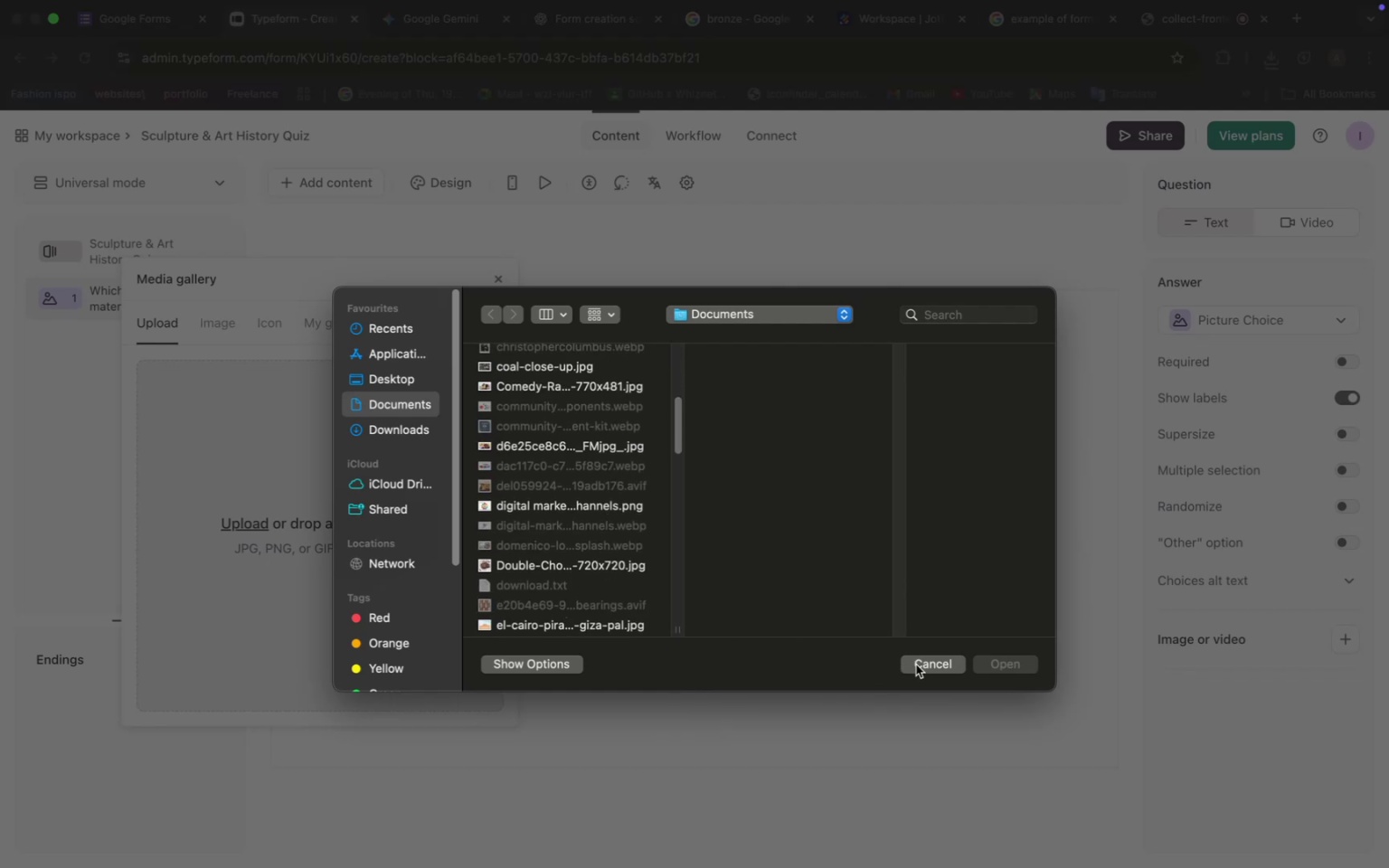 
left_click([1281, 87])
 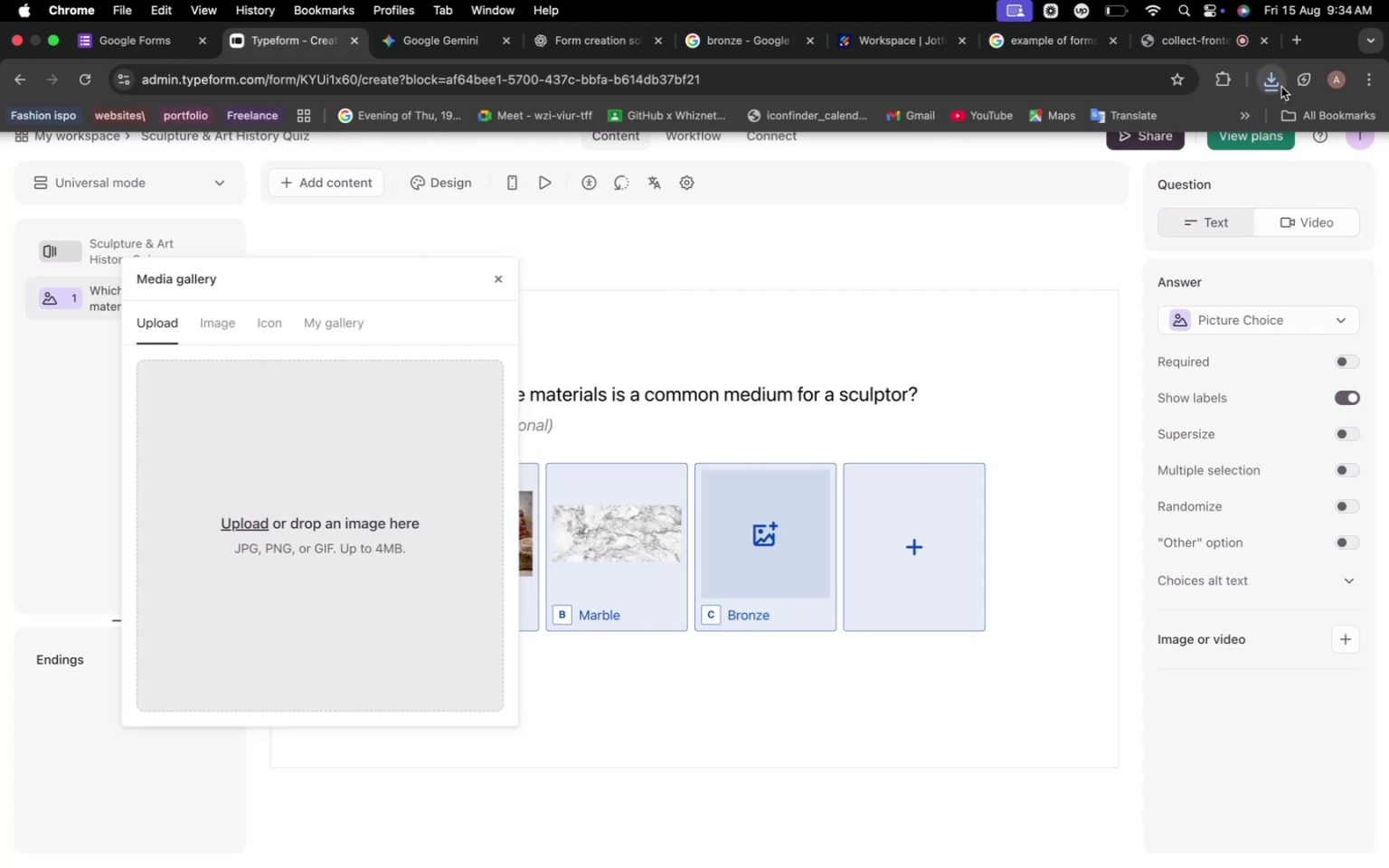 
scroll: coordinate [570, 473], scroll_direction: down, amount: 42.0
 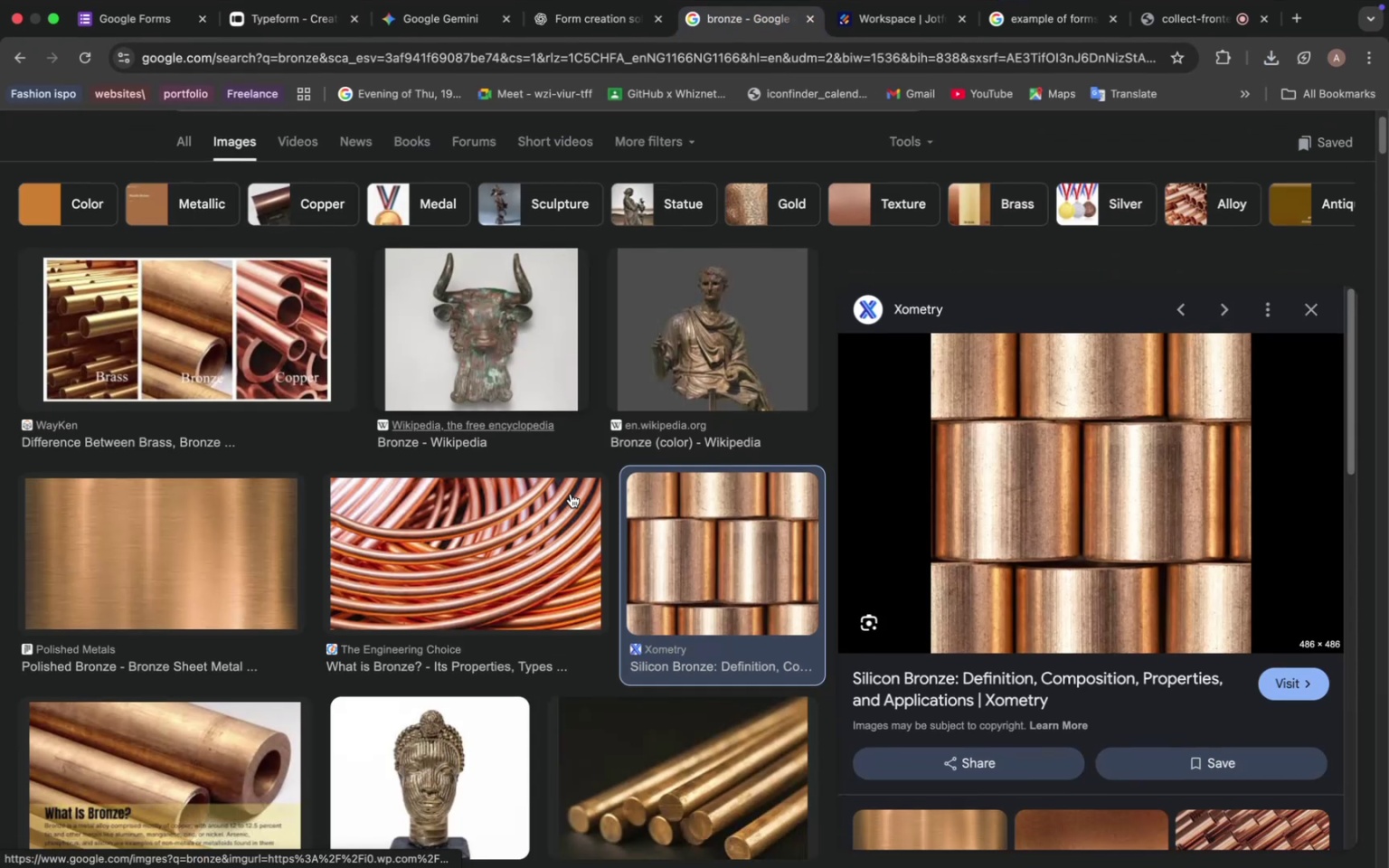 
scroll: coordinate [559, 451], scroll_direction: up, amount: 7.0
 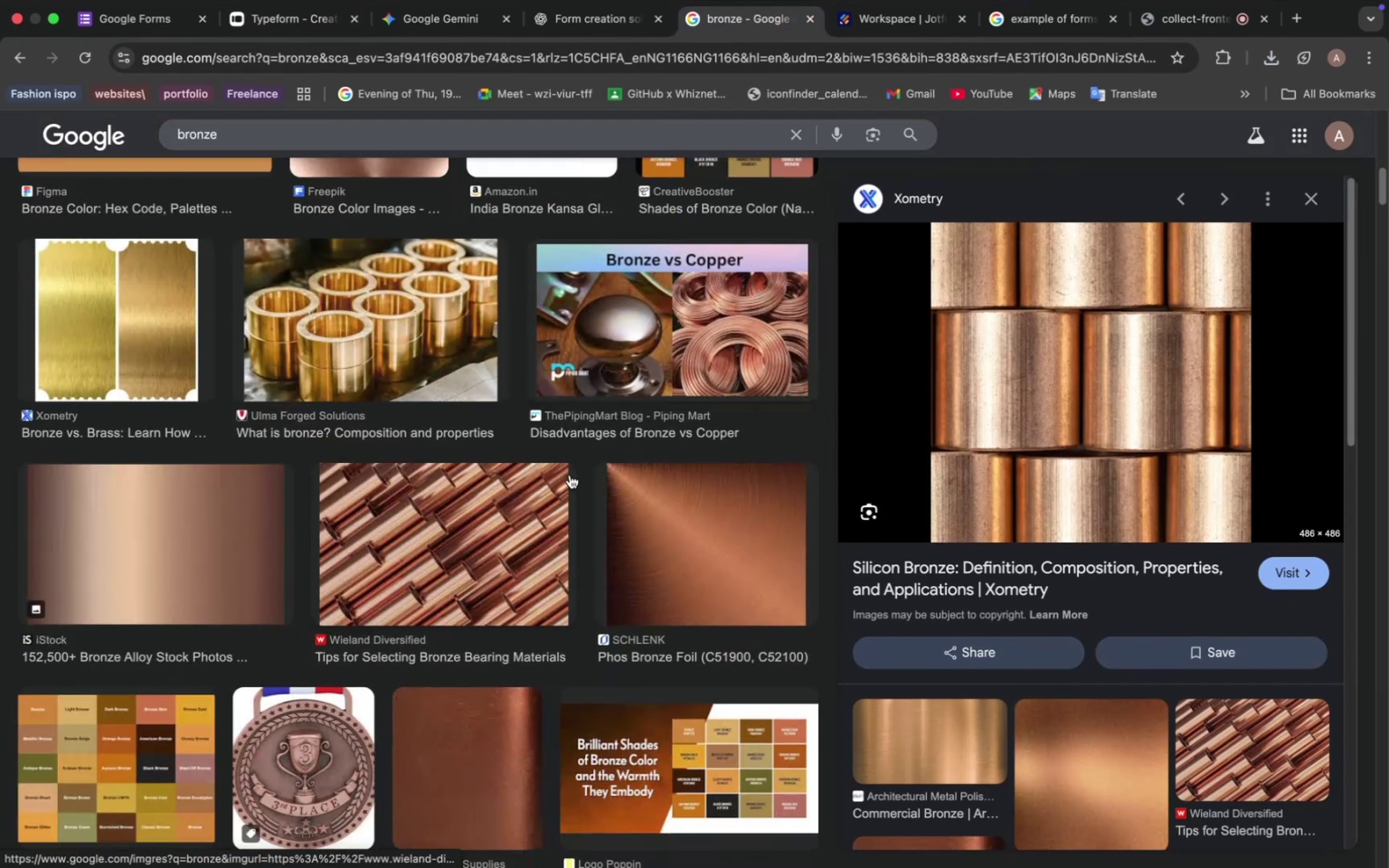 
left_click([452, 289])
 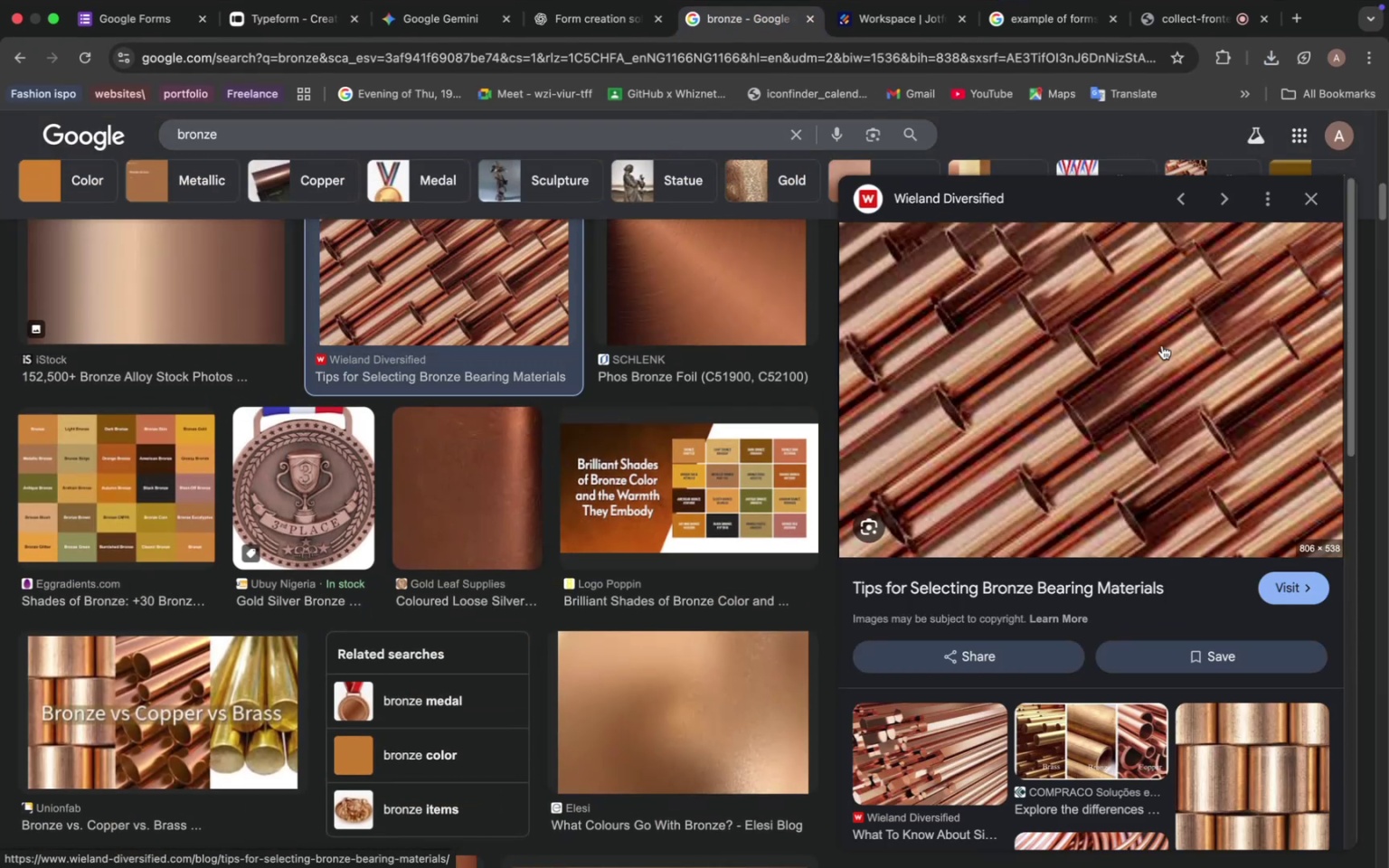 
left_click([1091, 524])
 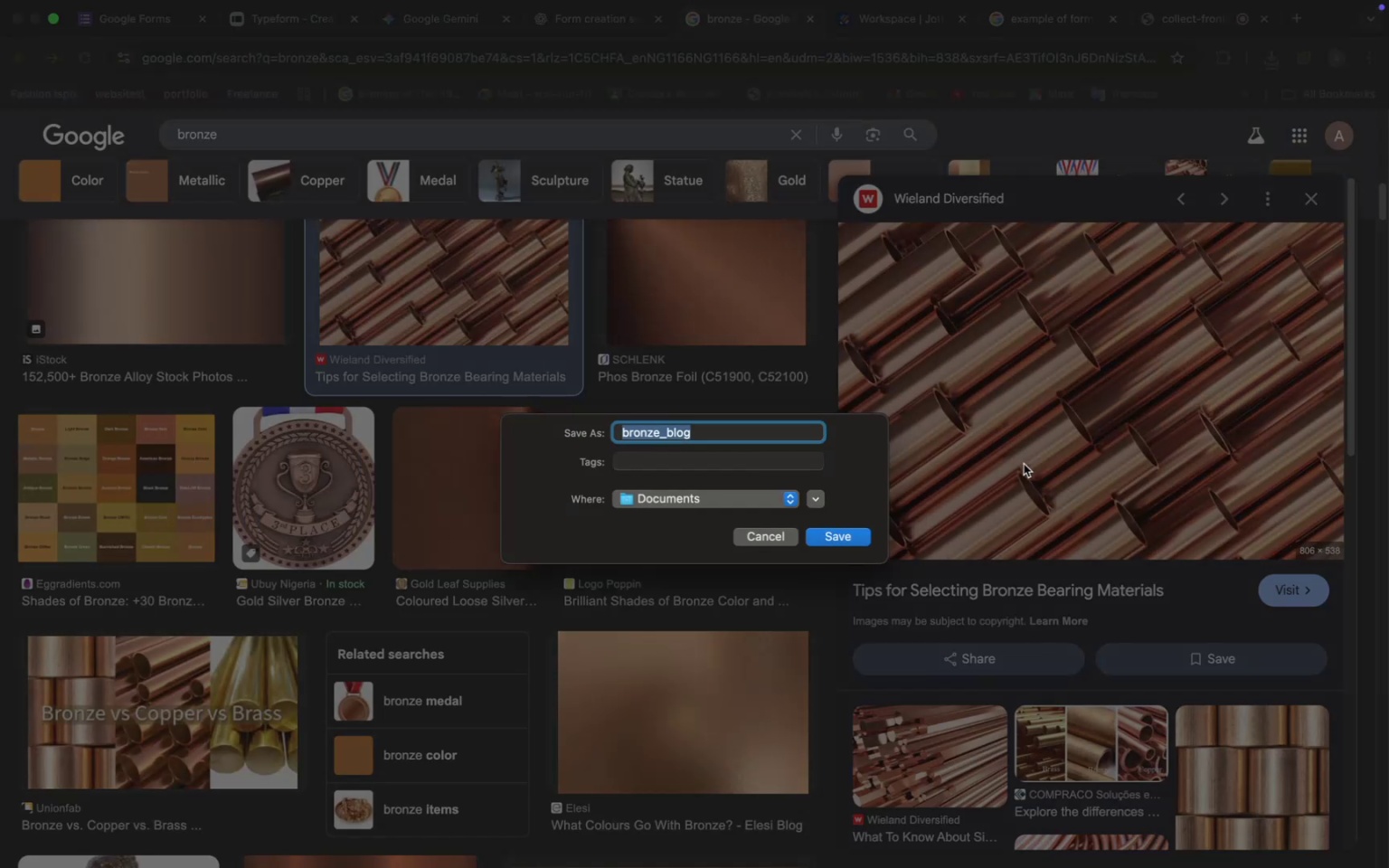 
wait(5.52)
 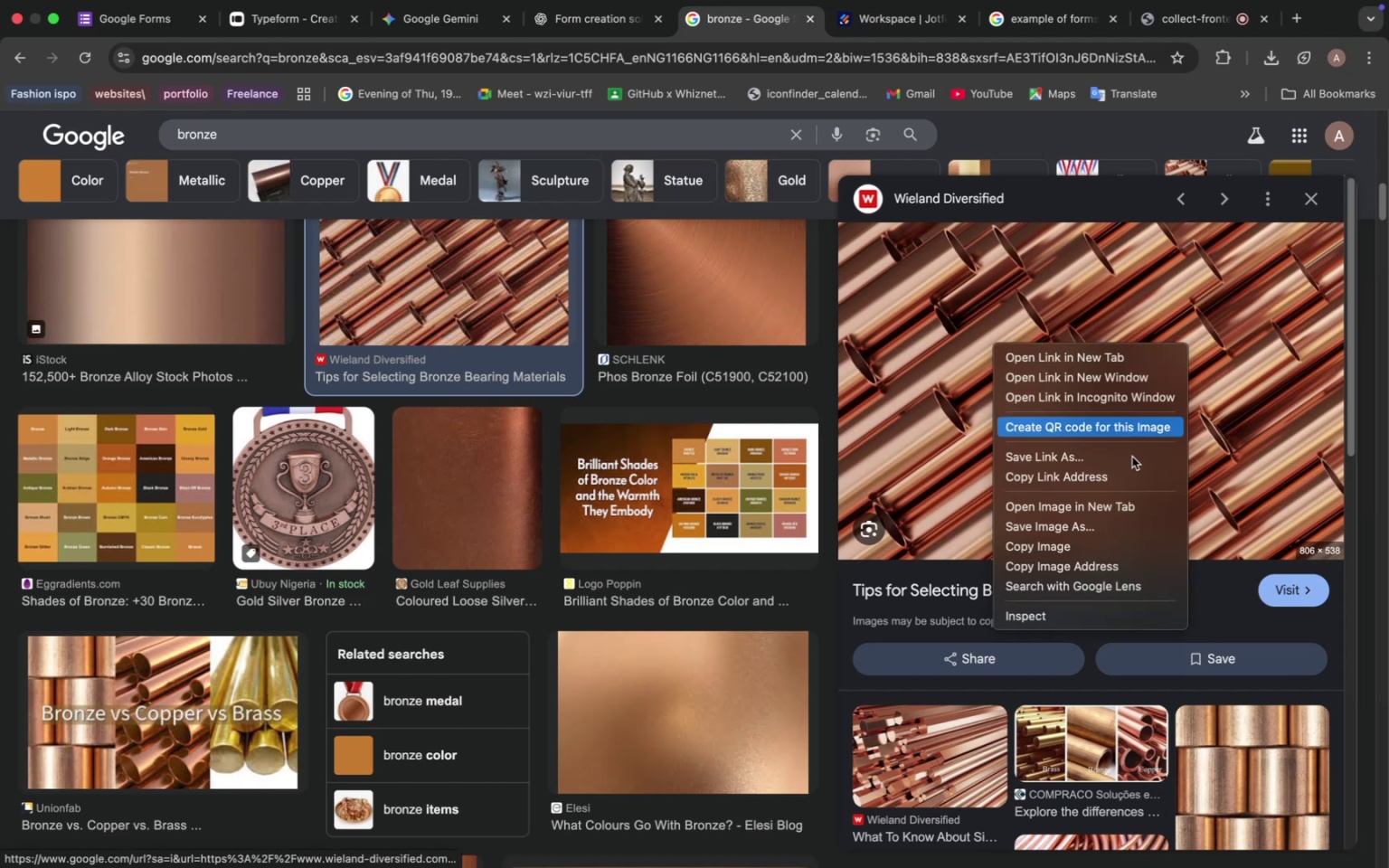 
left_click([308, 18])
 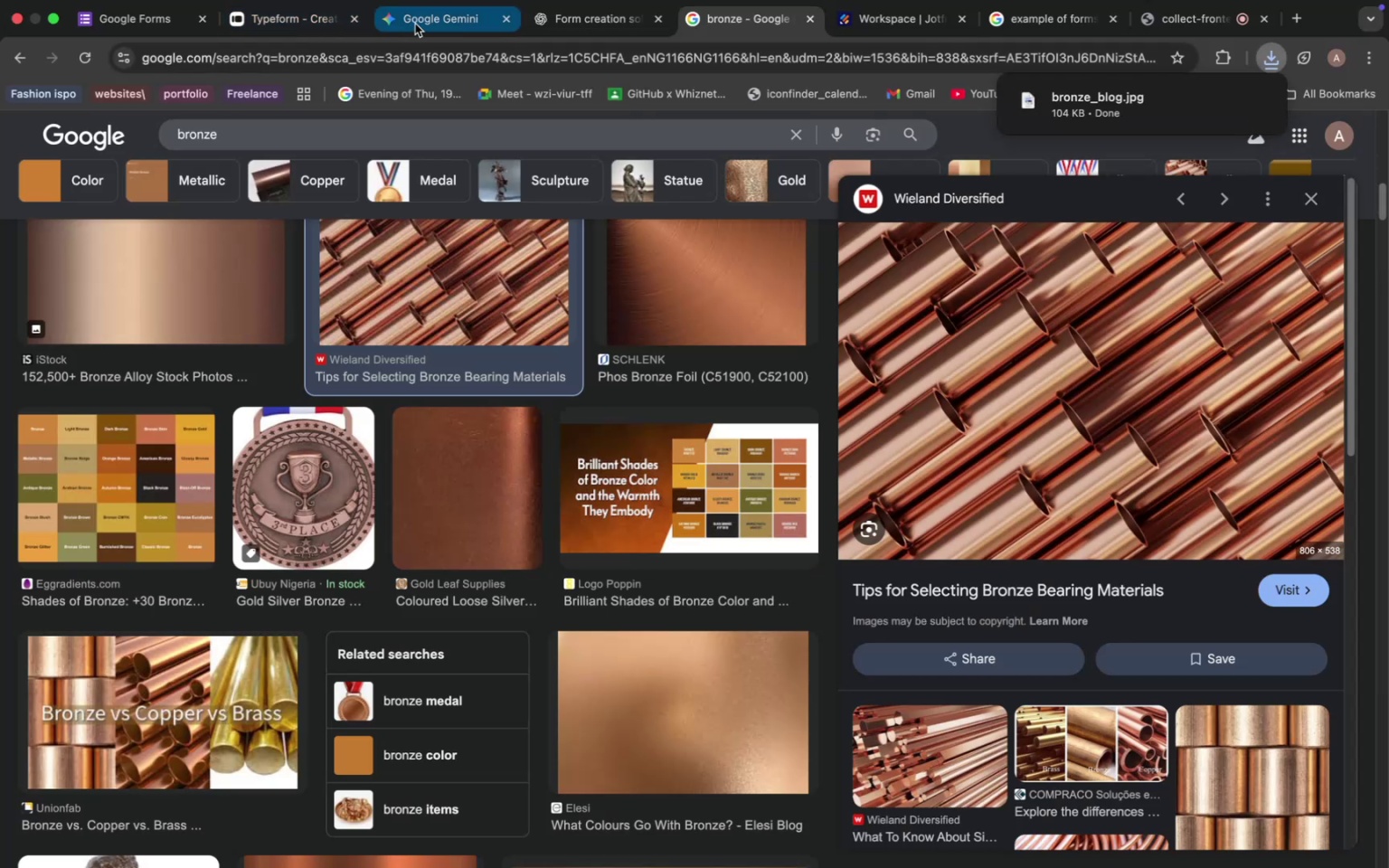 
left_click([261, 524])
 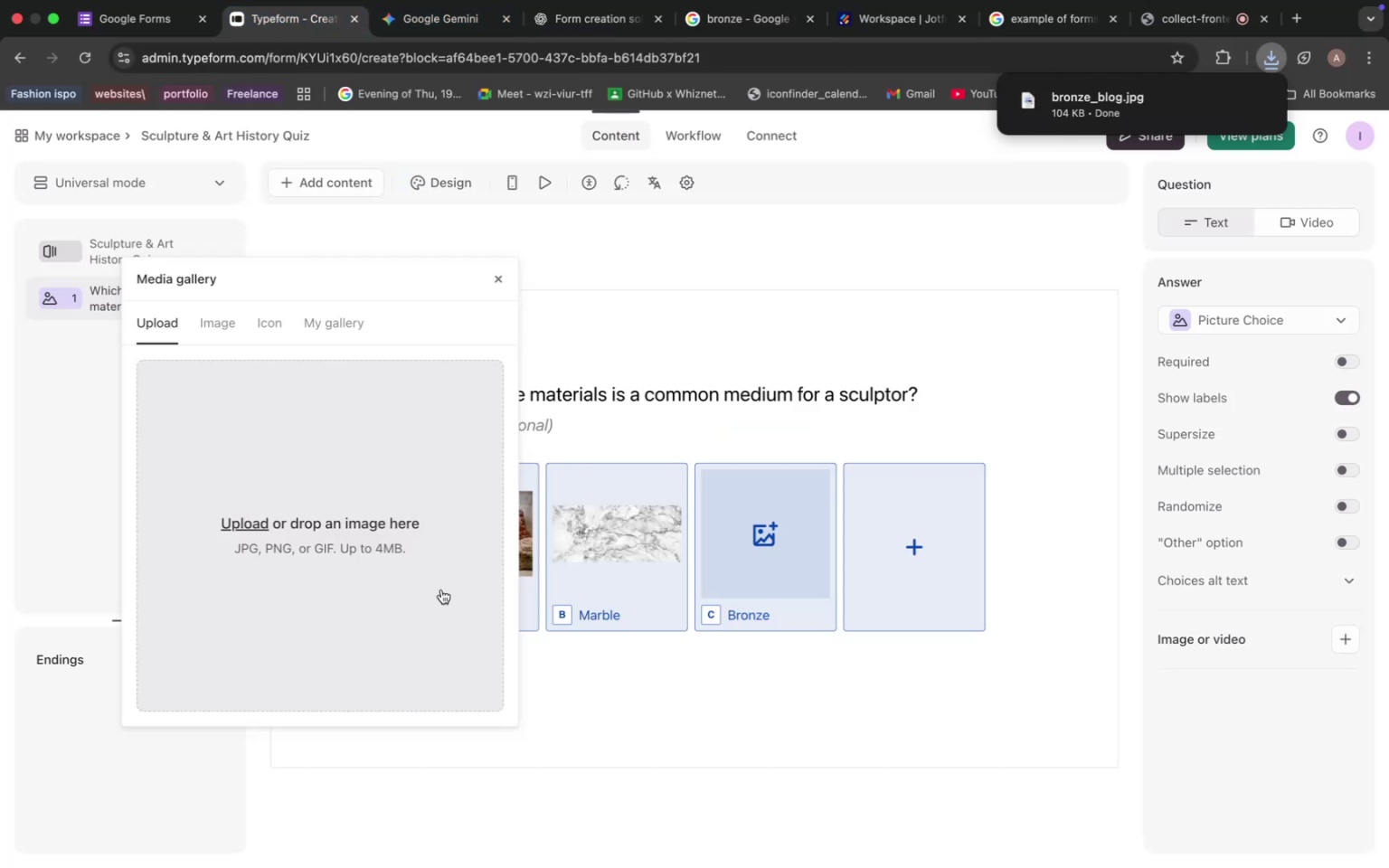 
scroll: coordinate [590, 516], scroll_direction: down, amount: 8.0
 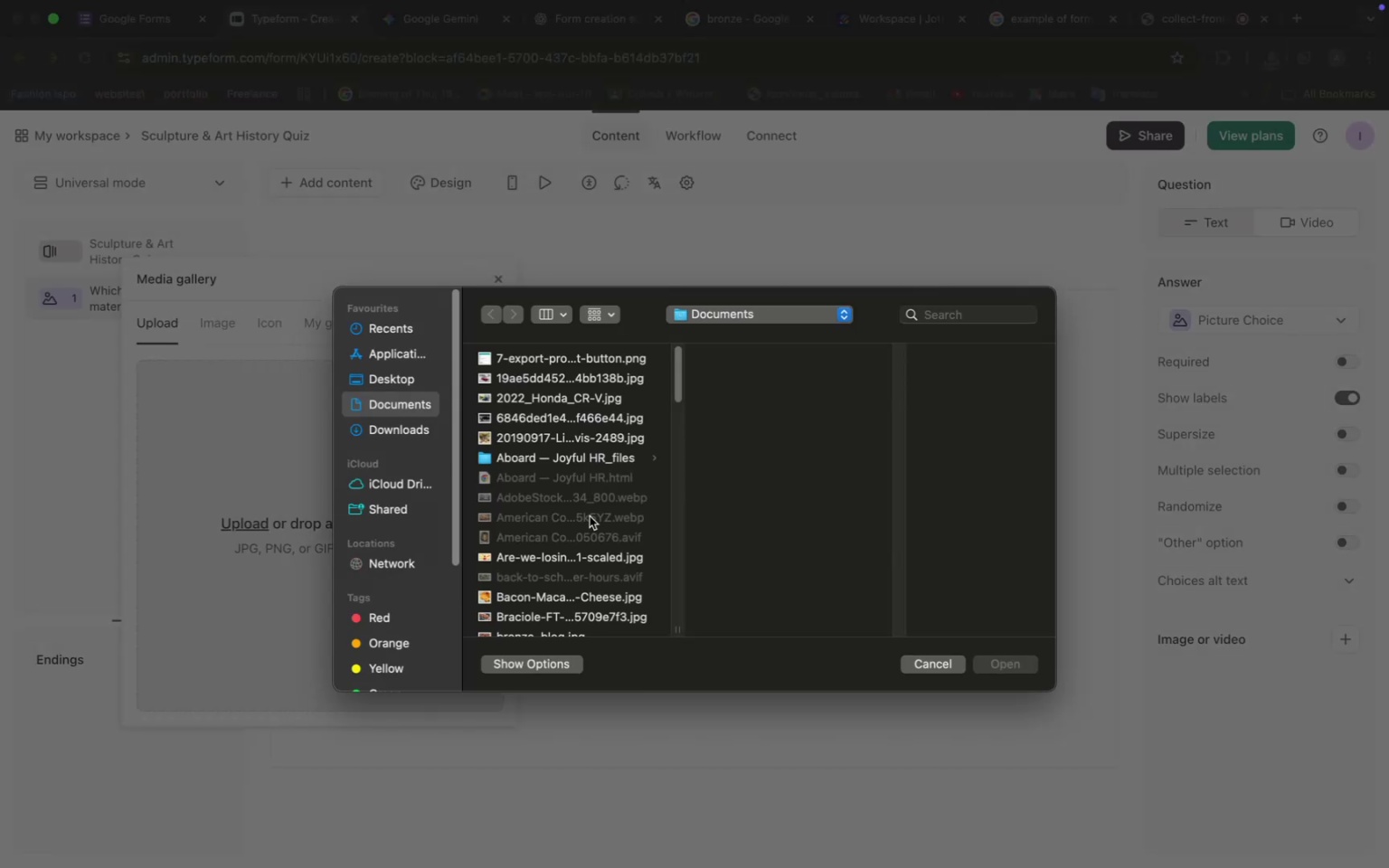 
left_click([563, 604])
 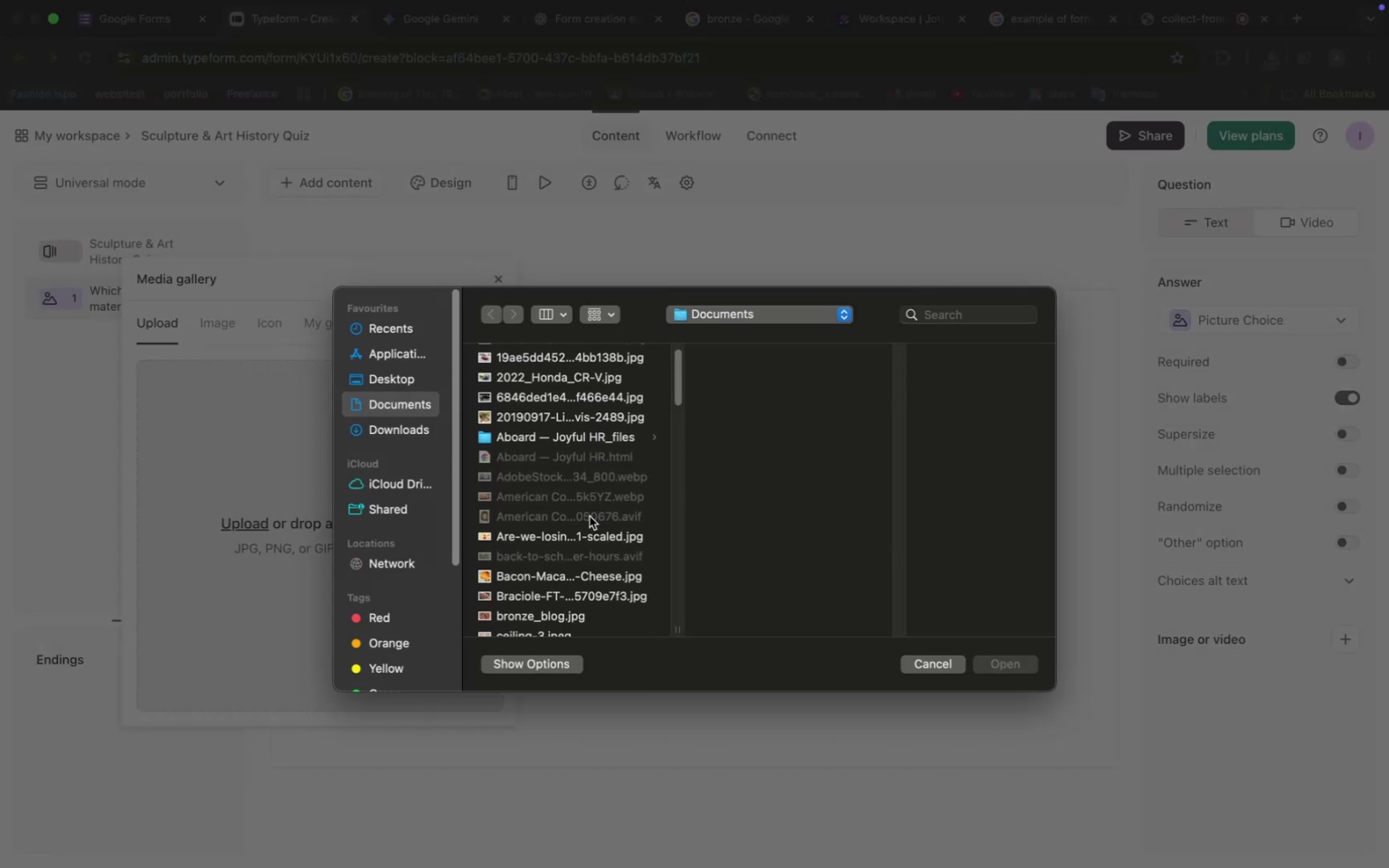 
left_click([1019, 665])
 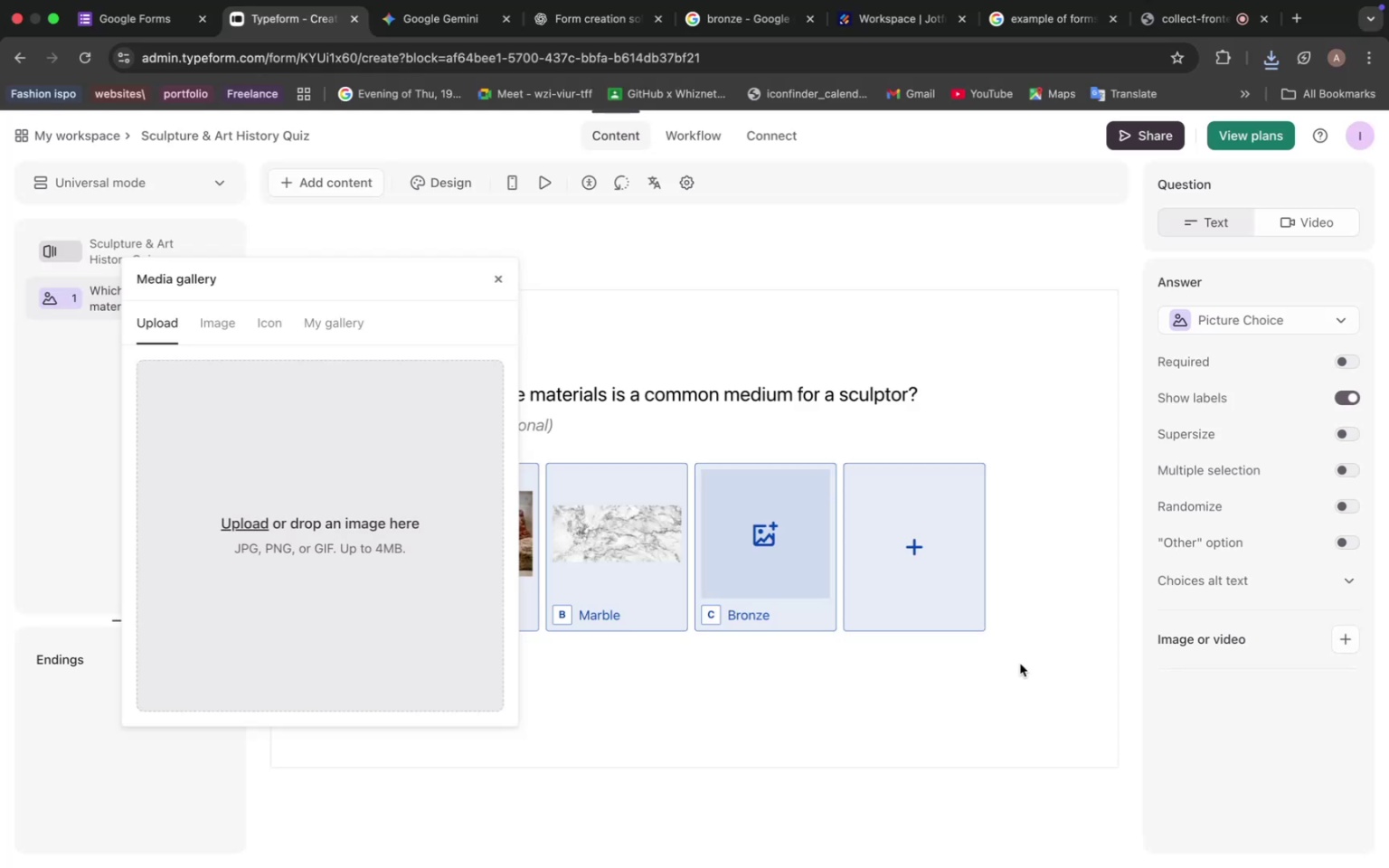 
left_click([463, 24])
 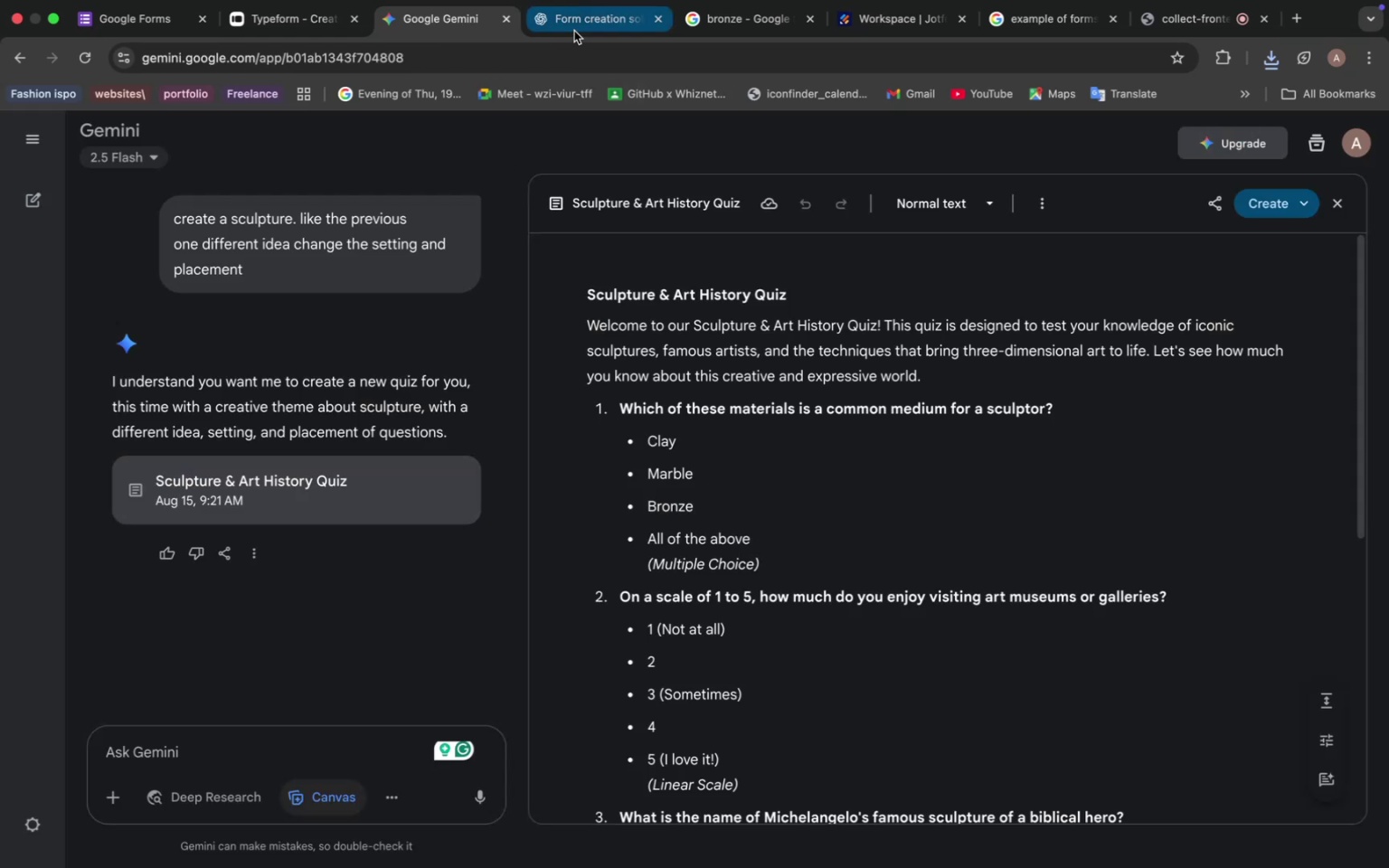 
wait(6.65)
 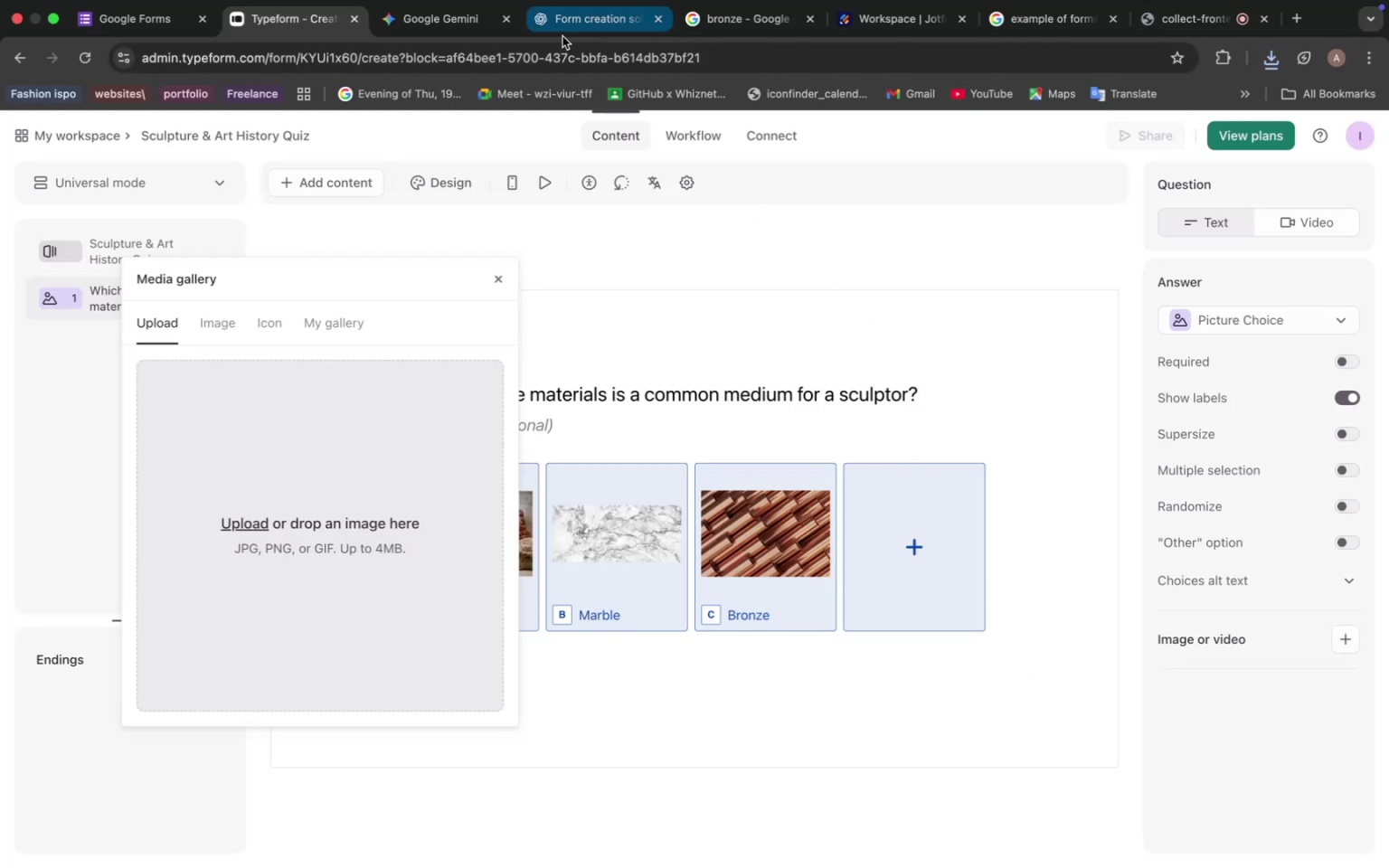 
left_click([313, 16])
 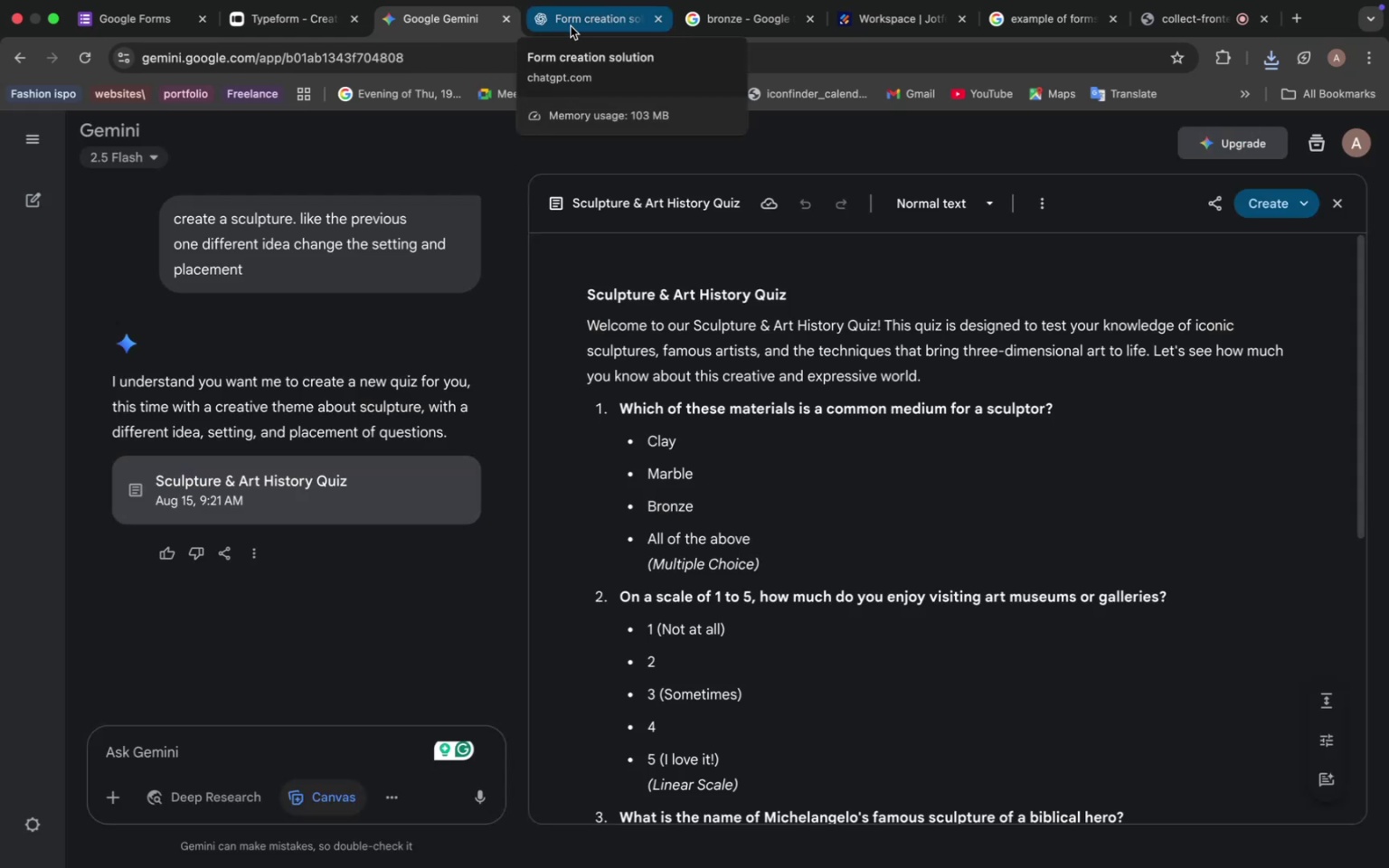 
left_click([497, 279])
 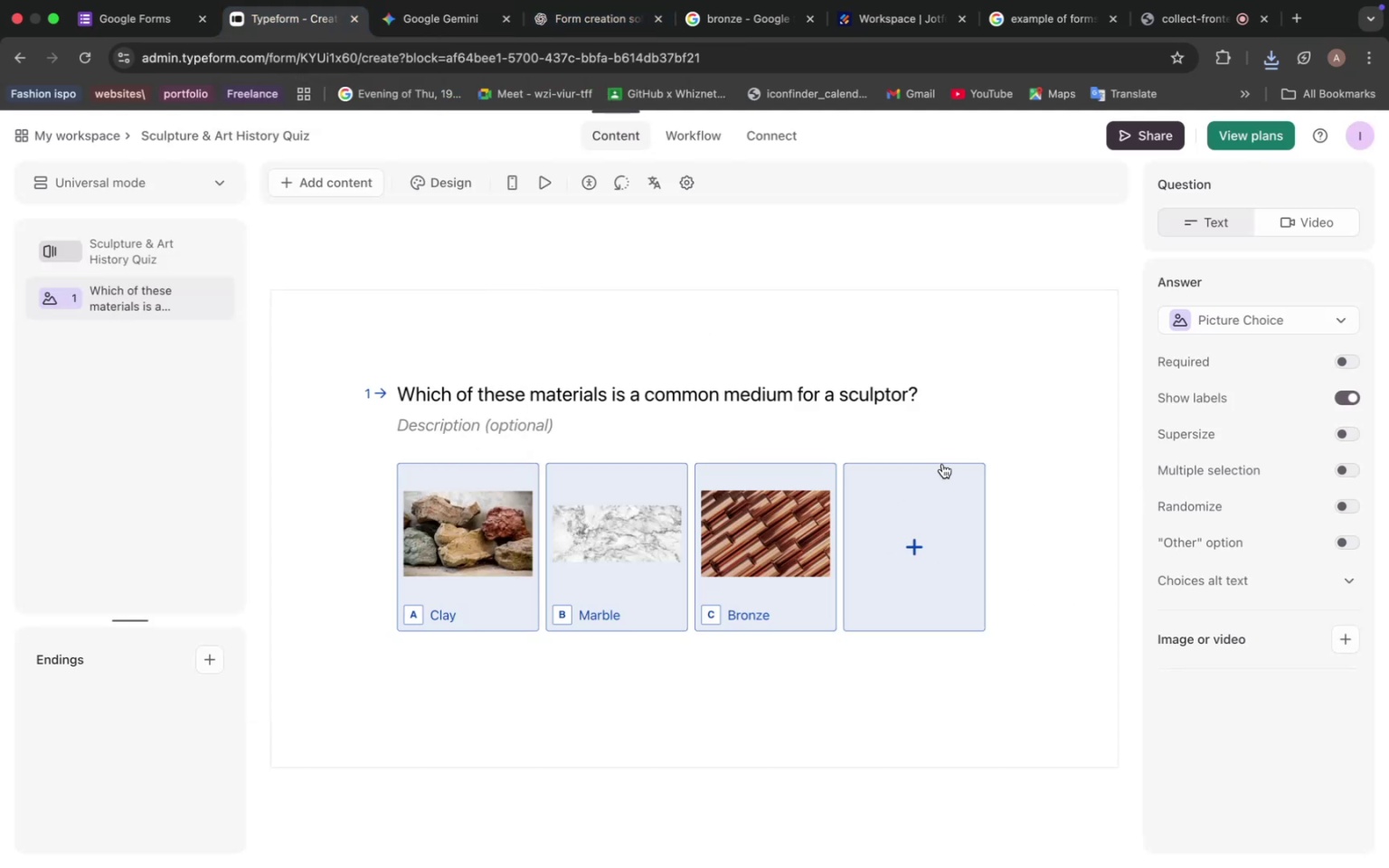 
left_click([1342, 542])
 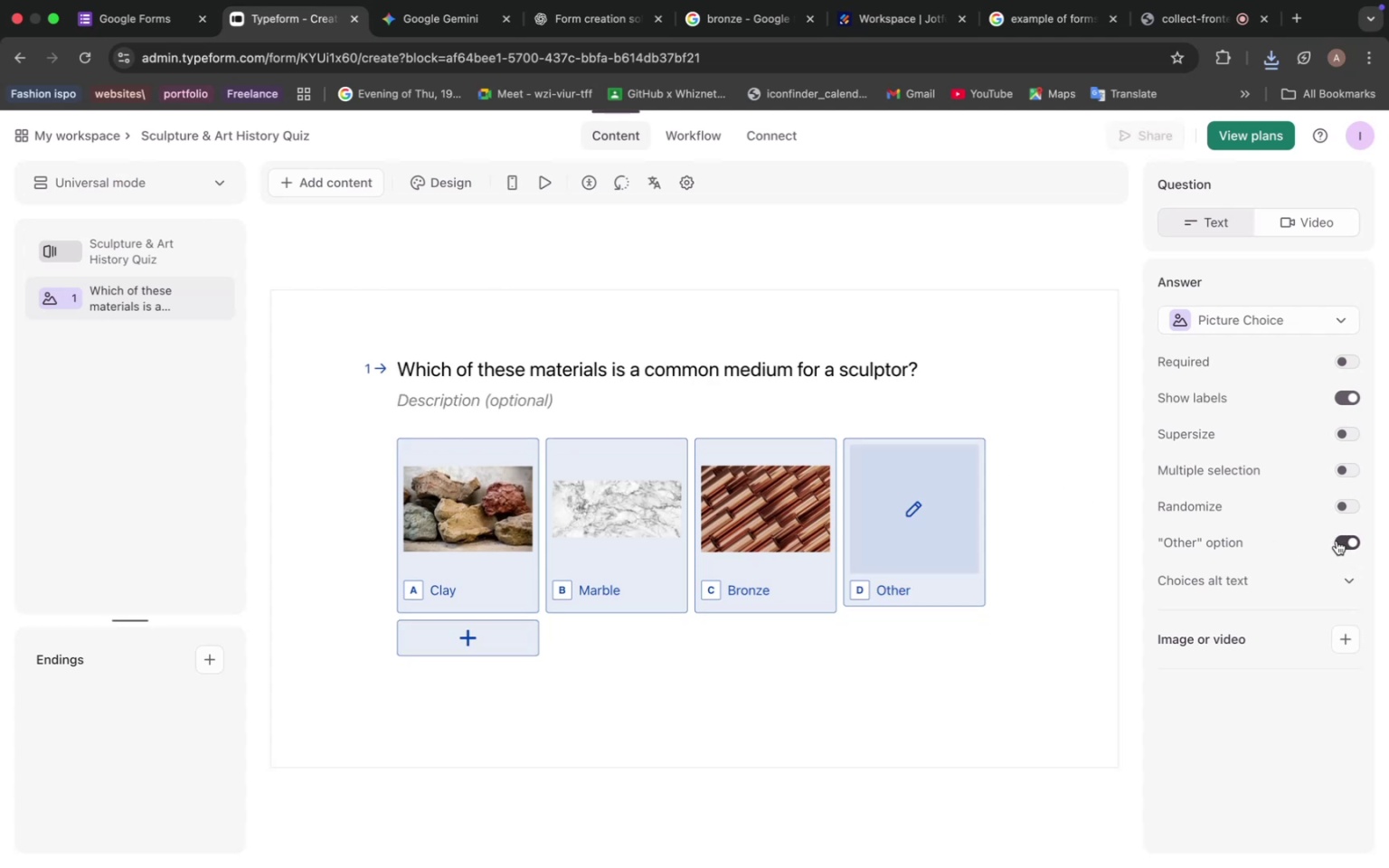 
wait(5.65)
 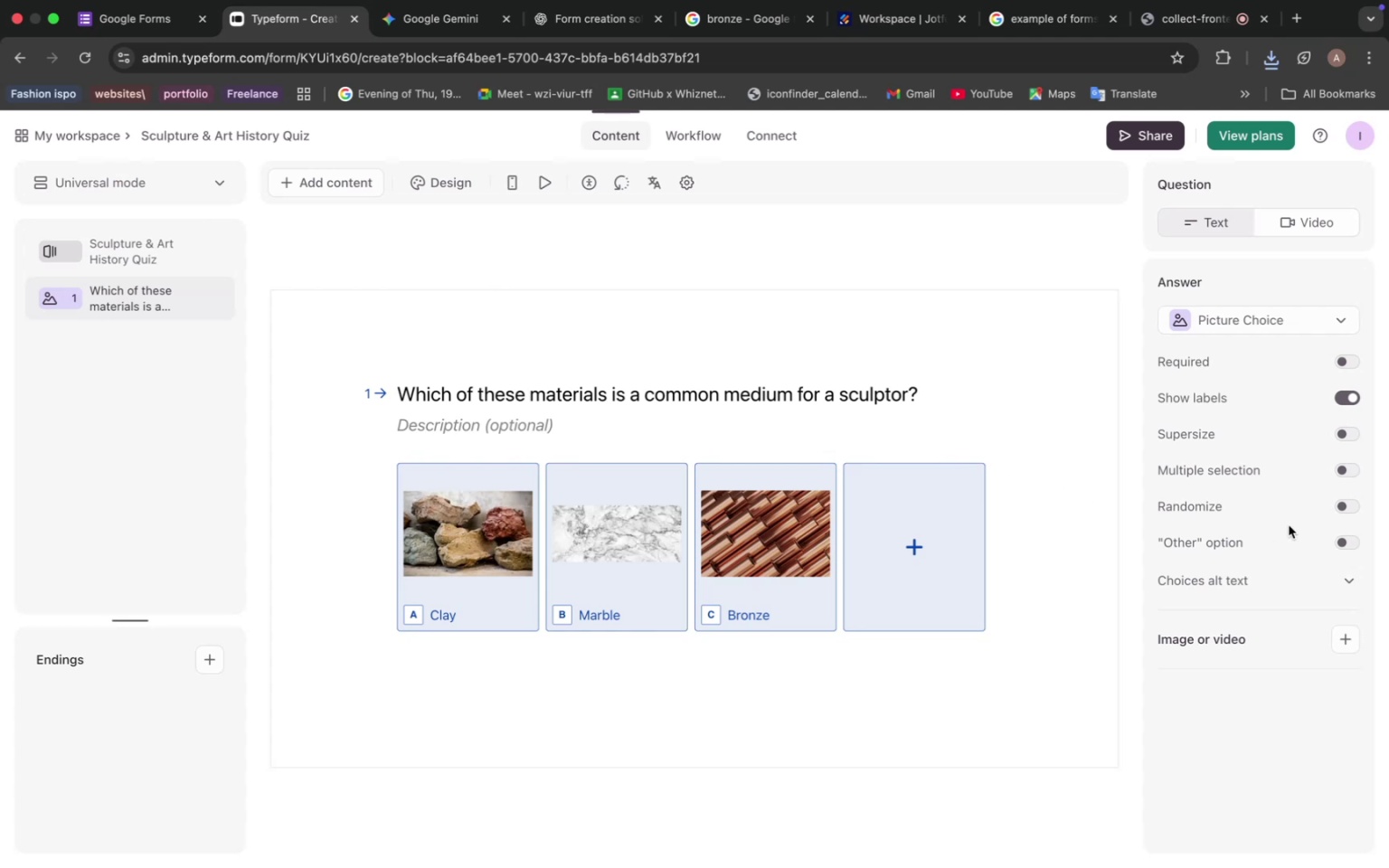 
left_click([986, 435])
 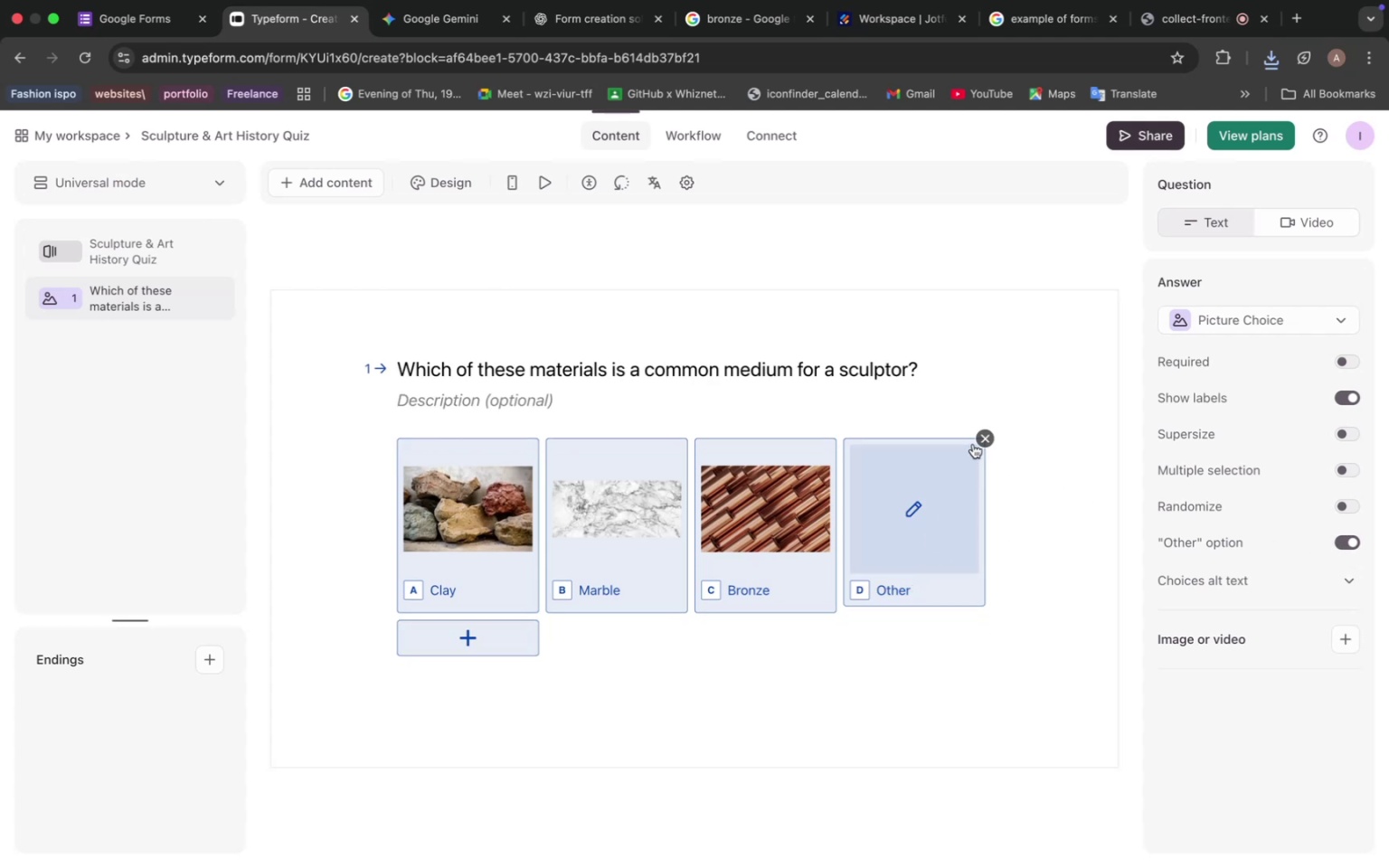 
left_click([1275, 542])
 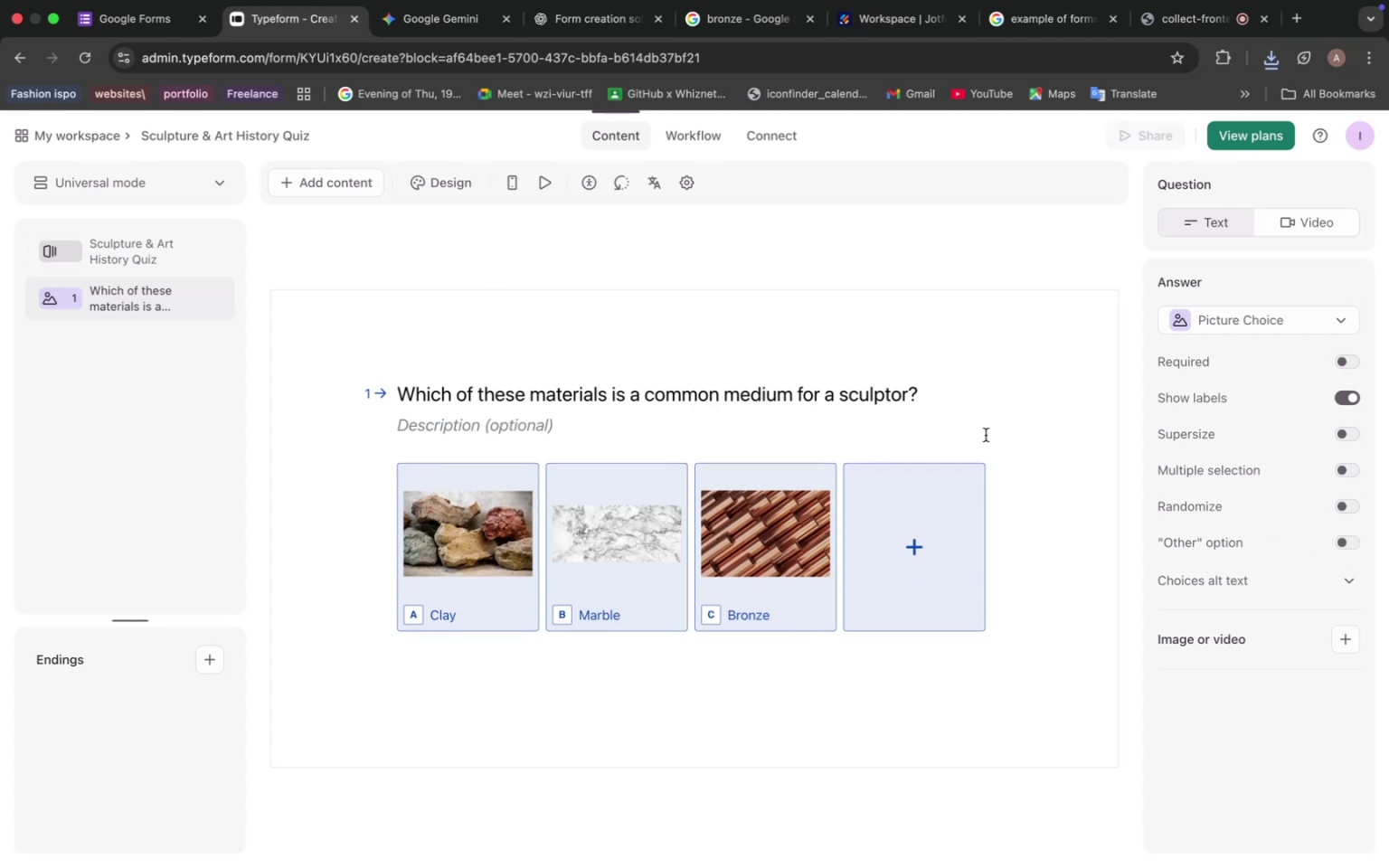 
left_click([1355, 547])
 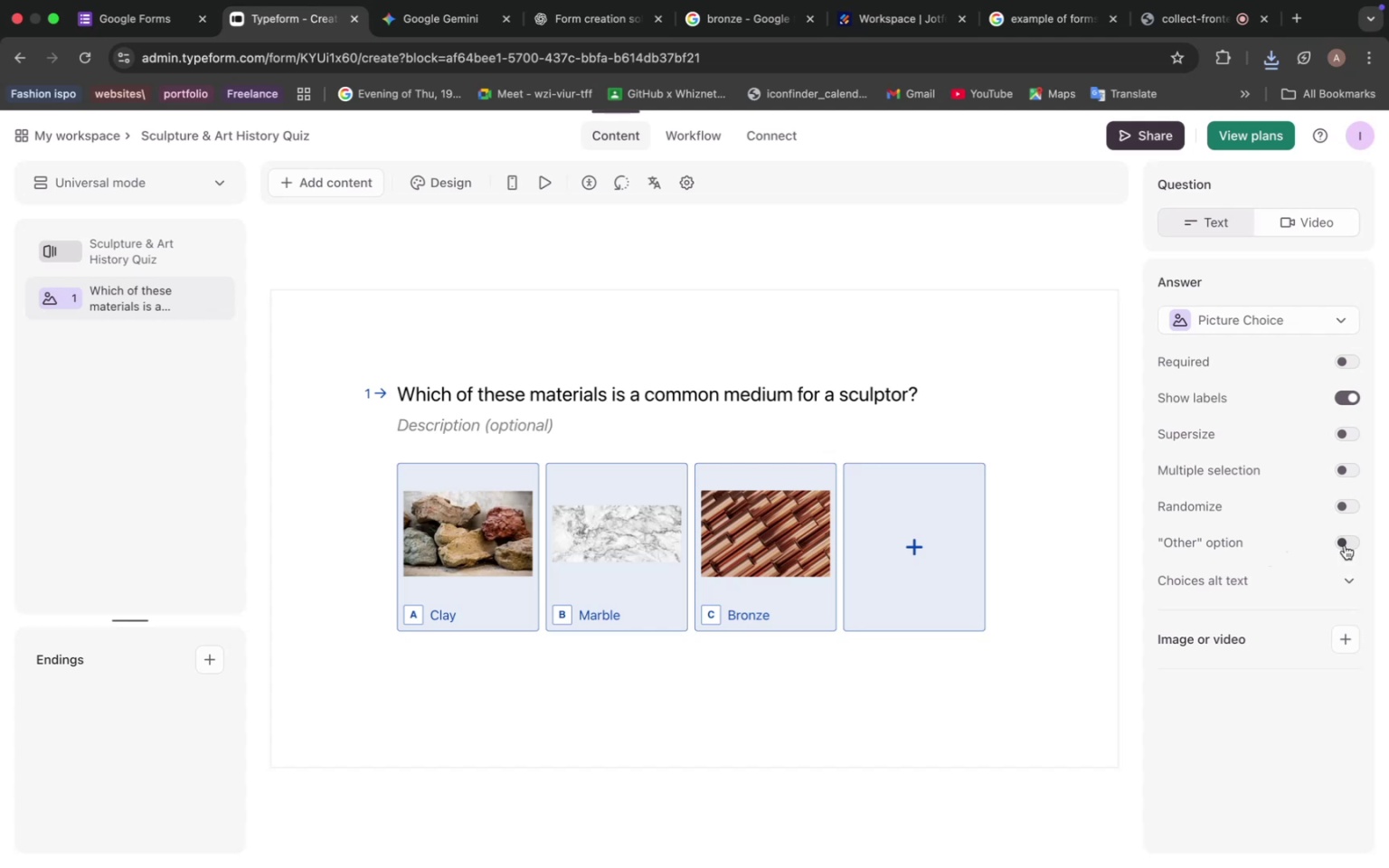 
left_click([1356, 585])
 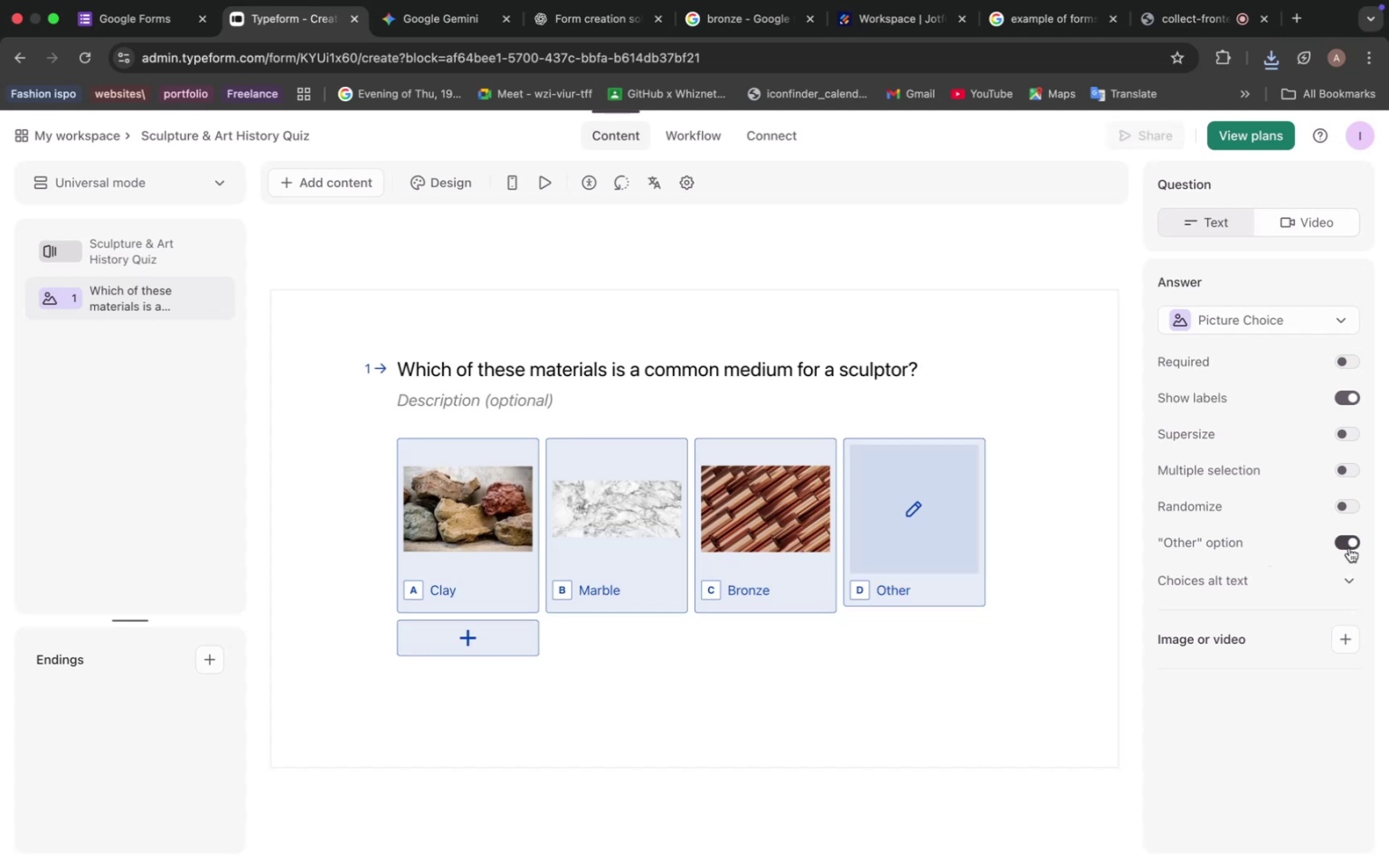 
left_click([1340, 580])
 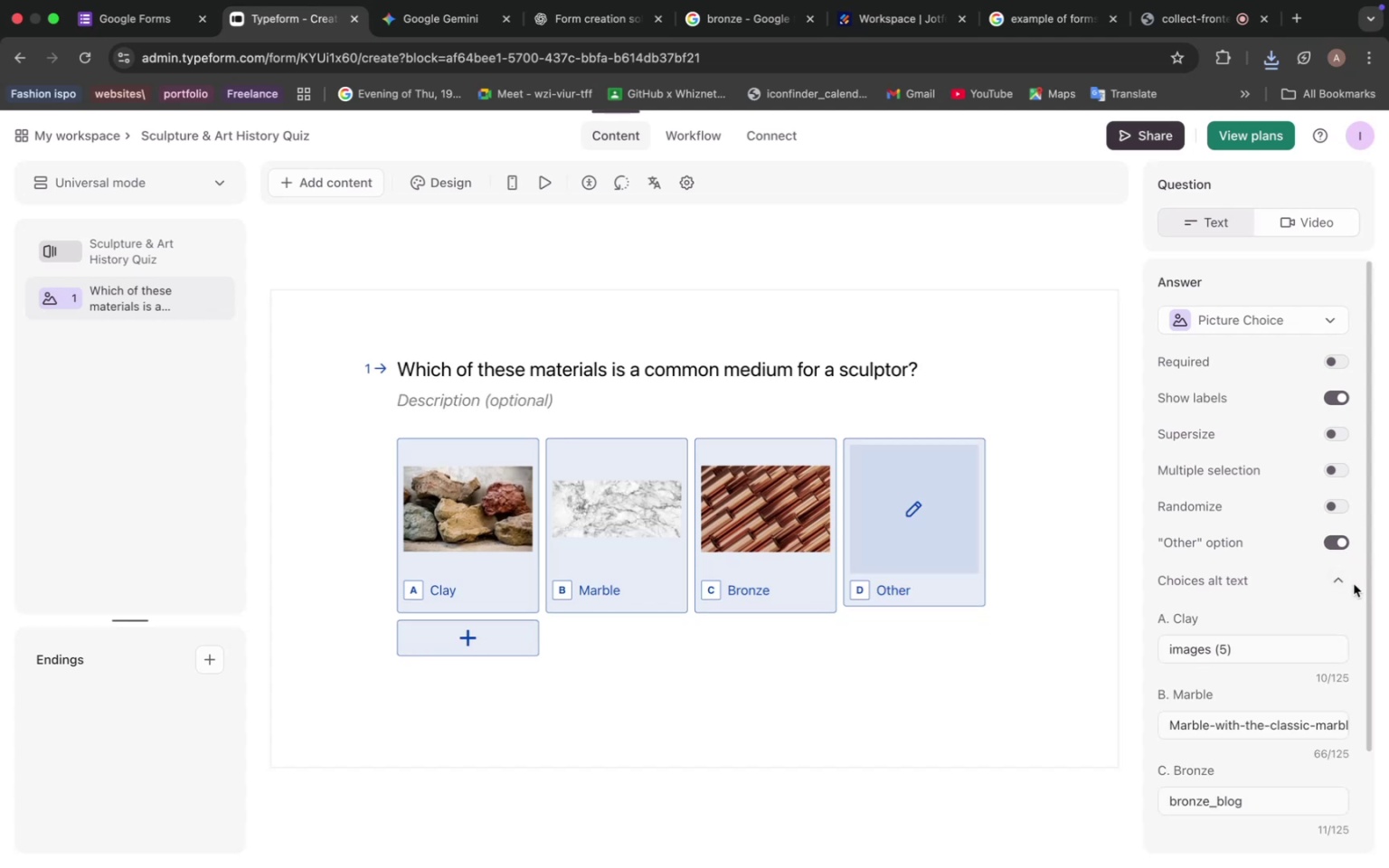 
mouse_move([1325, 479])
 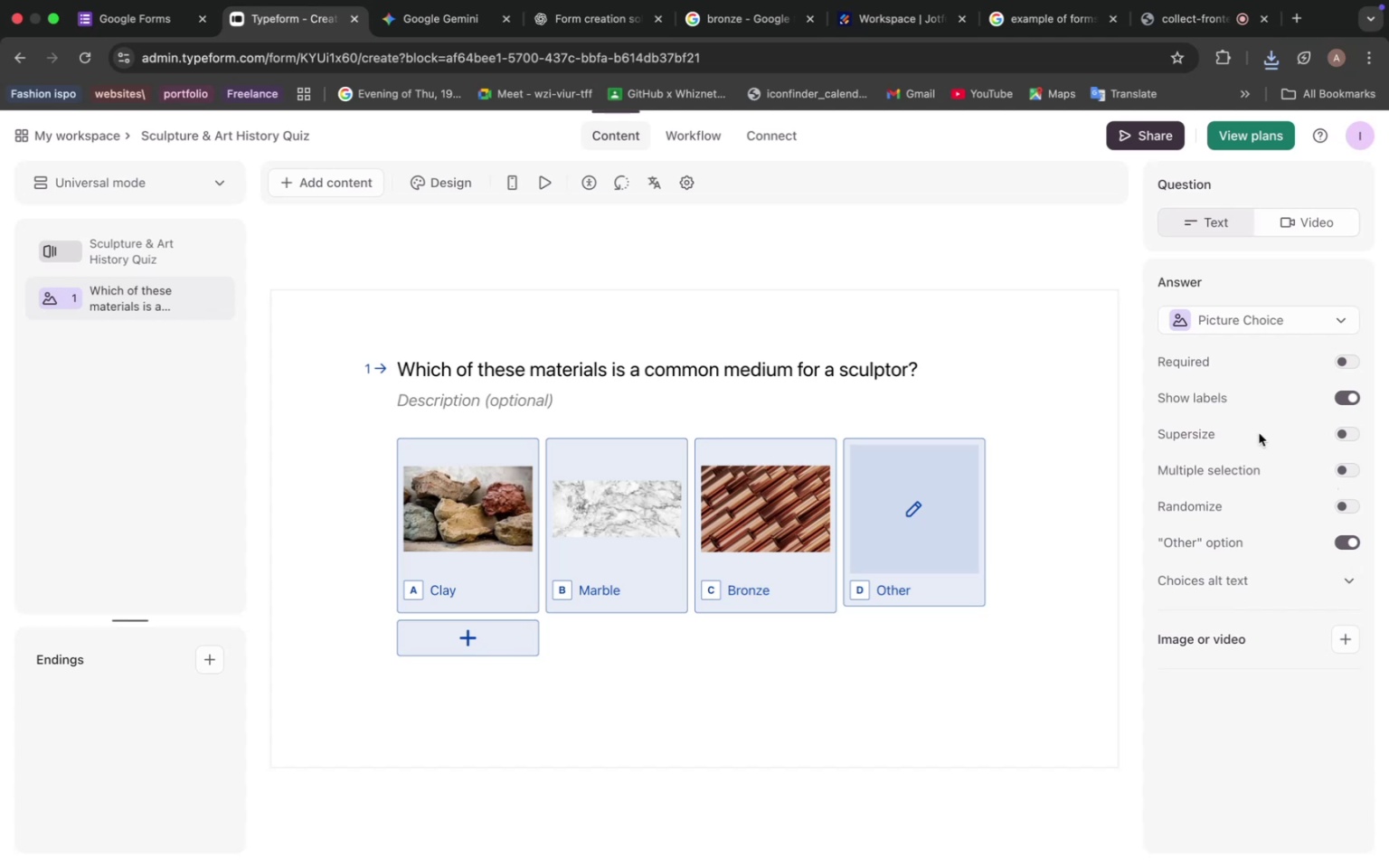 
wait(5.54)
 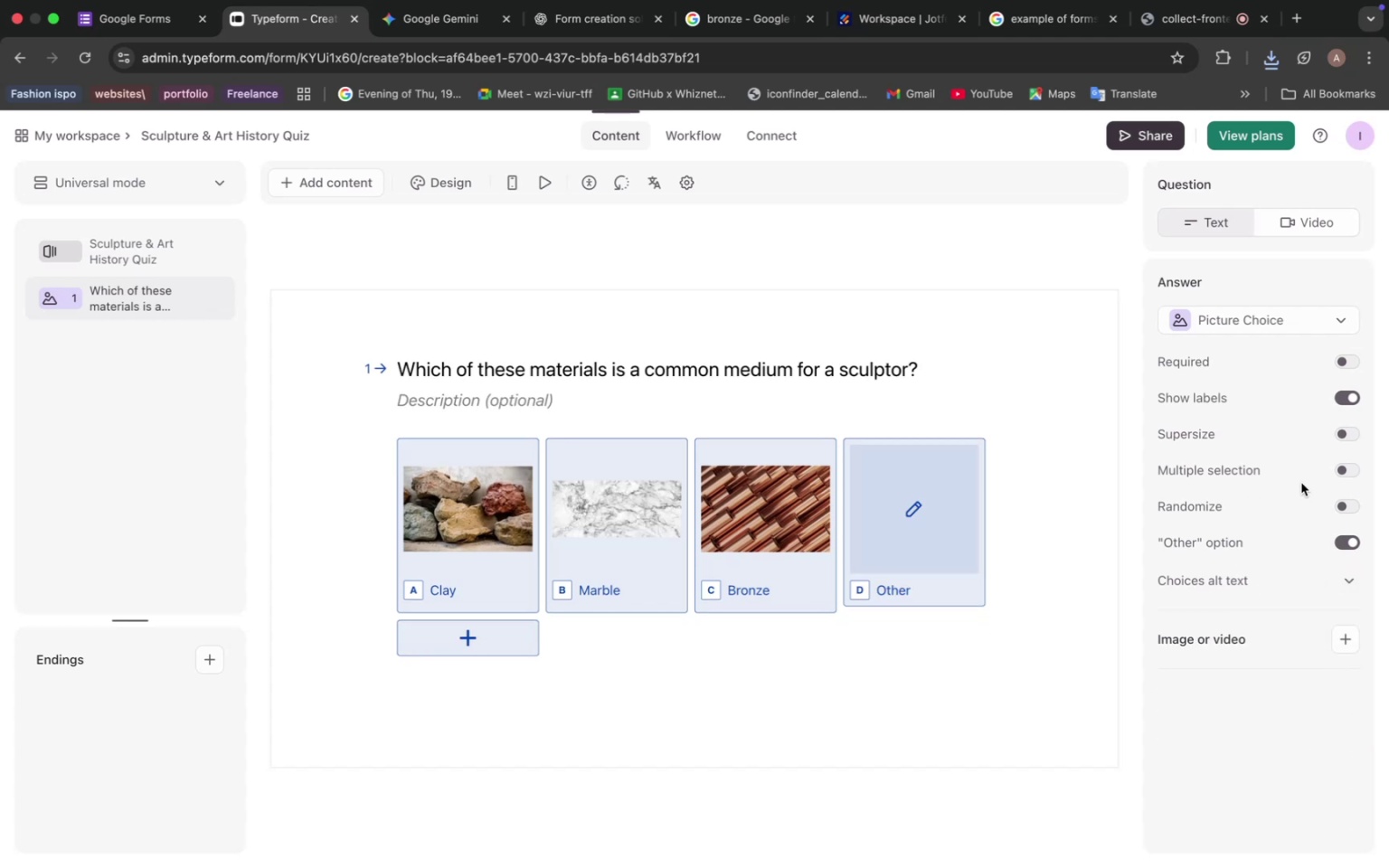 
left_click([1348, 400])
 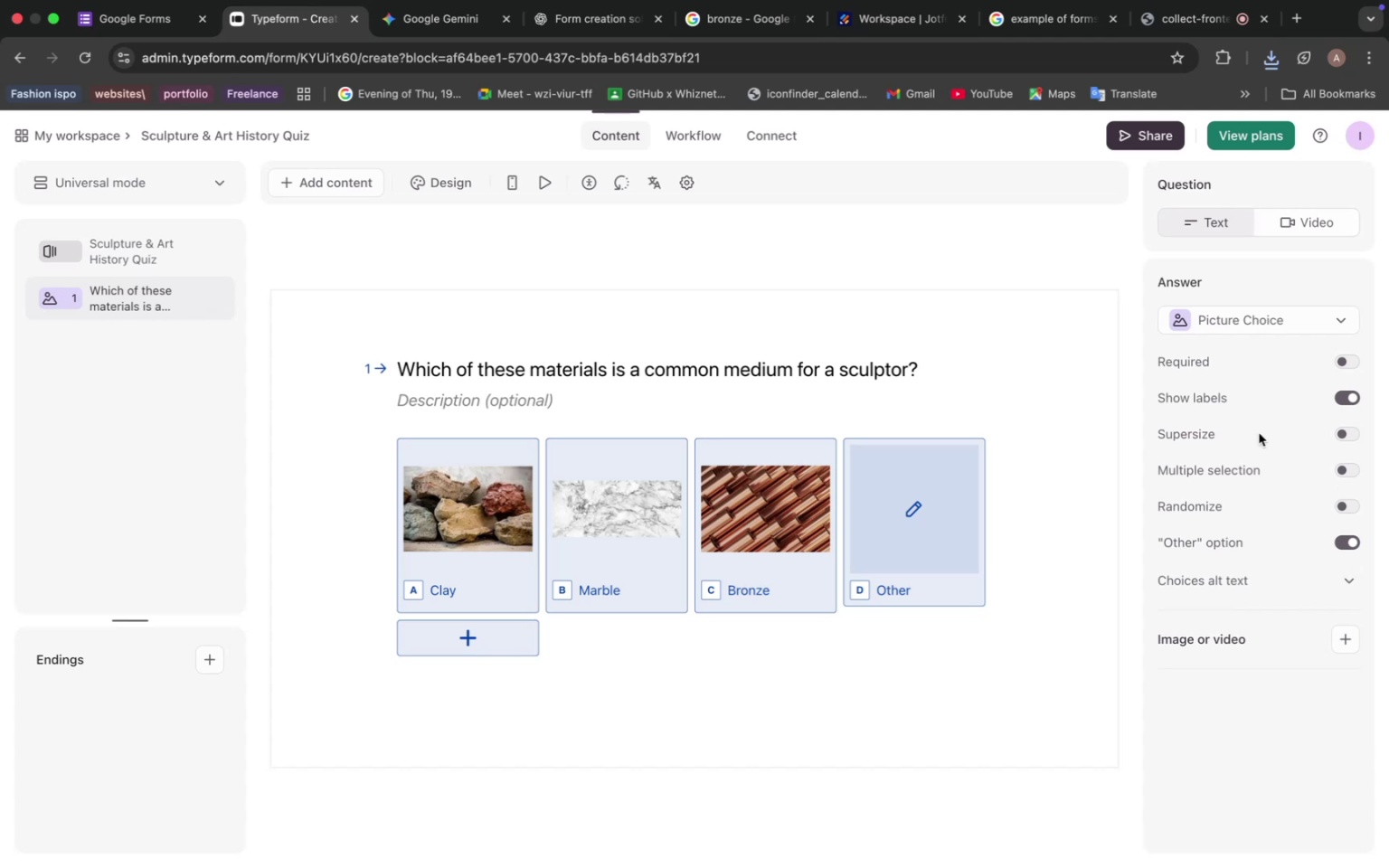 
left_click([1348, 400])
 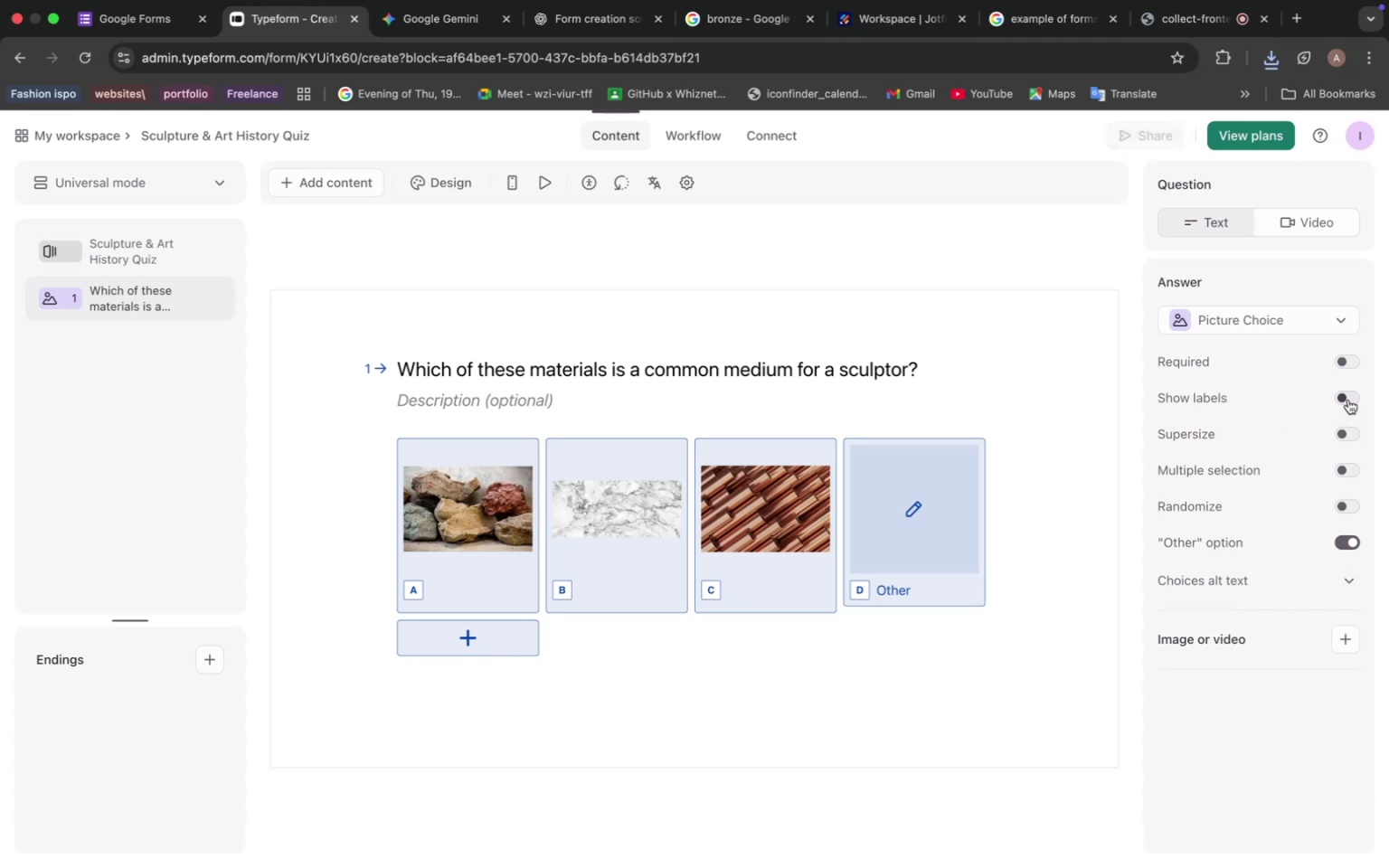 
left_click([1346, 363])
 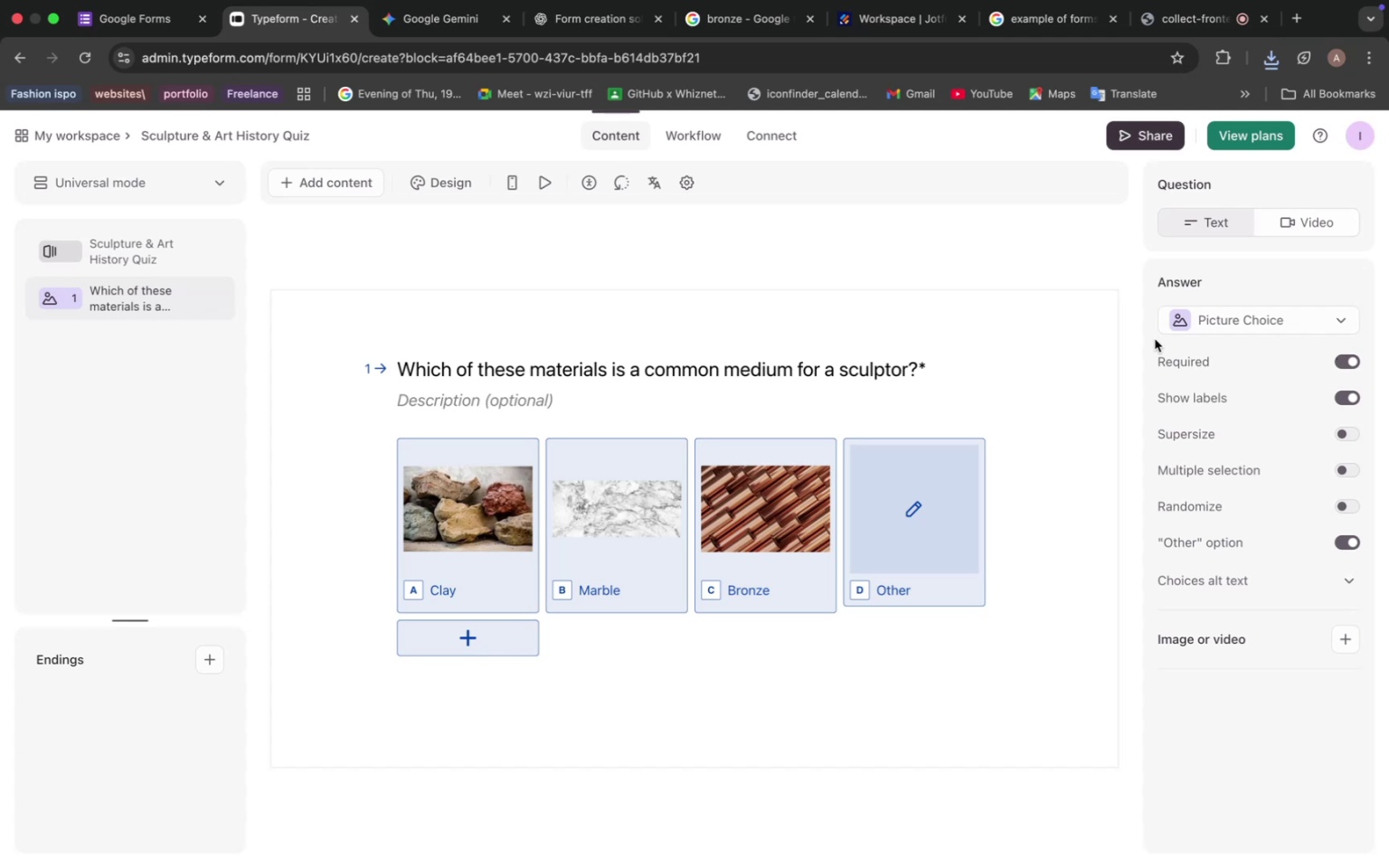 
wait(7.06)
 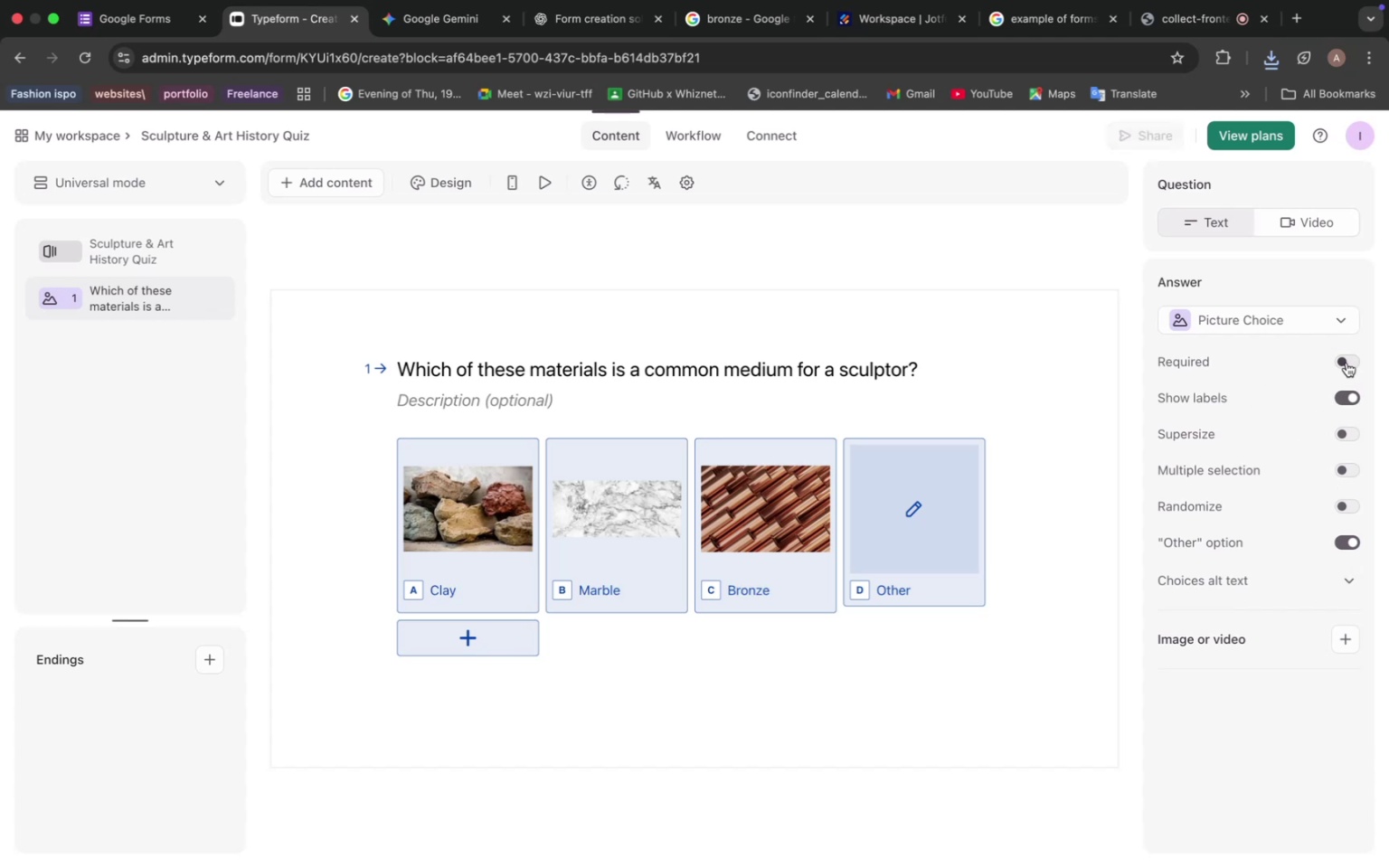 
left_click([445, 14])
 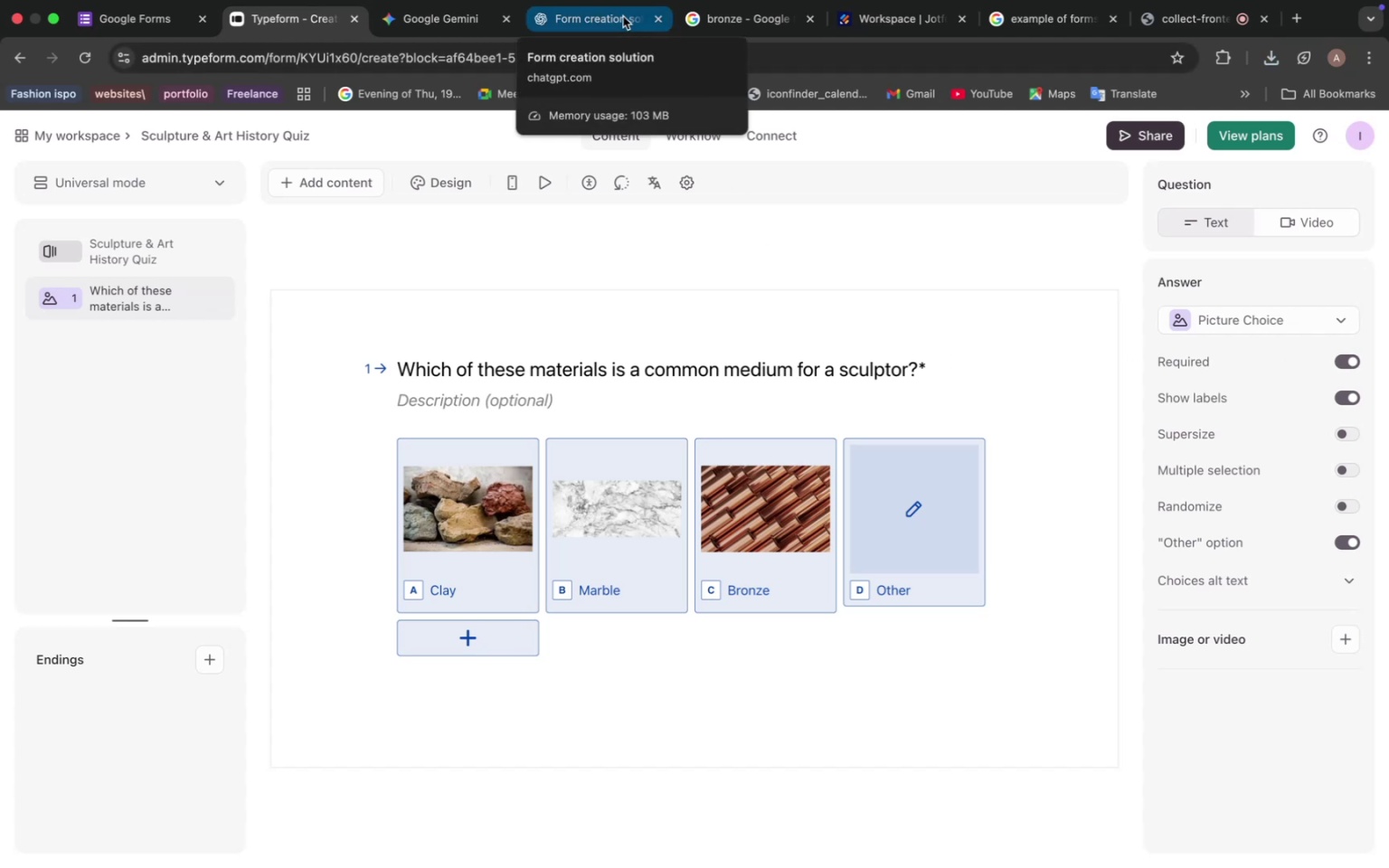 
left_click_drag(start_coordinate=[616, 593], to_coordinate=[1178, 579])
 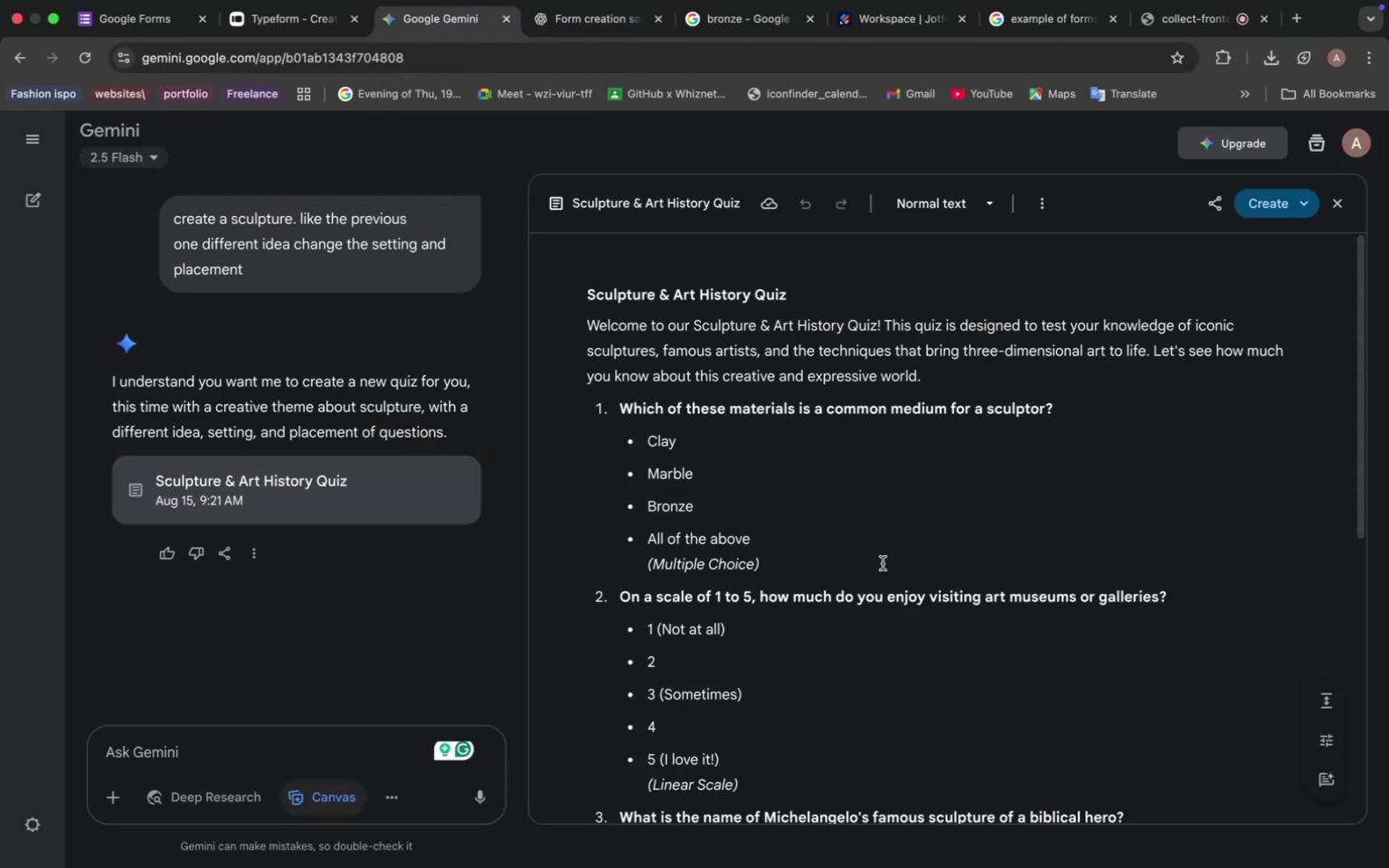 
scroll: coordinate [1038, 639], scroll_direction: down, amount: 12.0
 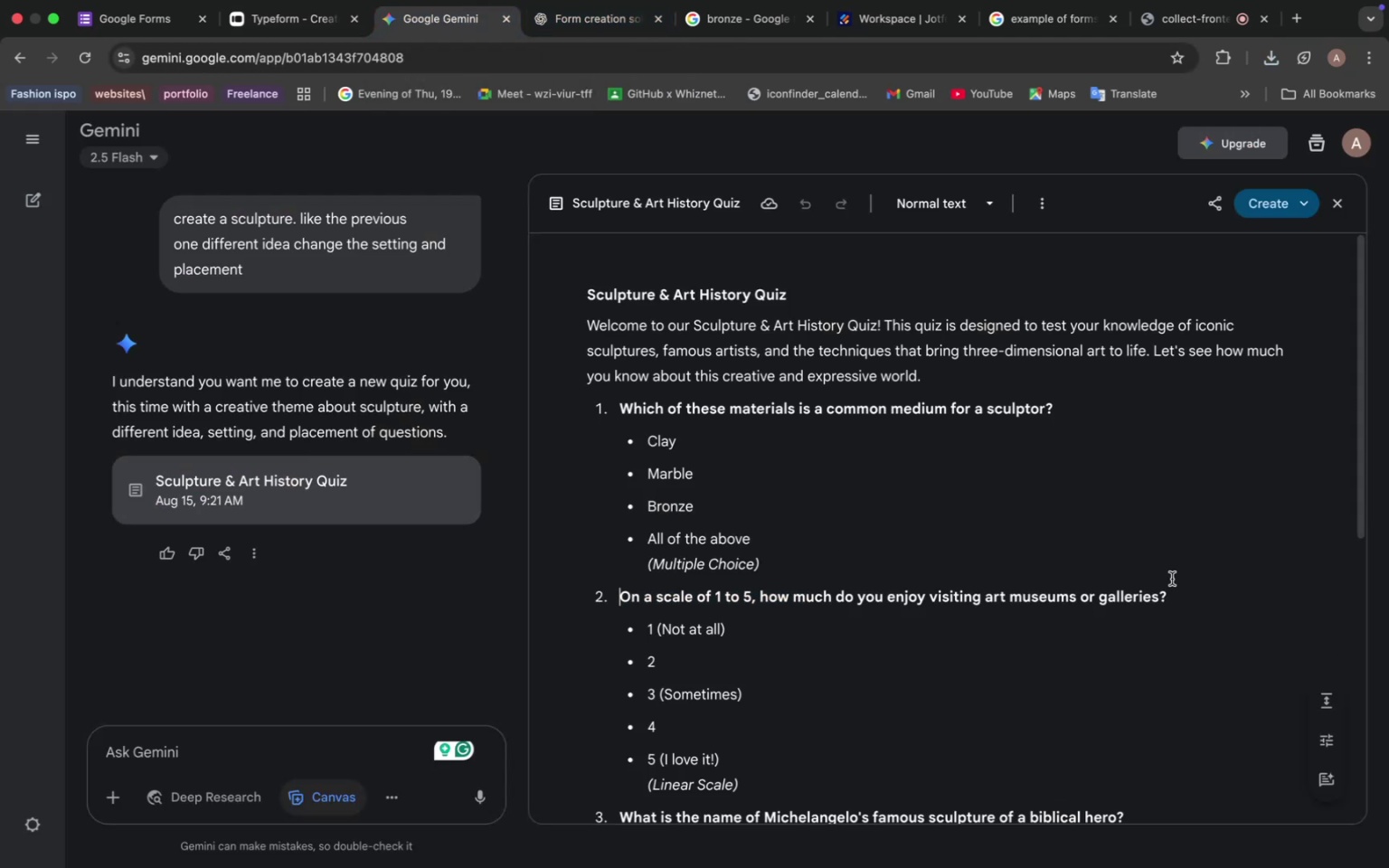 
left_click_drag(start_coordinate=[619, 388], to_coordinate=[1169, 387])
 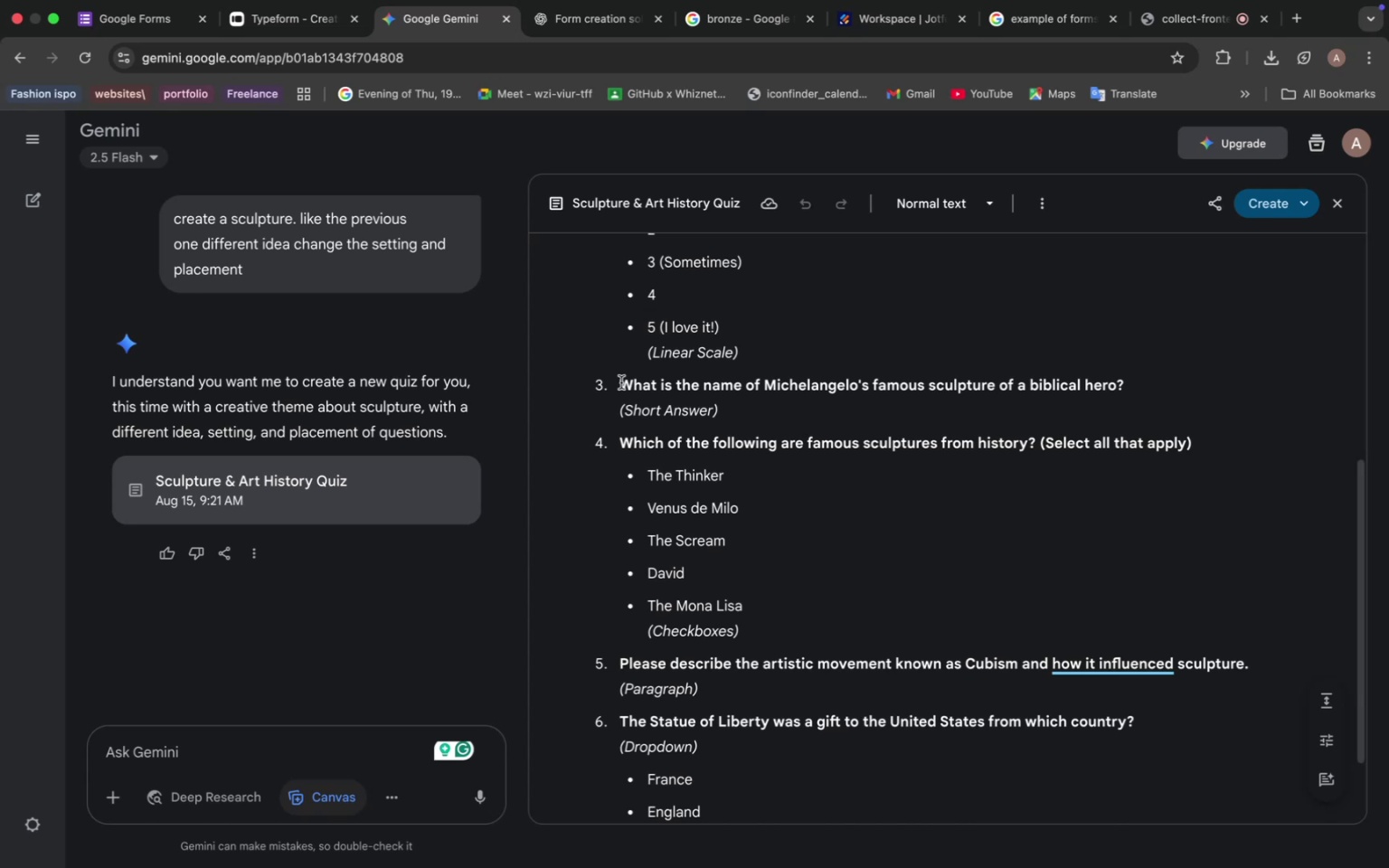 
key(Meta+C)
 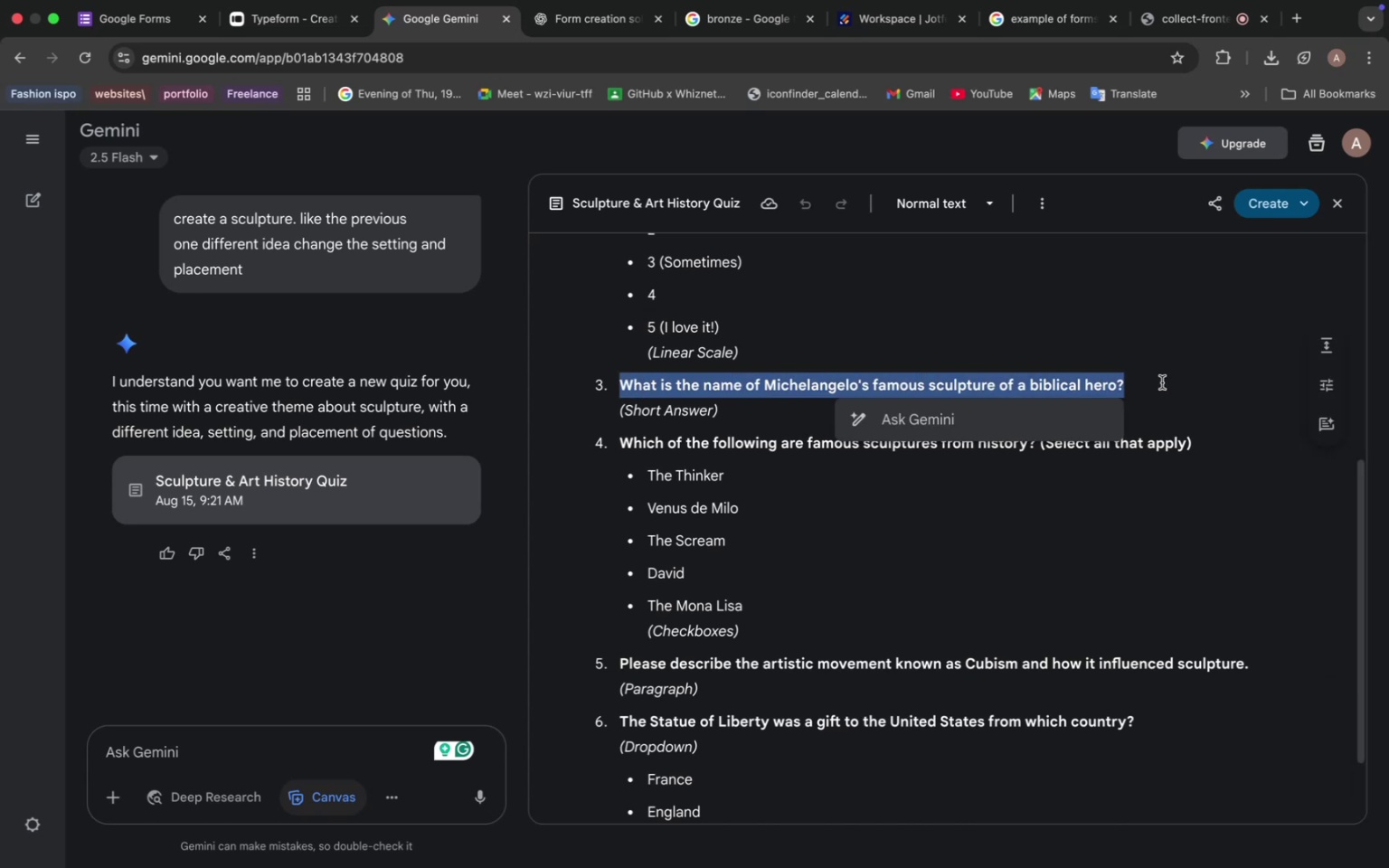 
left_click([269, 25])
 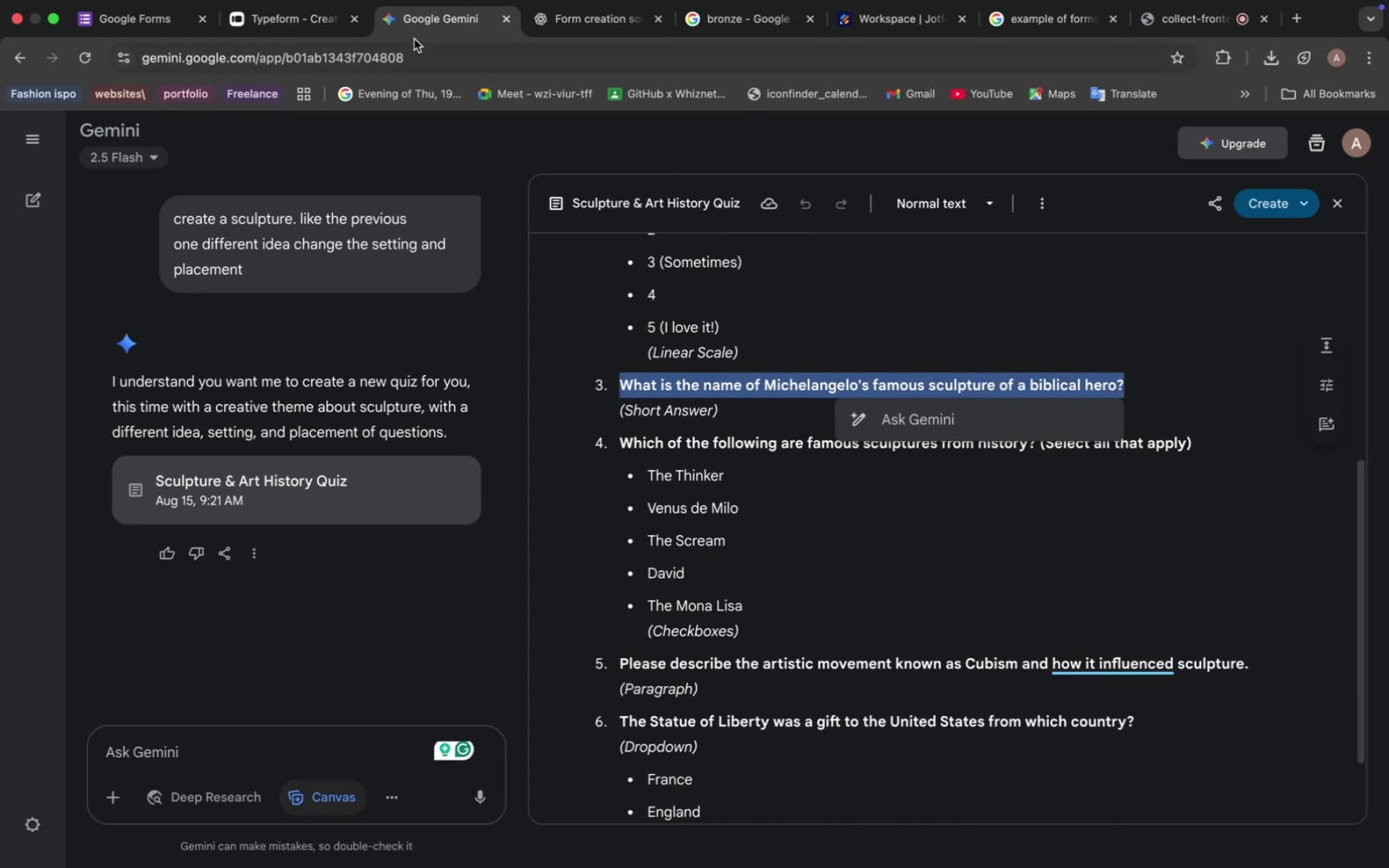 
left_click([337, 184])
 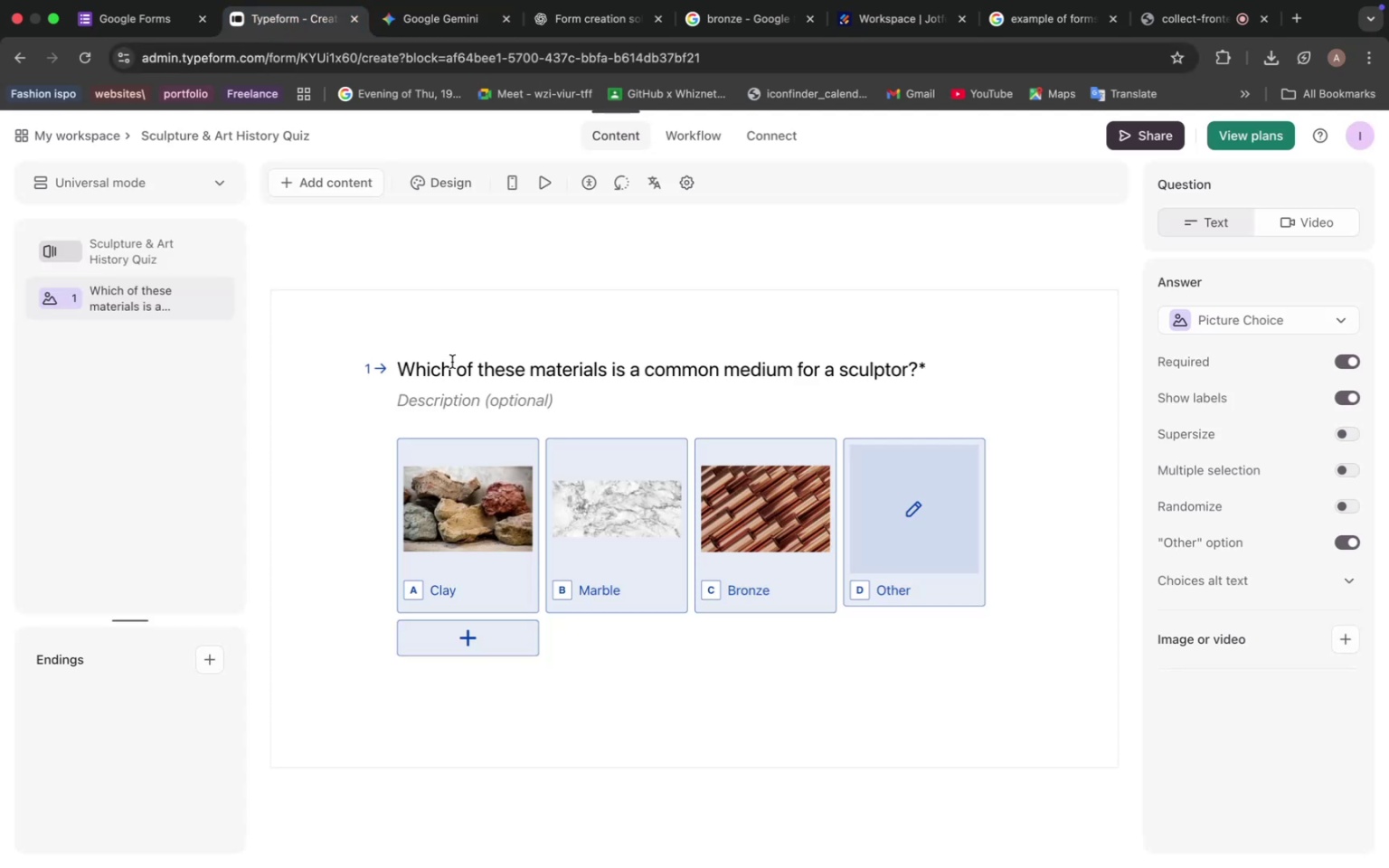 
left_click([587, 590])
 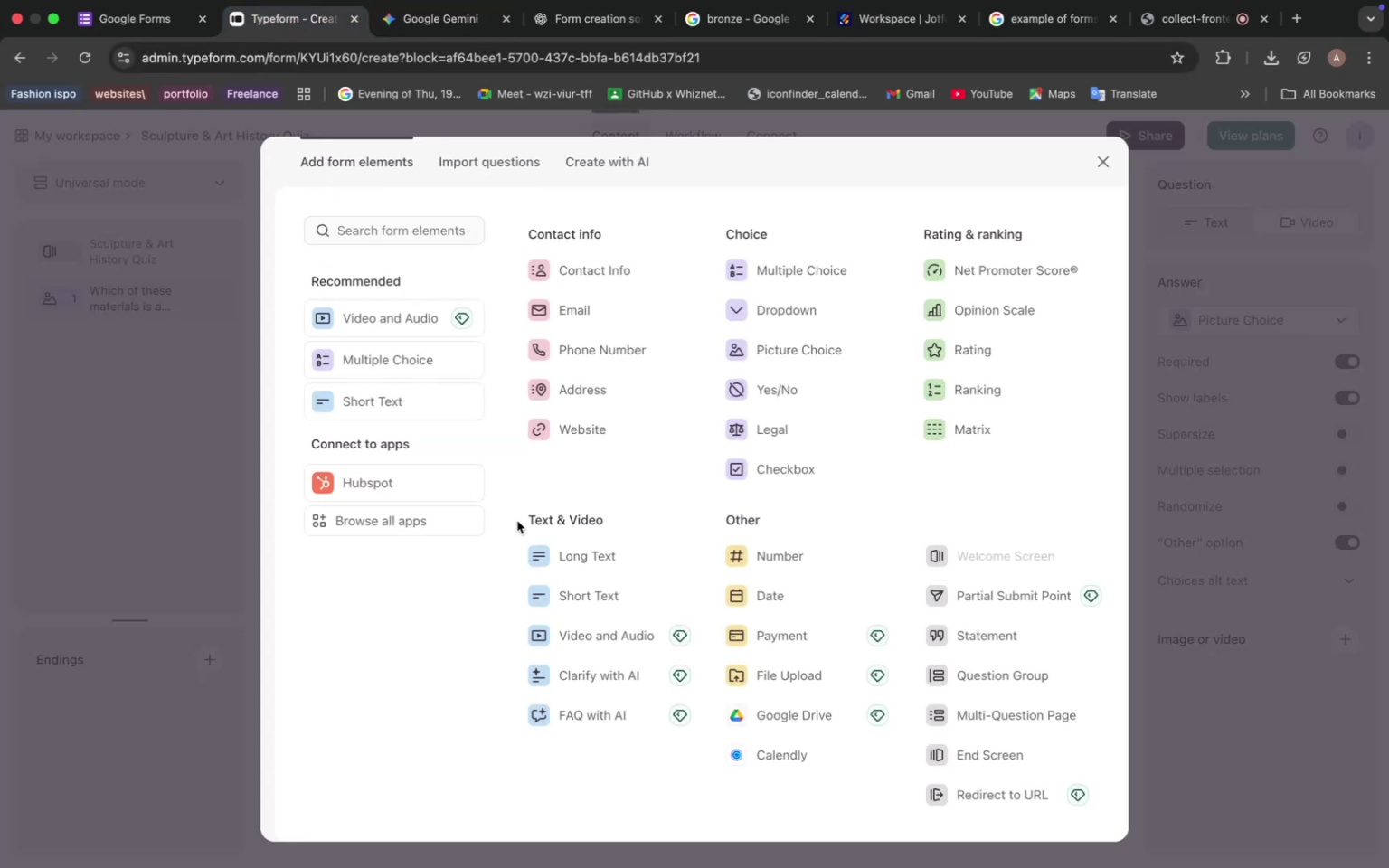 
left_click([488, 451])
 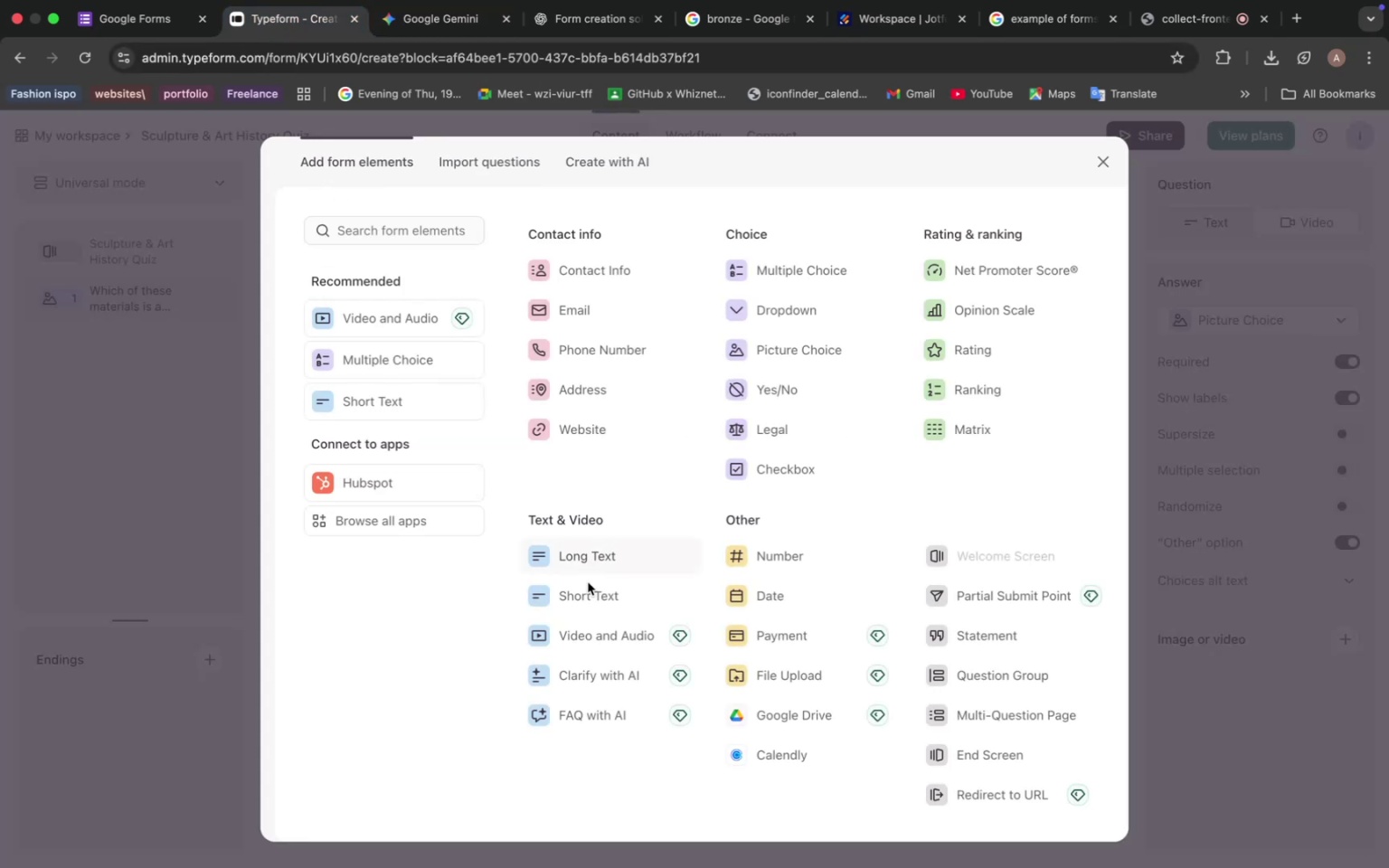 
key(Meta+V)
 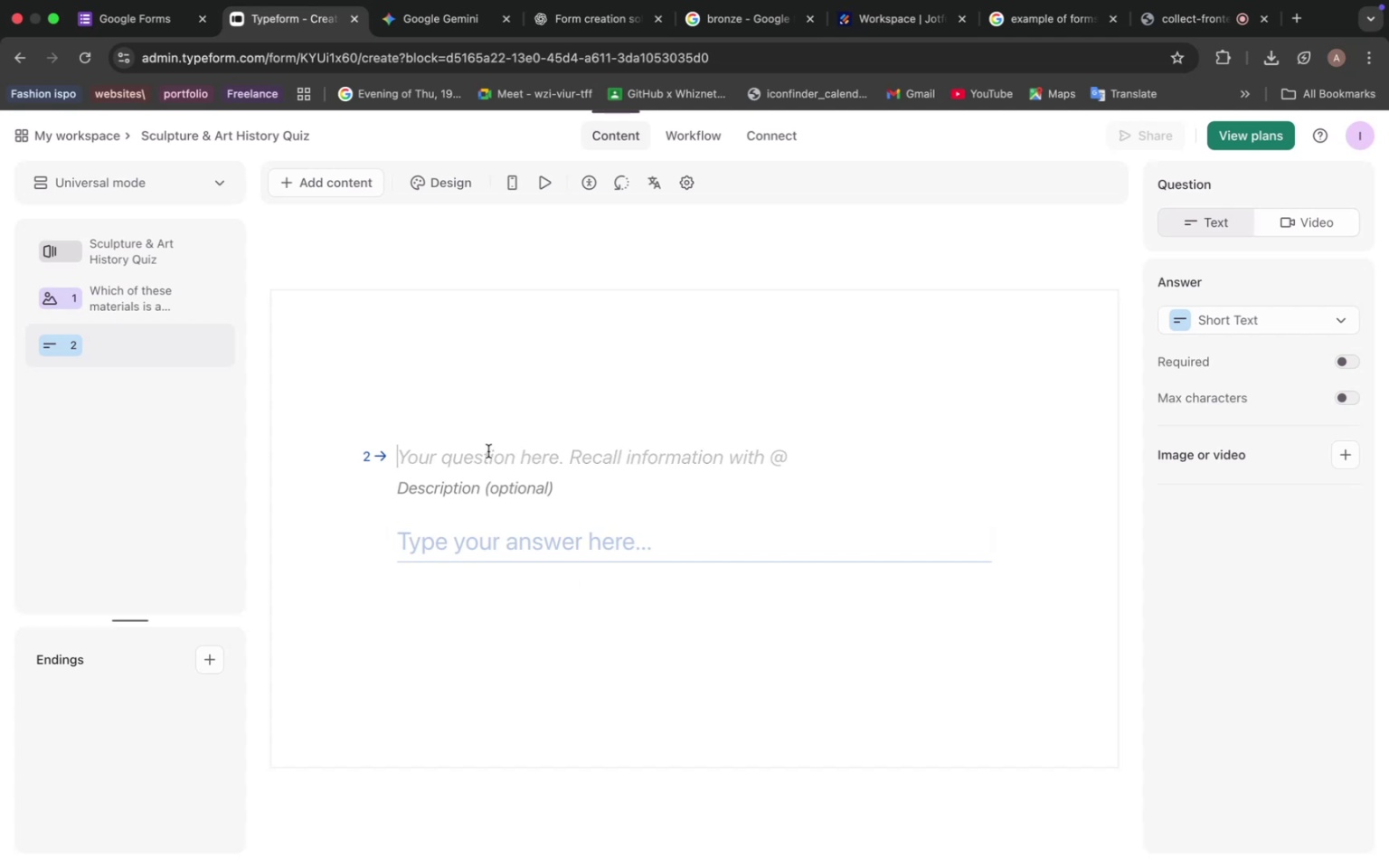 
left_click([454, 25])
 